 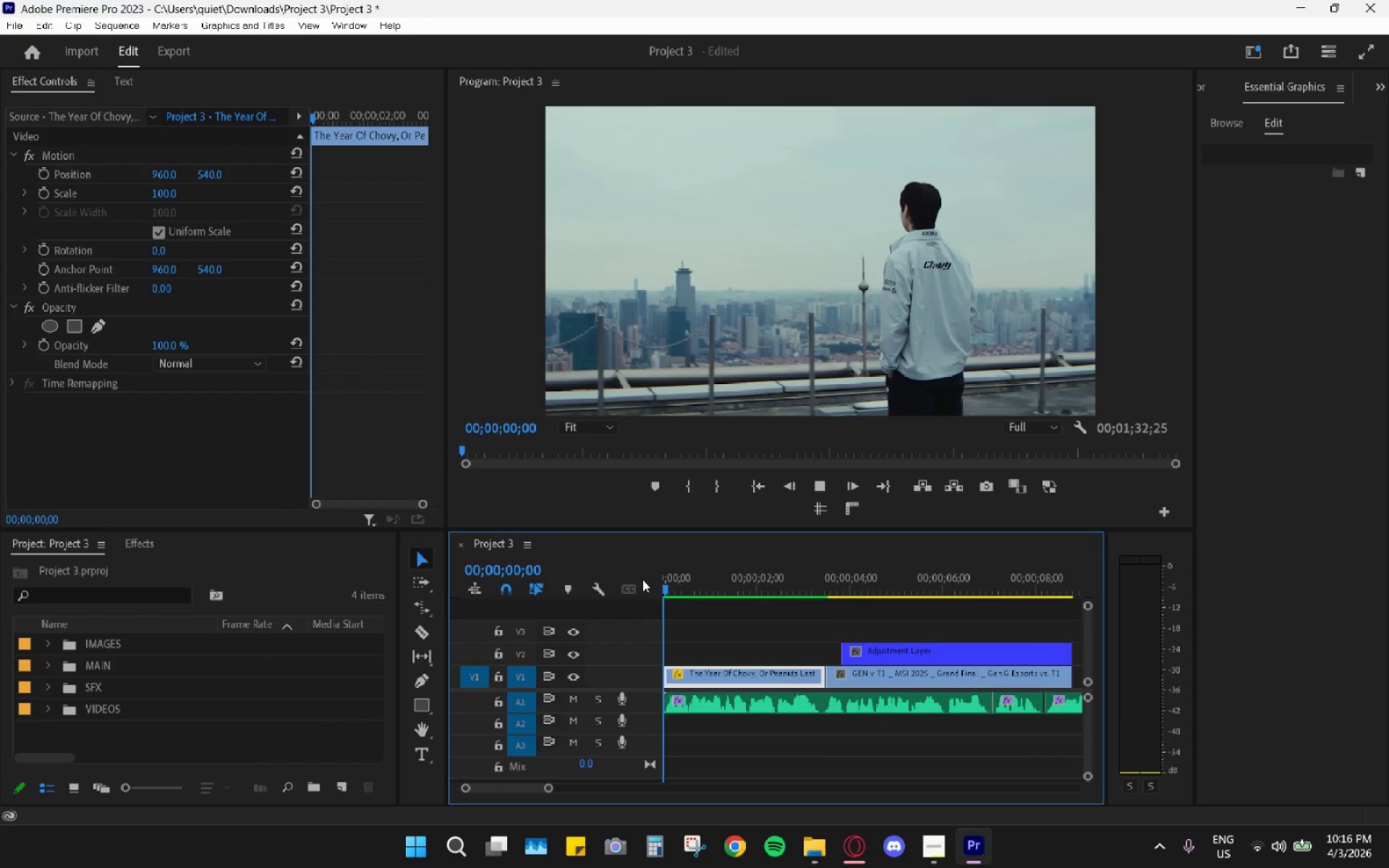 
key(Space)
 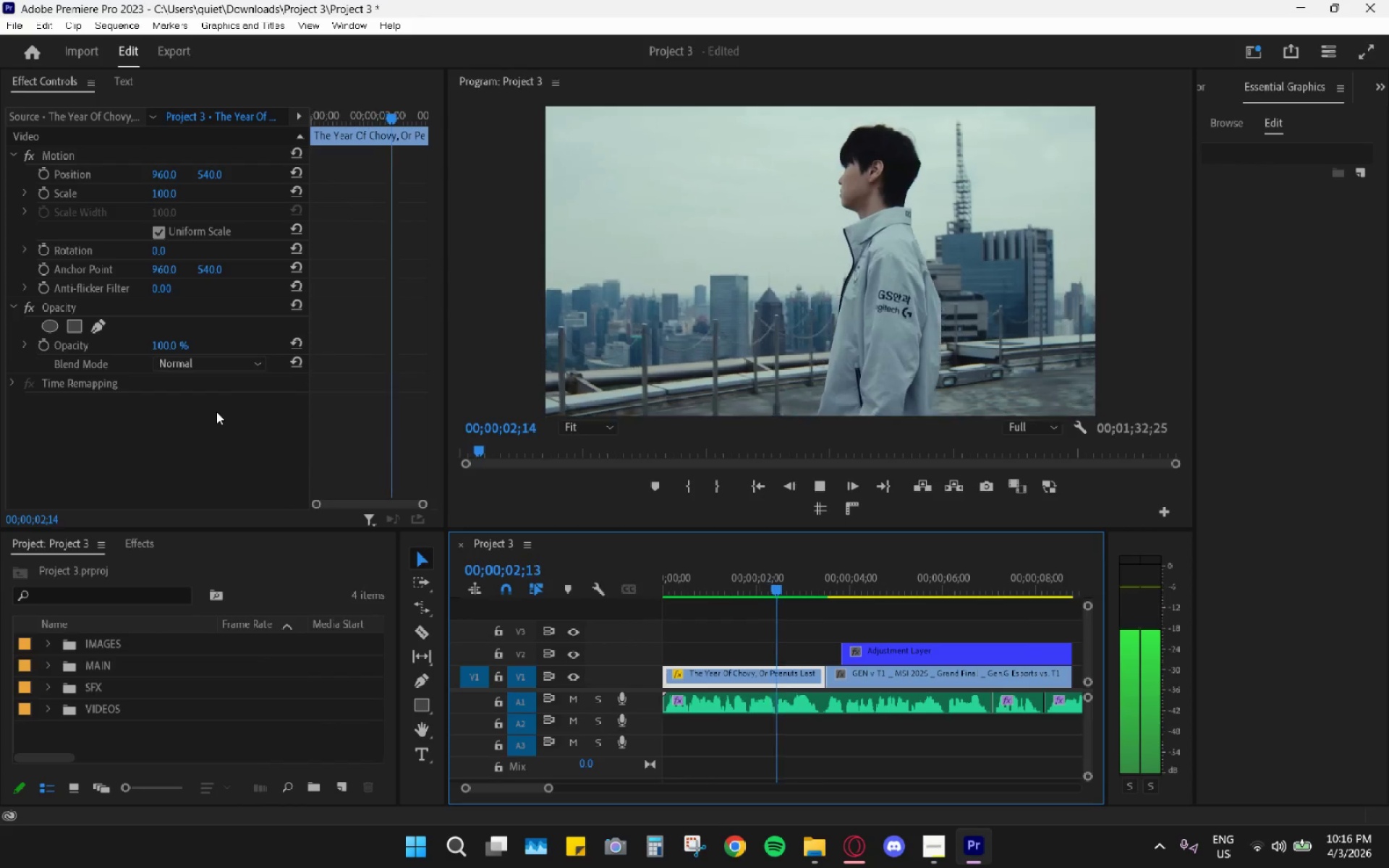 
key(Space)
 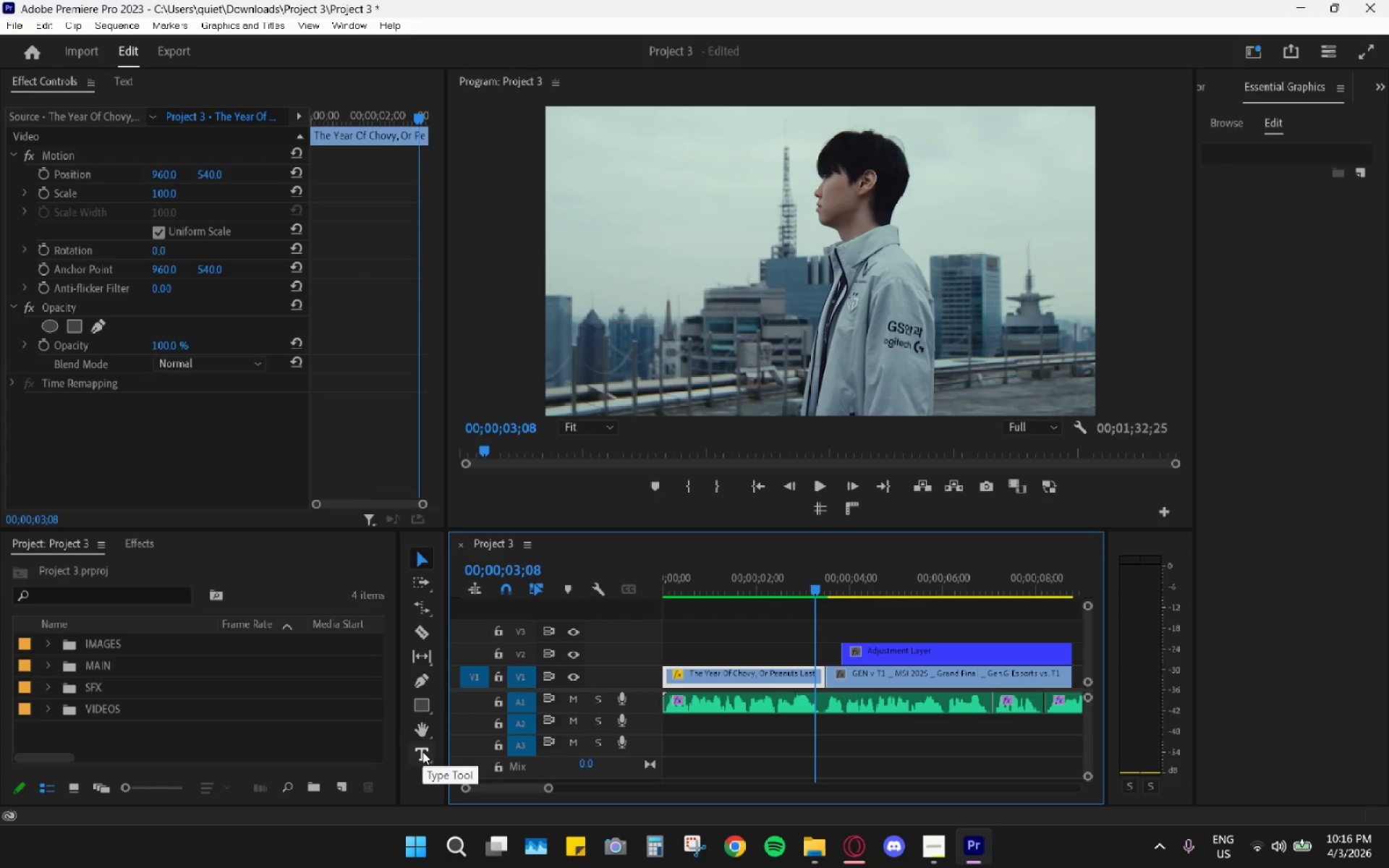 
wait(9.64)
 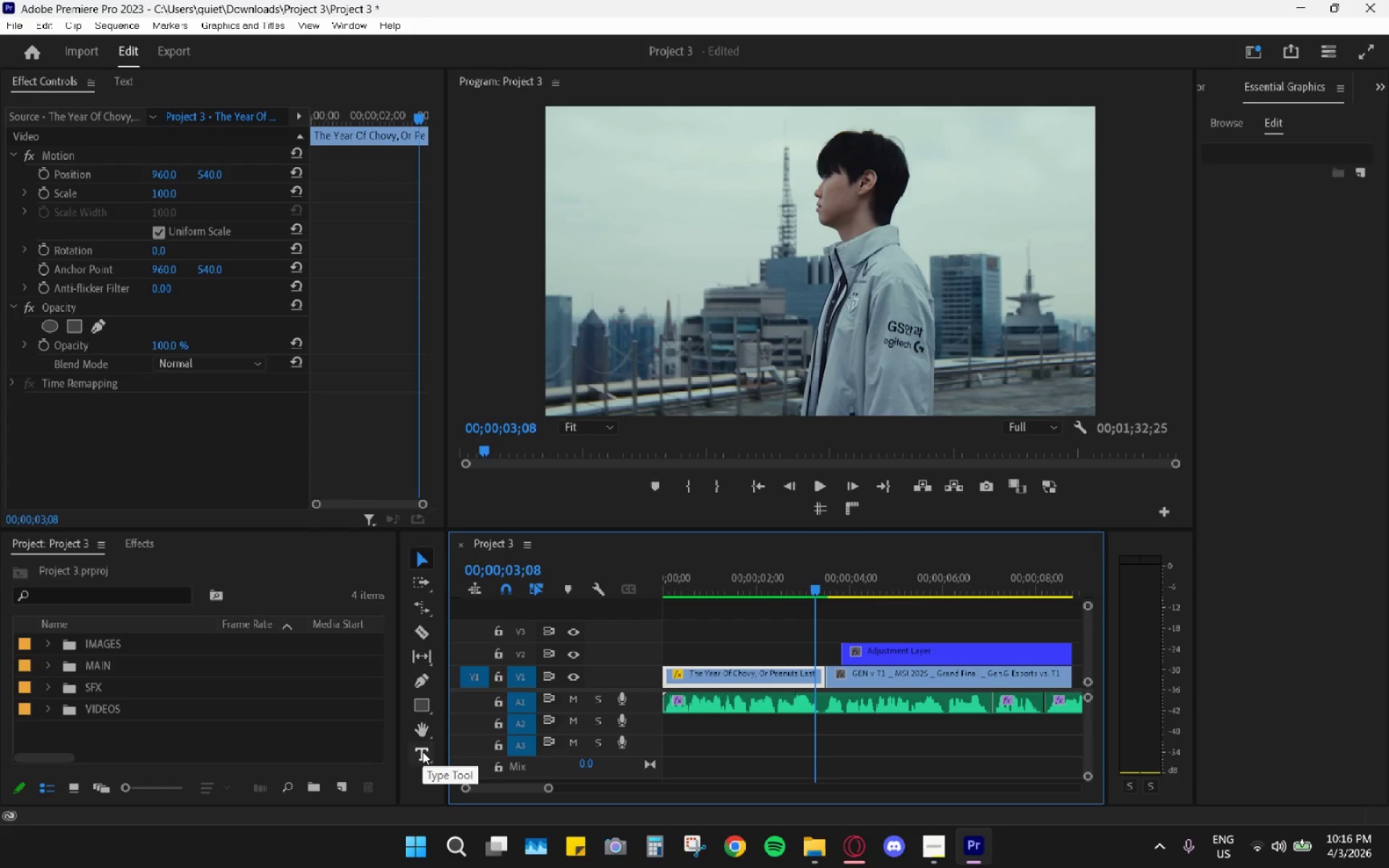 
left_click([812, 516])
 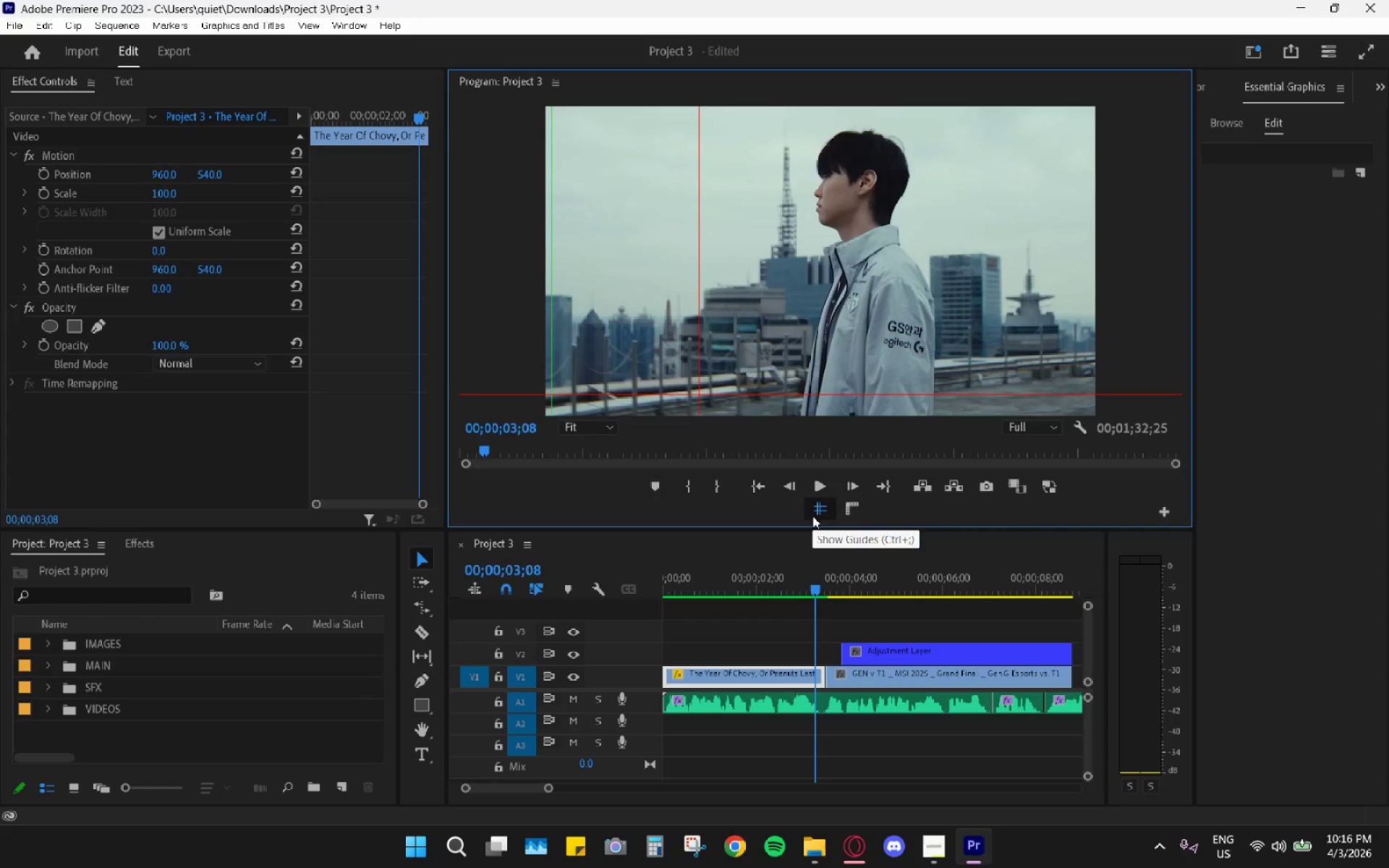 
left_click([812, 516])
 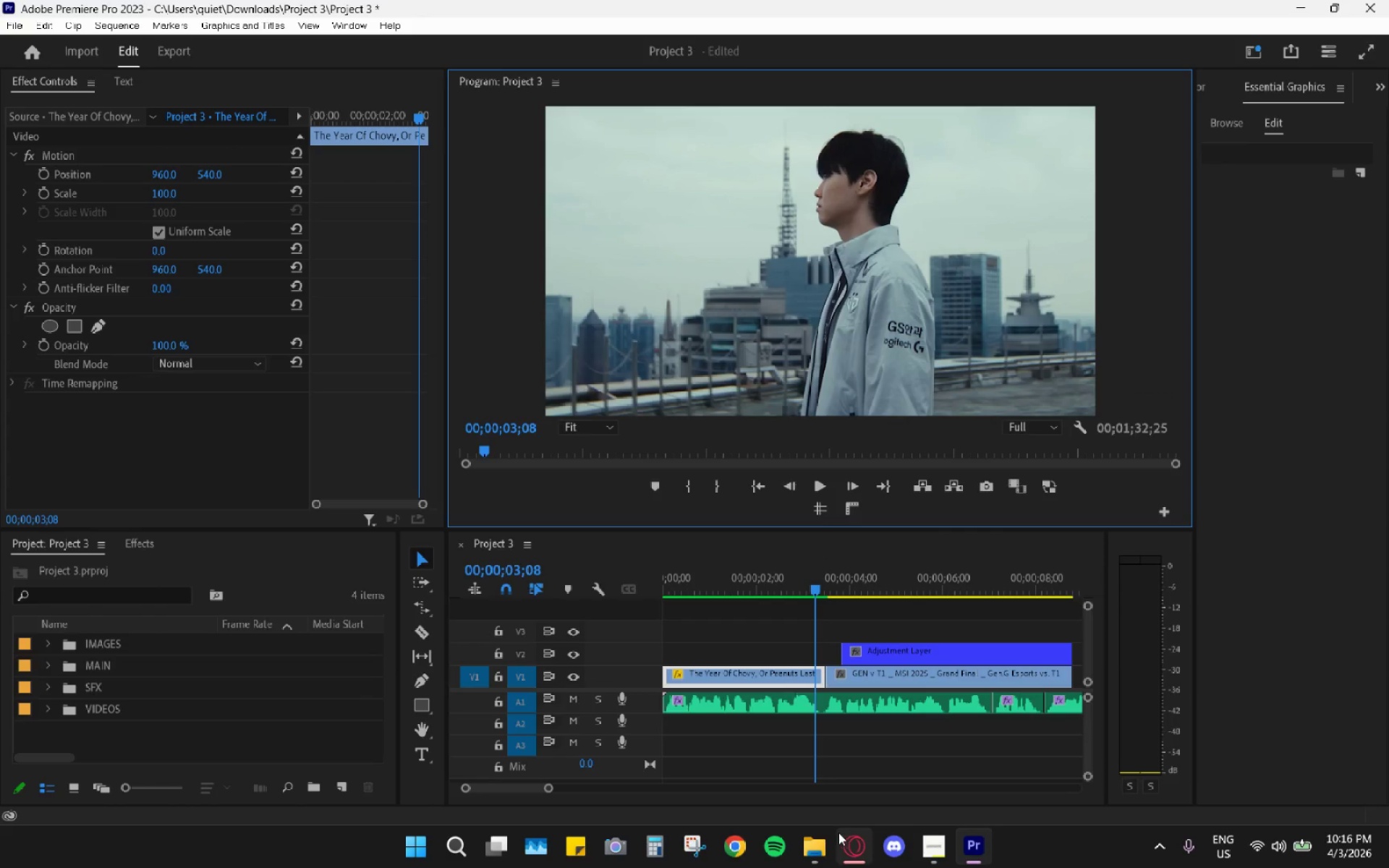 
left_click_drag(start_coordinate=[822, 509], to_coordinate=[822, 515])
 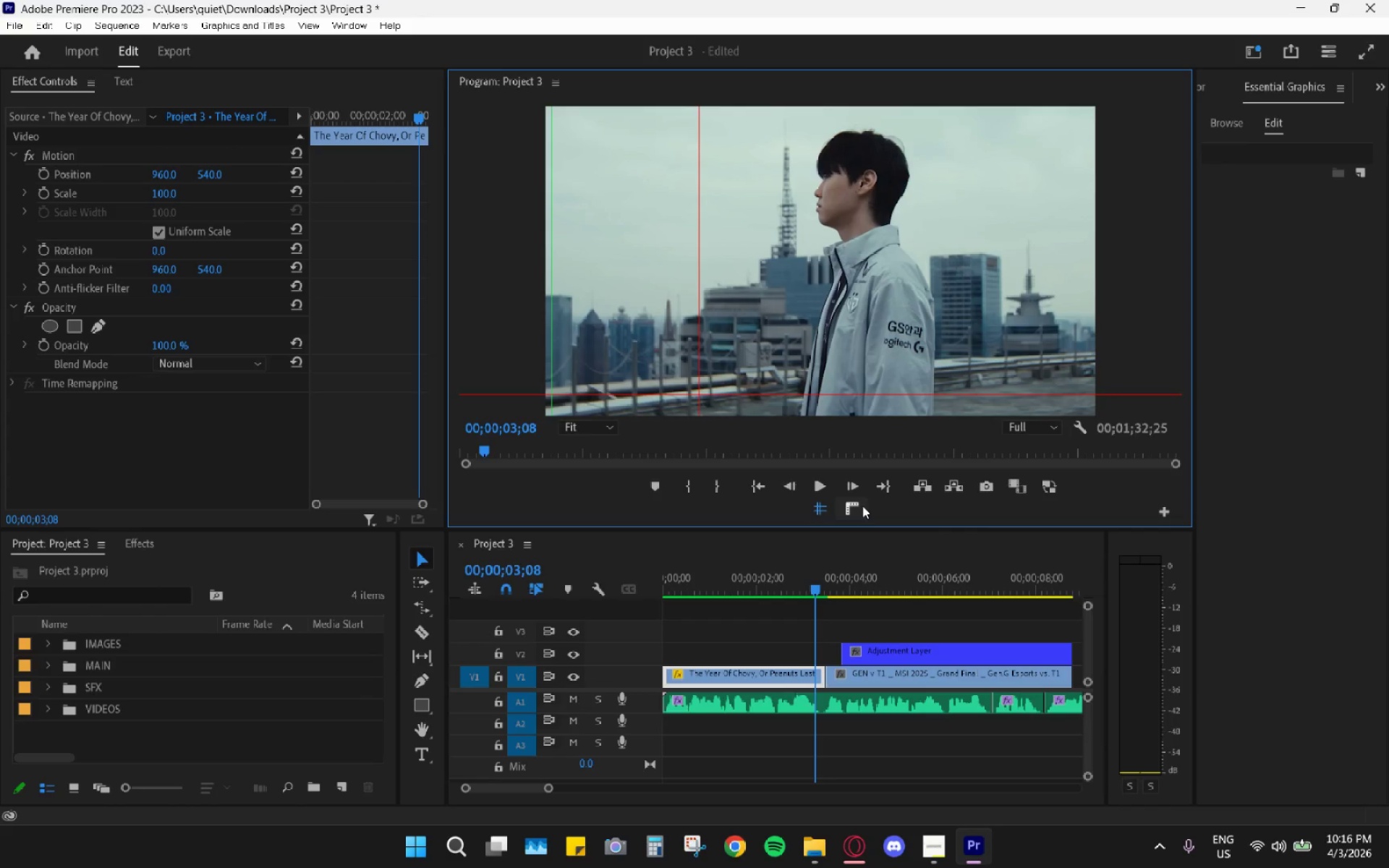 
left_click([854, 511])
 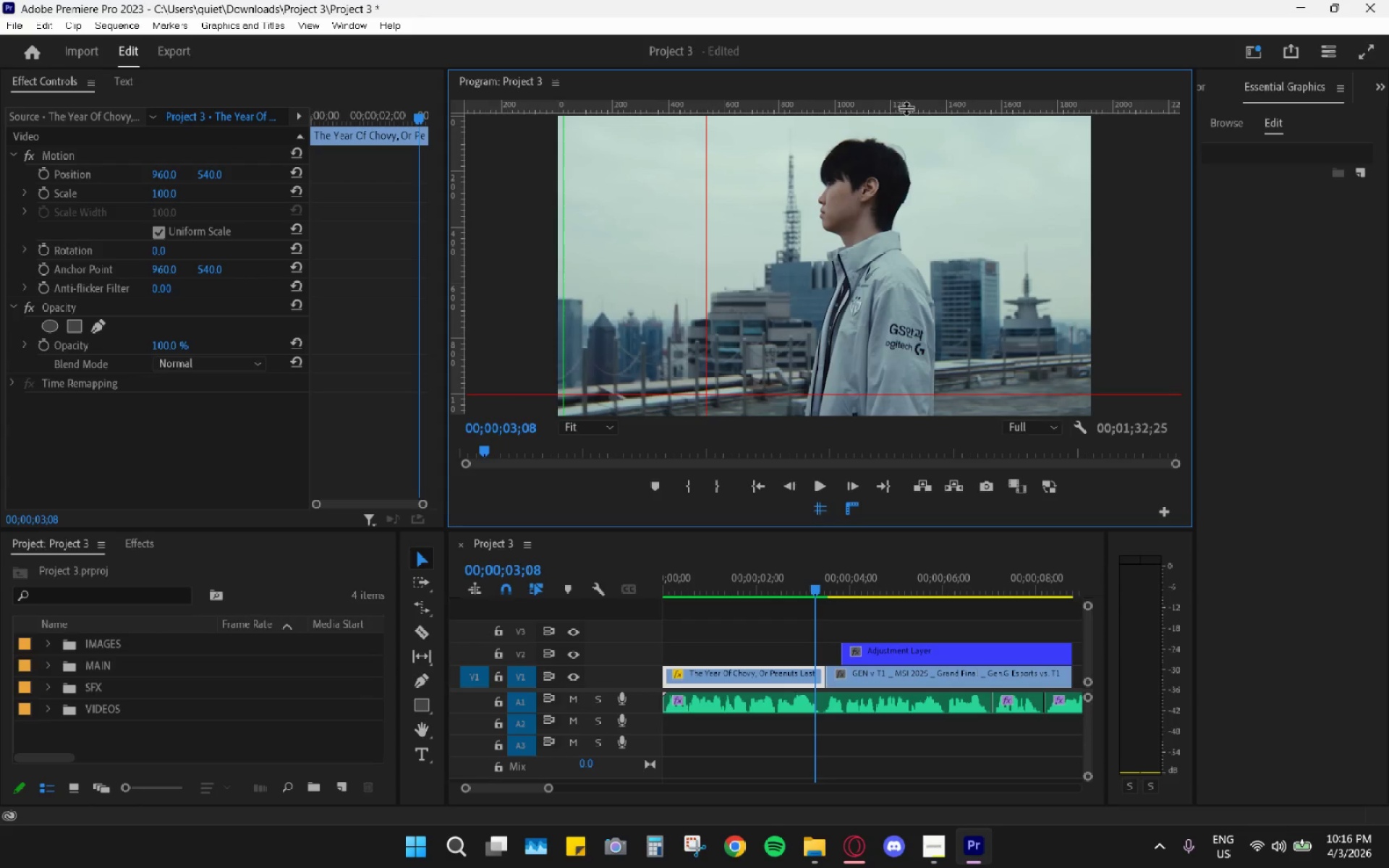 
left_click_drag(start_coordinate=[906, 108], to_coordinate=[876, 260])
 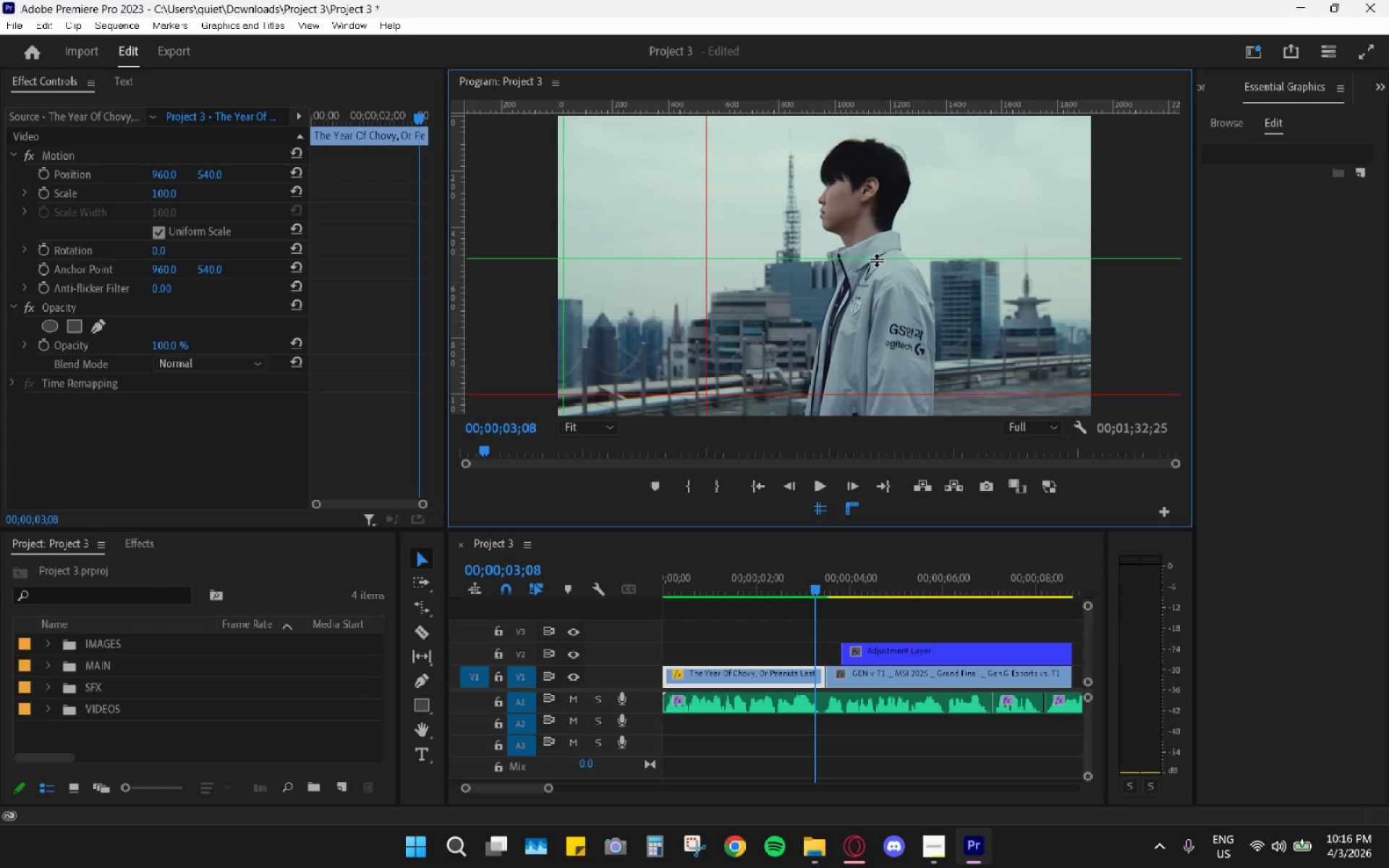 
right_click([876, 260])
 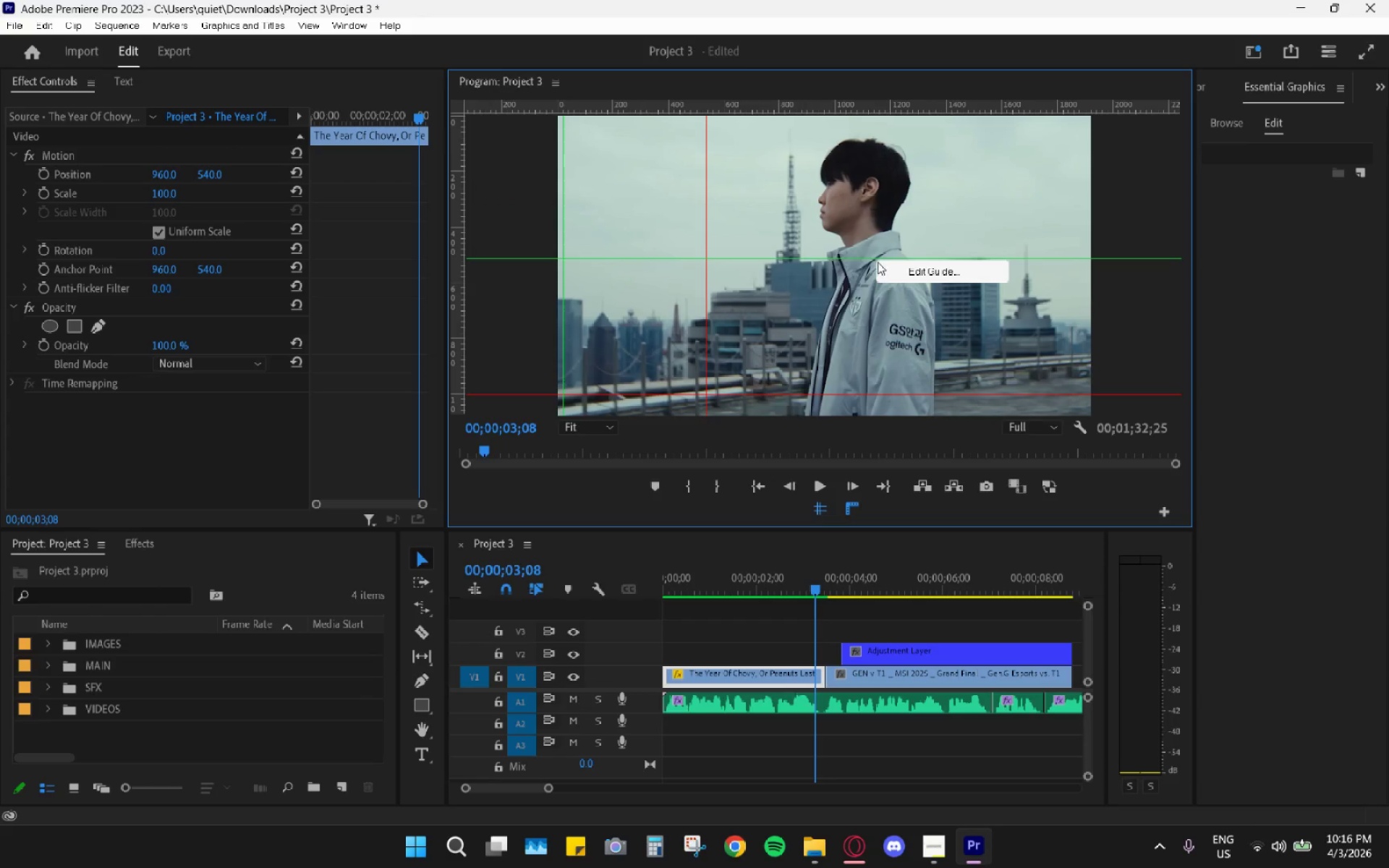 
left_click([901, 271])
 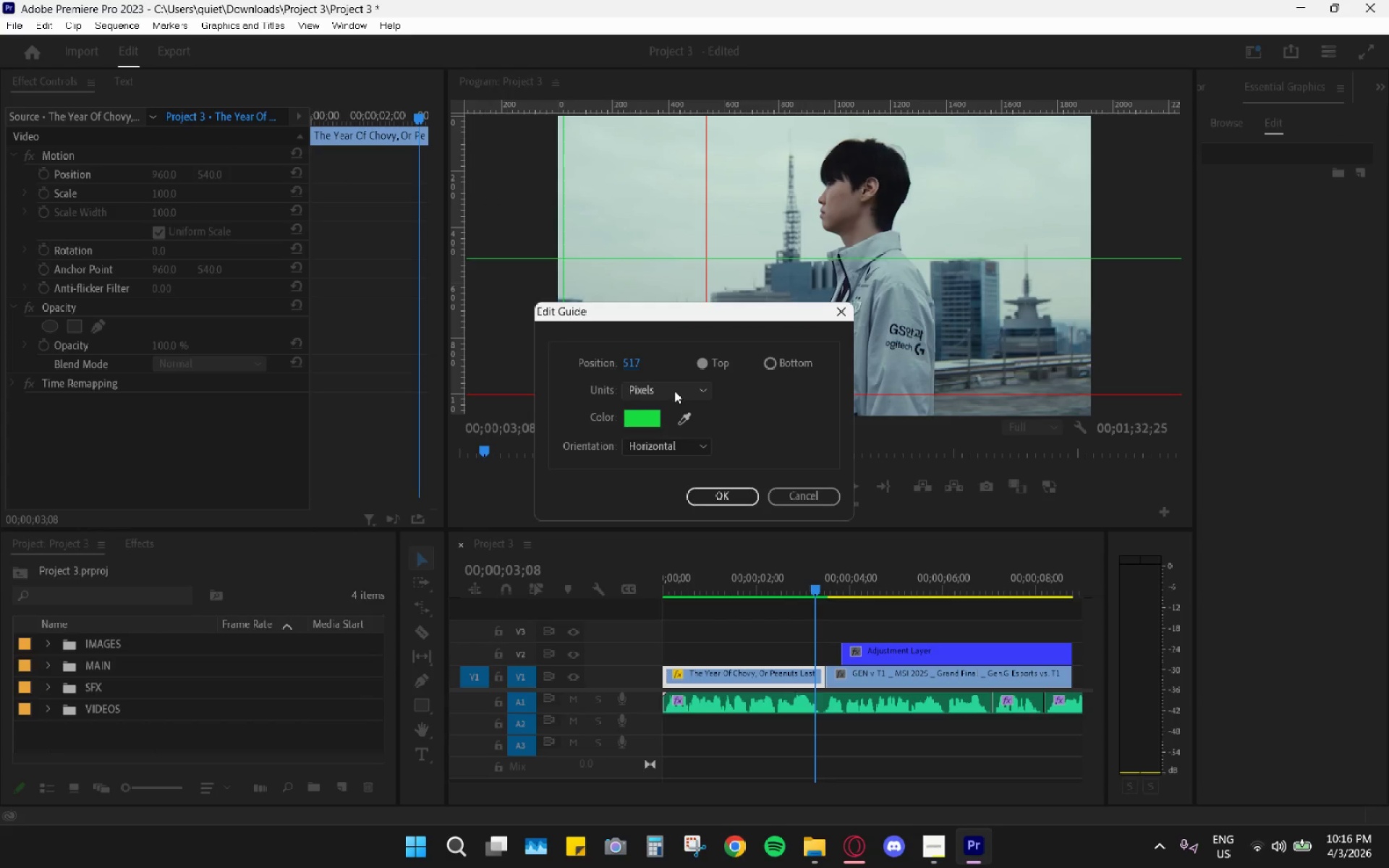 
left_click([637, 429])
 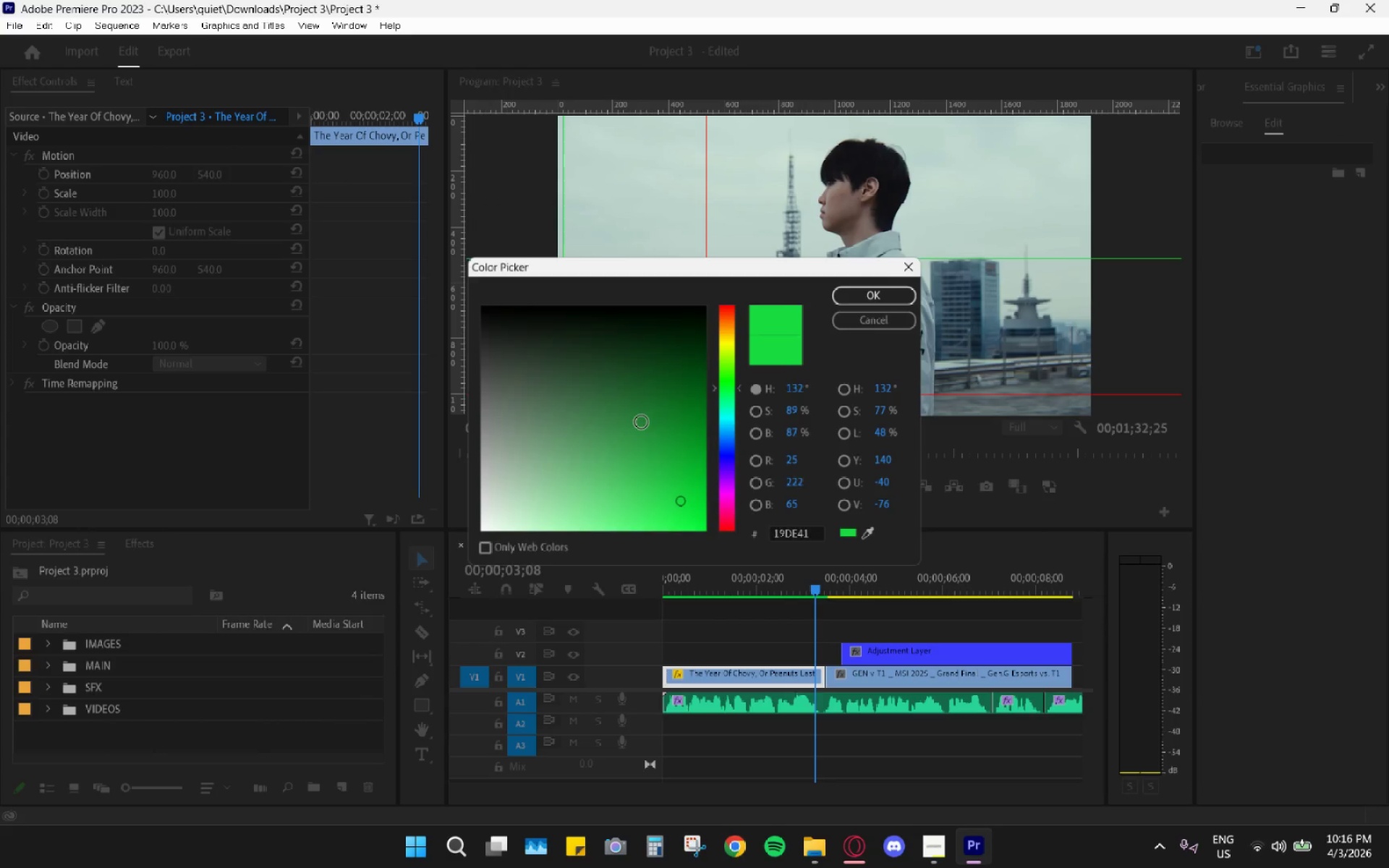 
left_click_drag(start_coordinate=[645, 383], to_coordinate=[665, 446])
 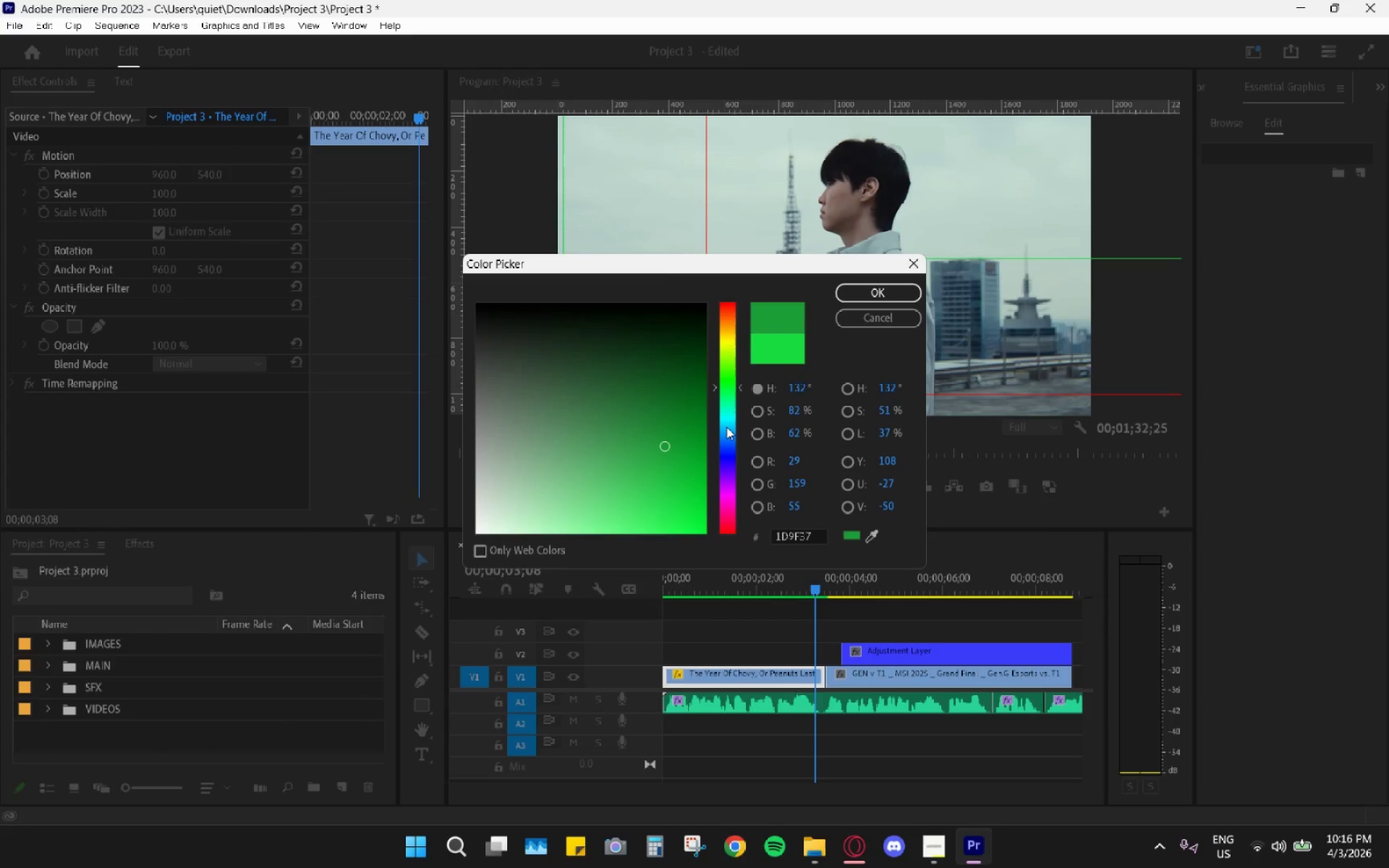 
left_click_drag(start_coordinate=[726, 426], to_coordinate=[727, 417])
 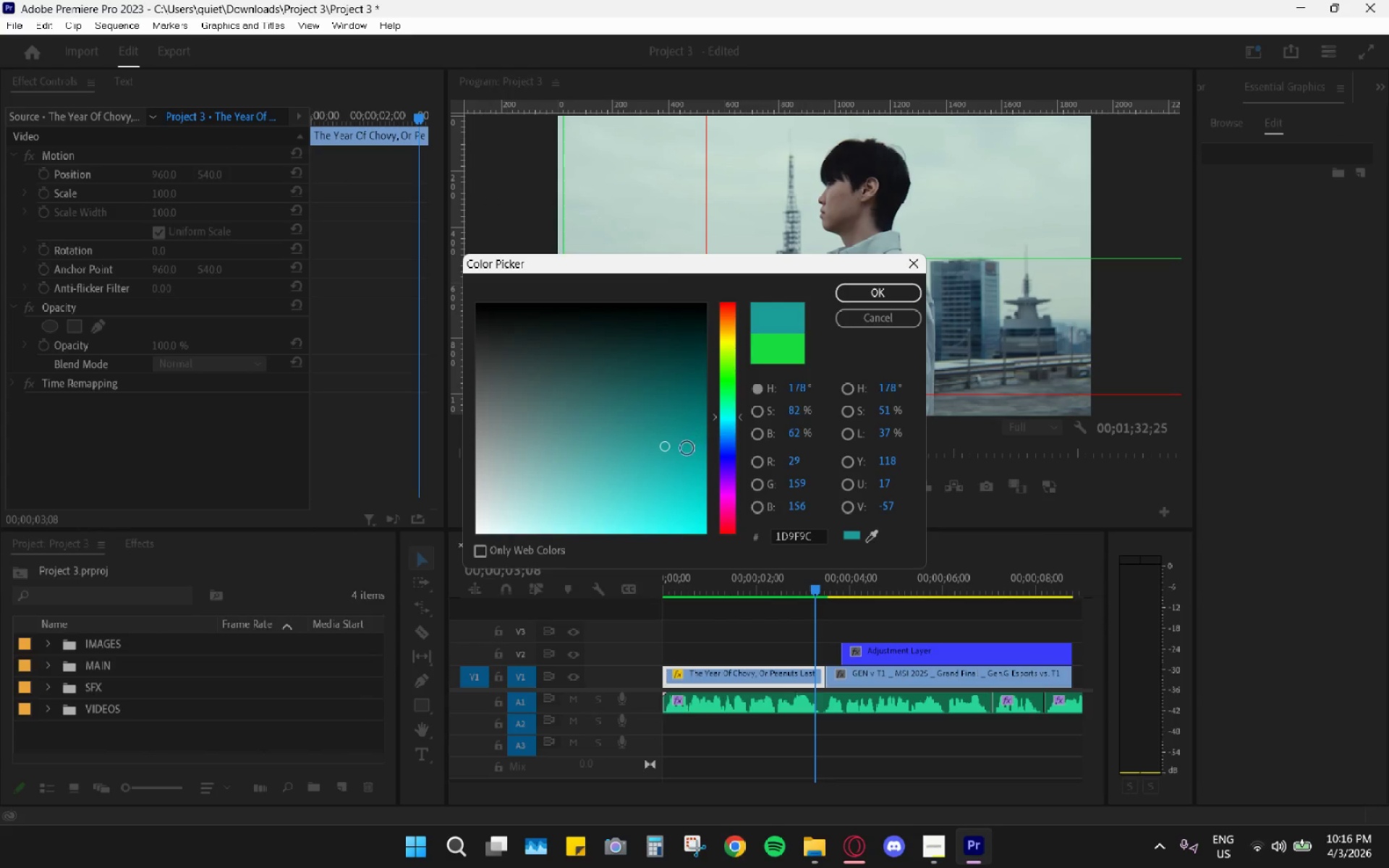 
left_click_drag(start_coordinate=[687, 448], to_coordinate=[723, 585])
 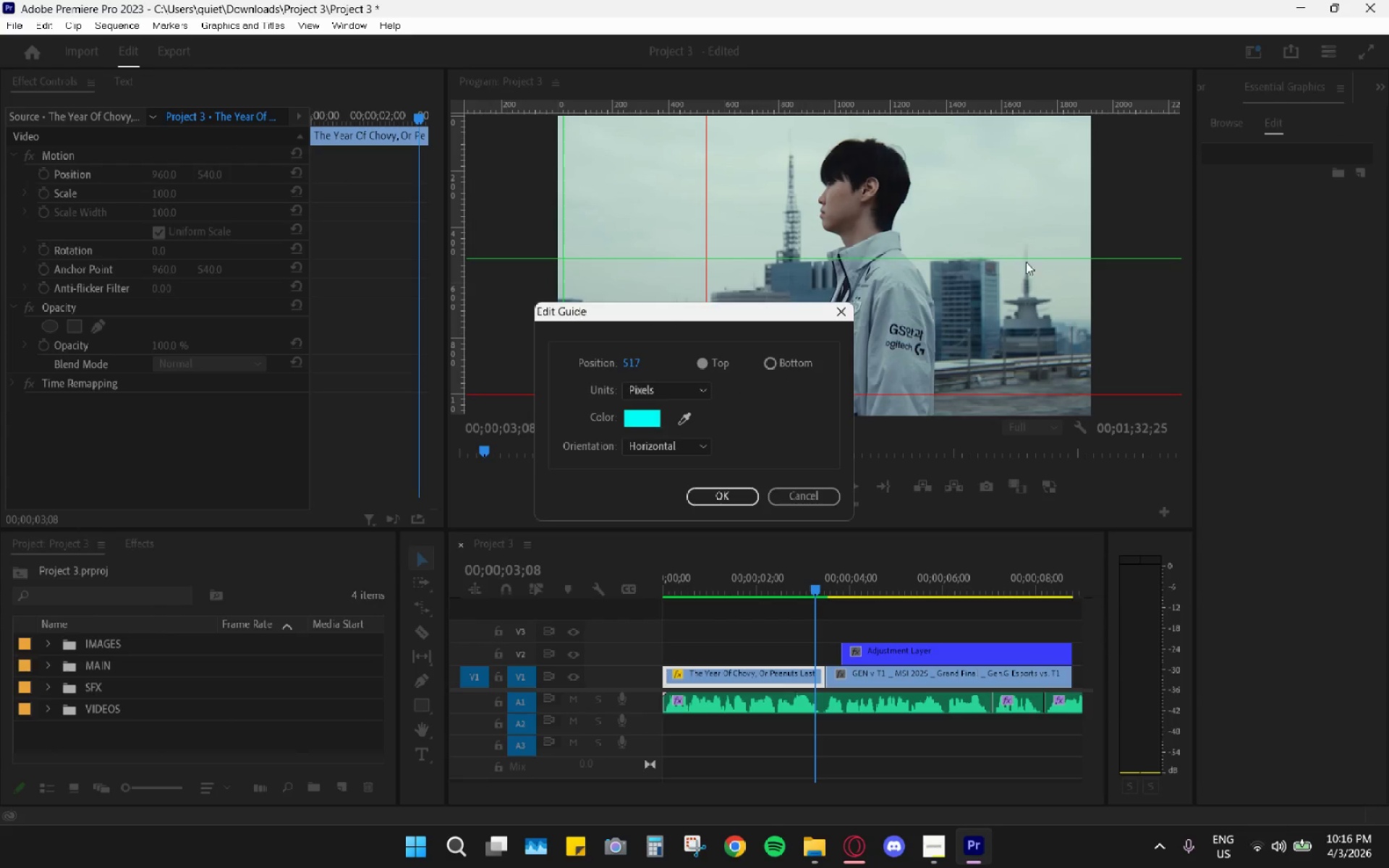 
left_click_drag(start_coordinate=[731, 501], to_coordinate=[733, 506])
 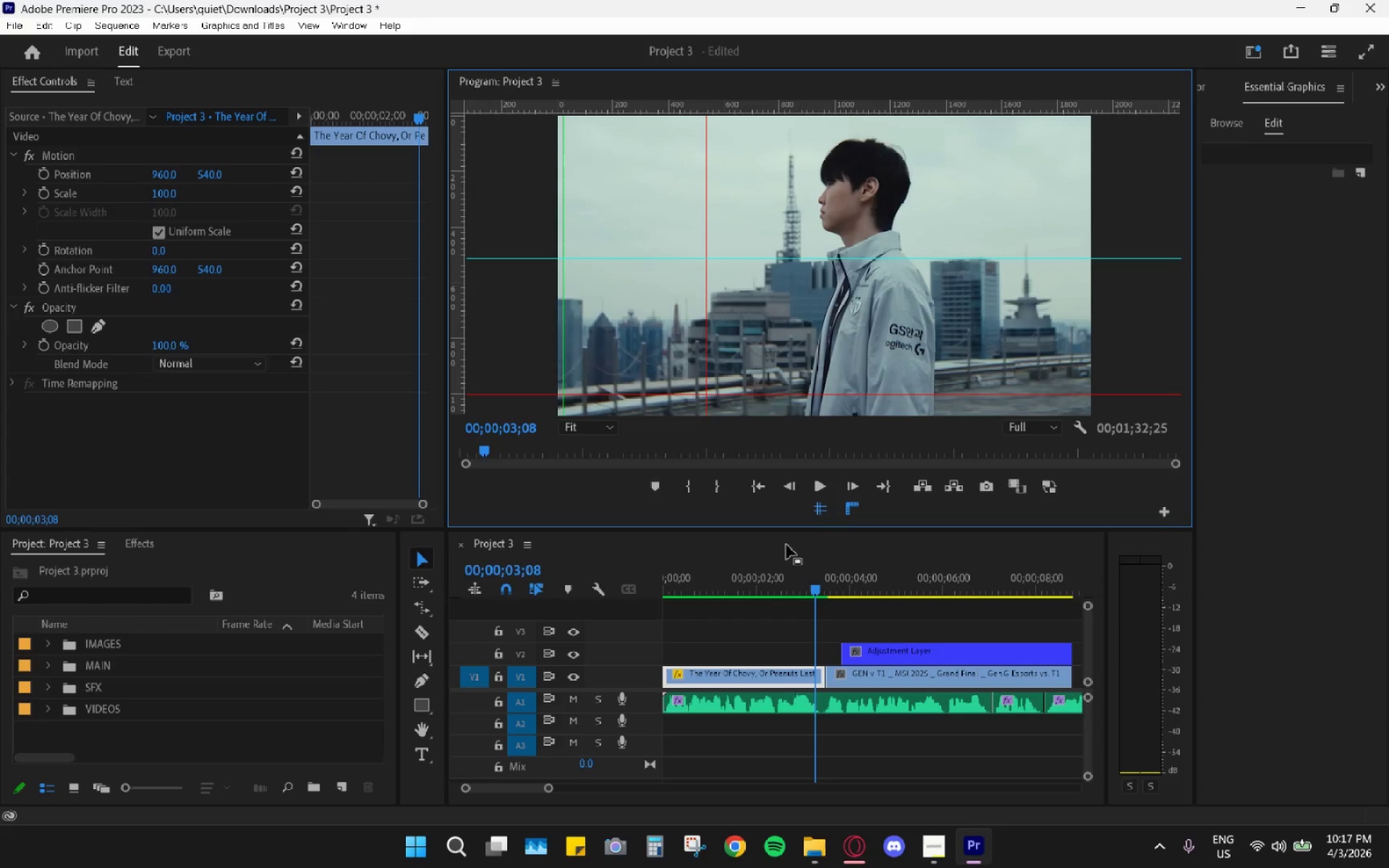 
wait(50.16)
 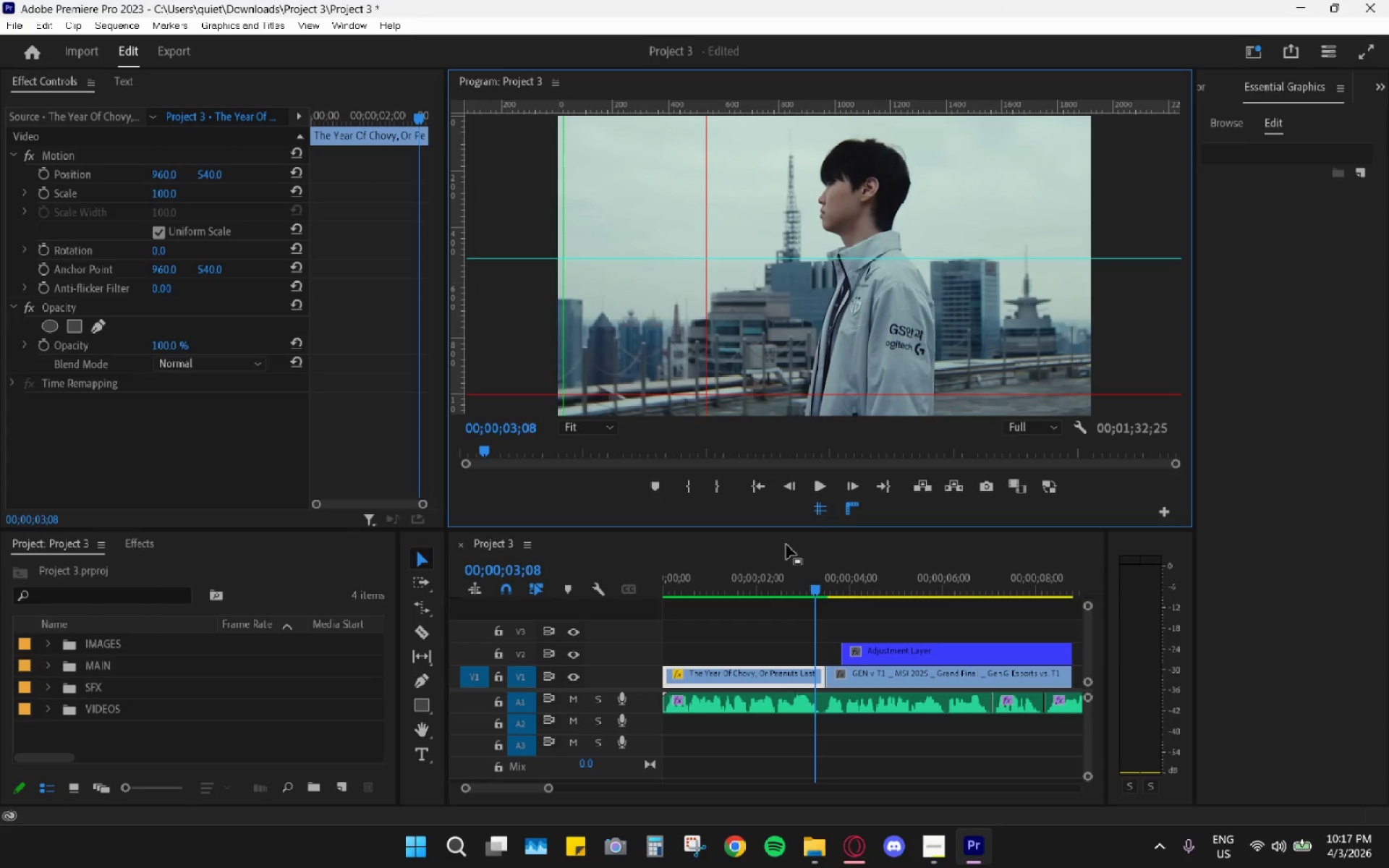 
left_click([417, 757])
 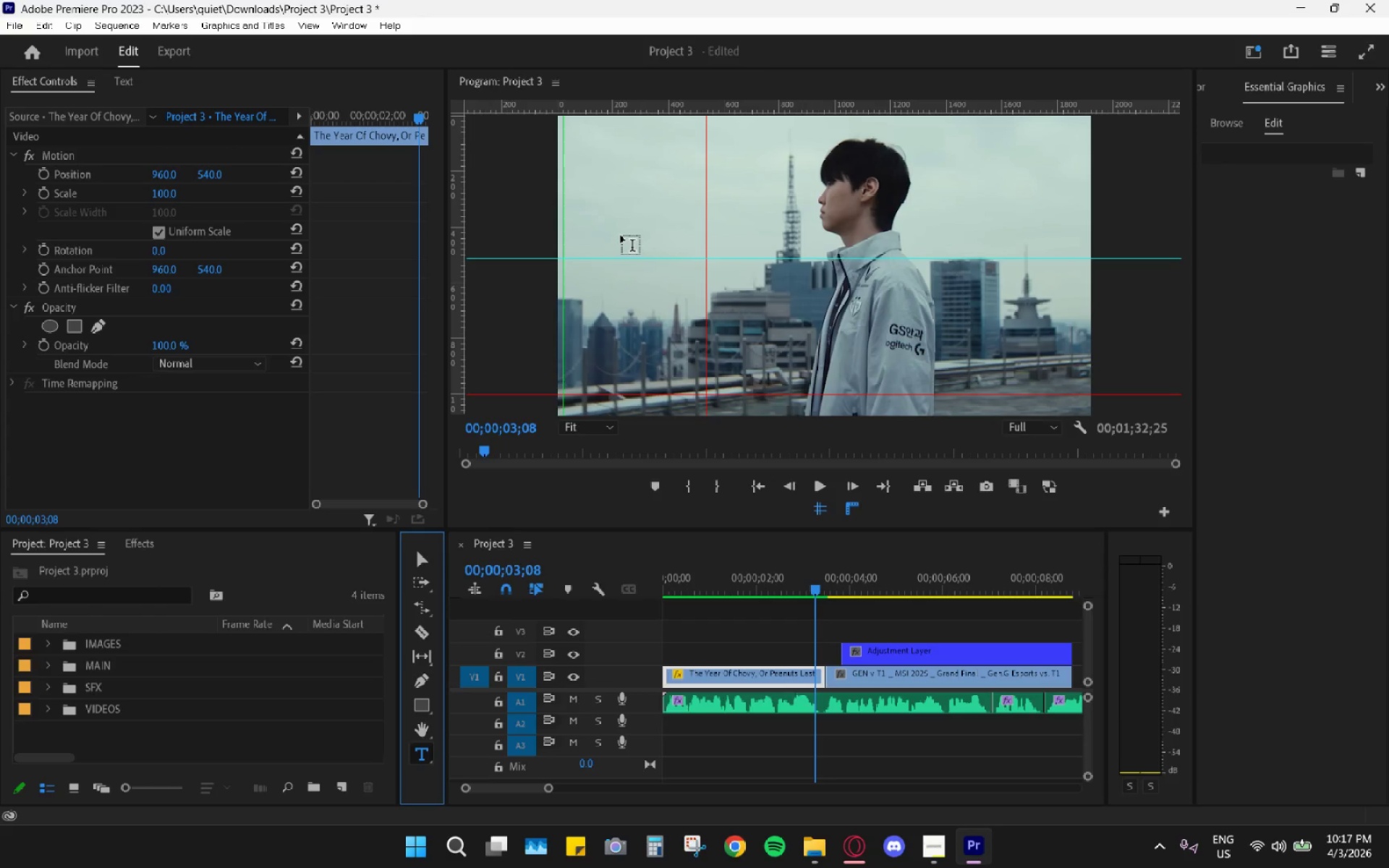 
wait(6.52)
 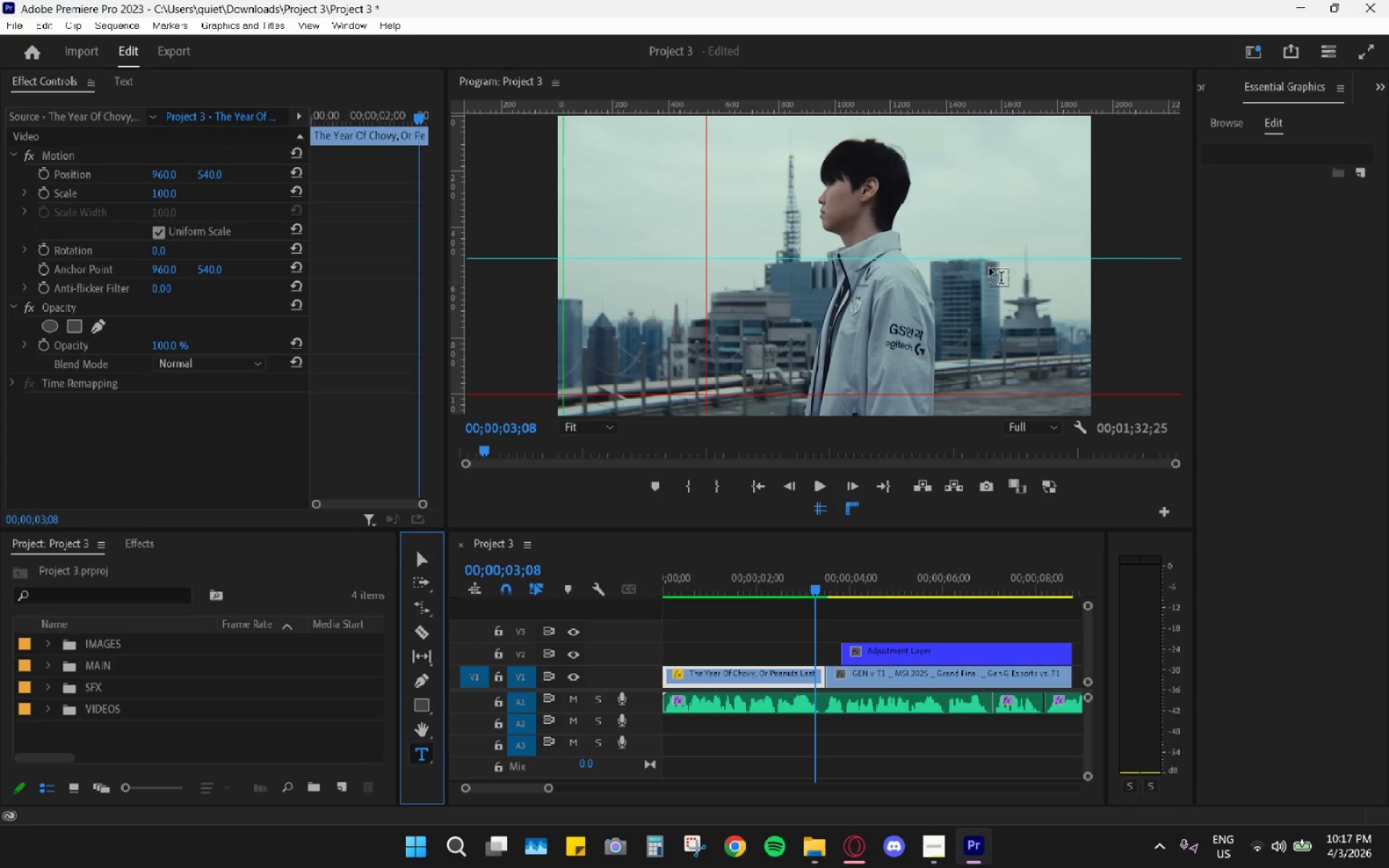 
left_click([605, 237])
 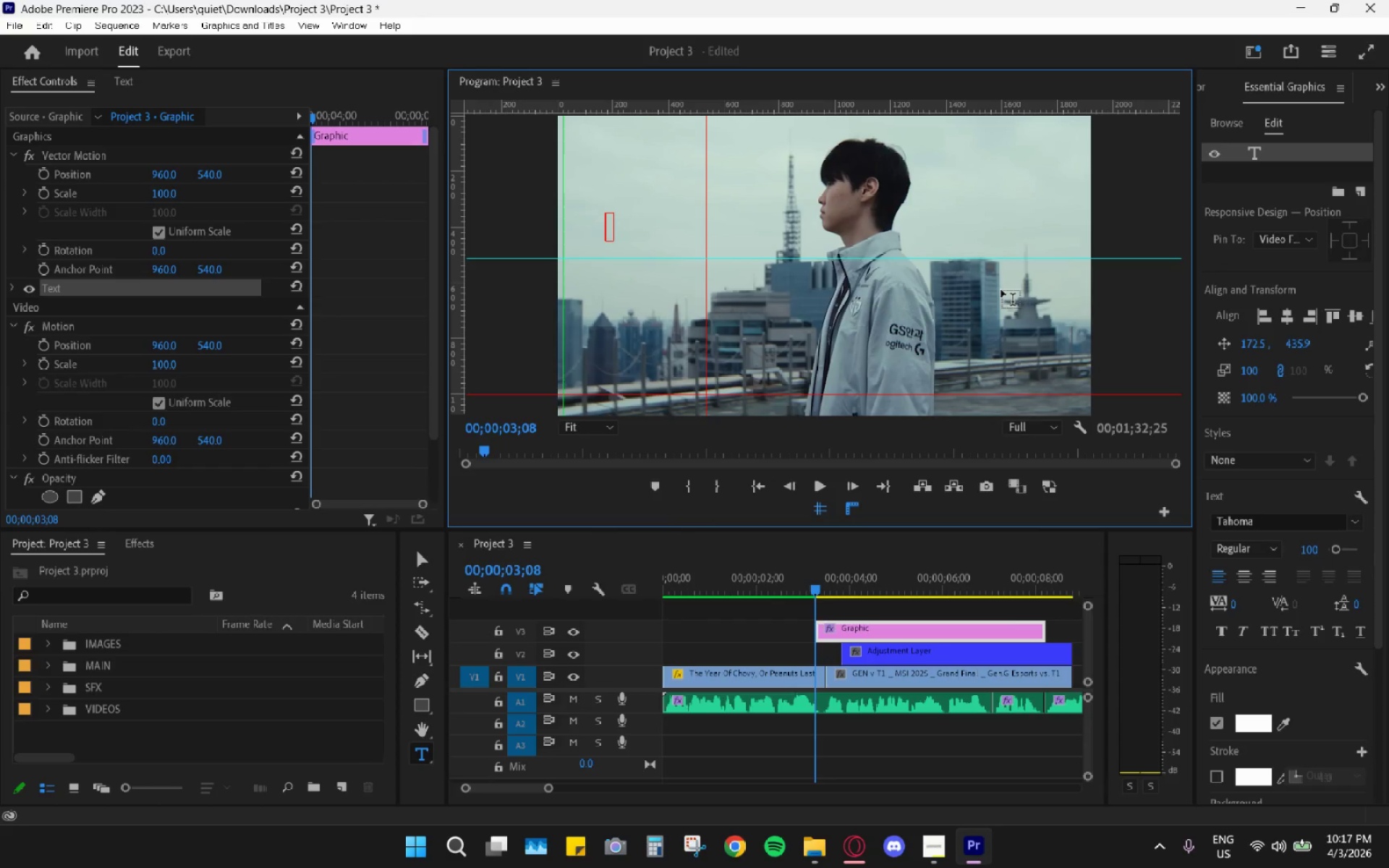 
type(I)
key(Backspace)
type("I'm Th)
key(Backspace)
key(Backspace)
type(the )
 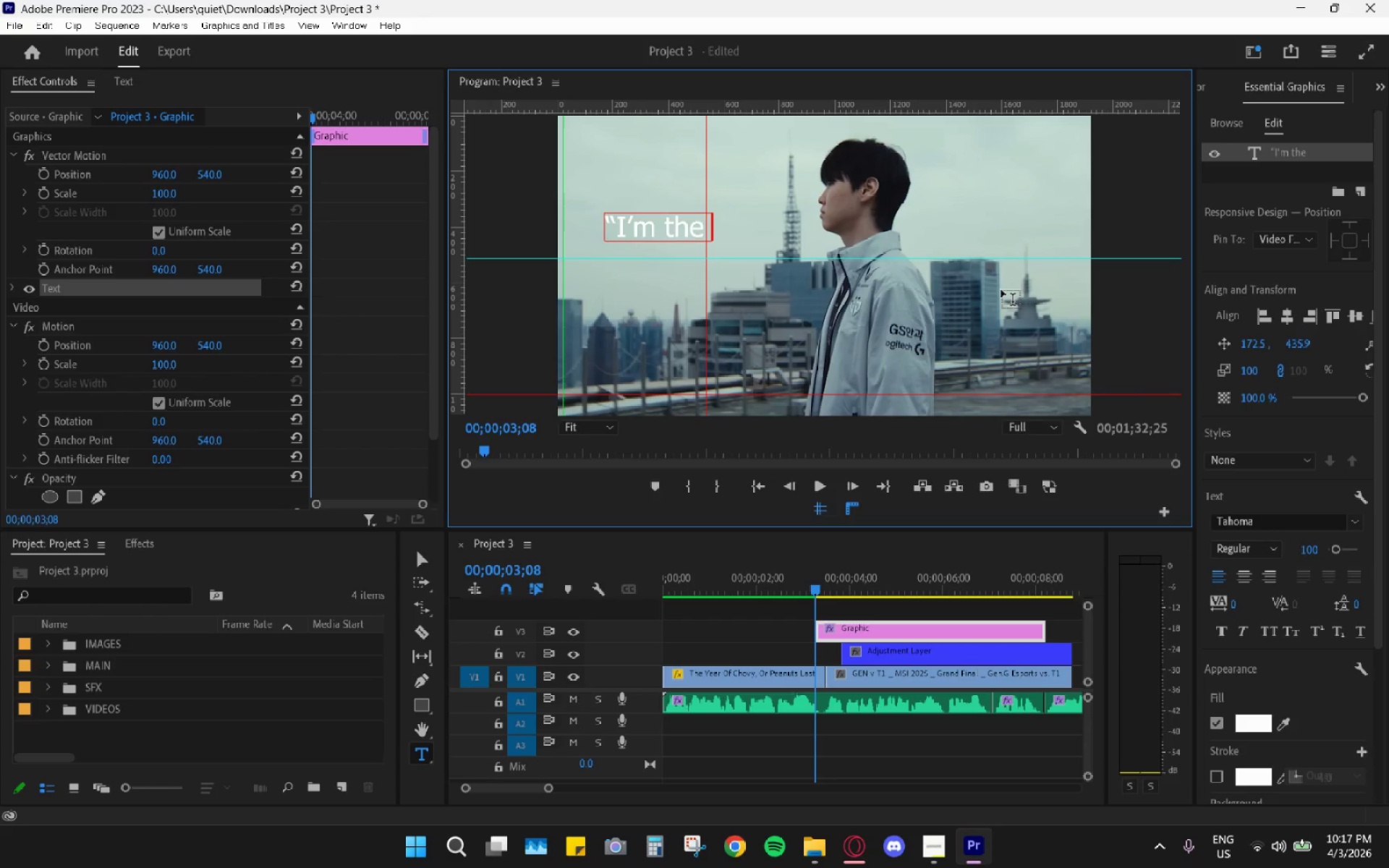 
hold_key(key=ShiftRight, duration=1.36)
 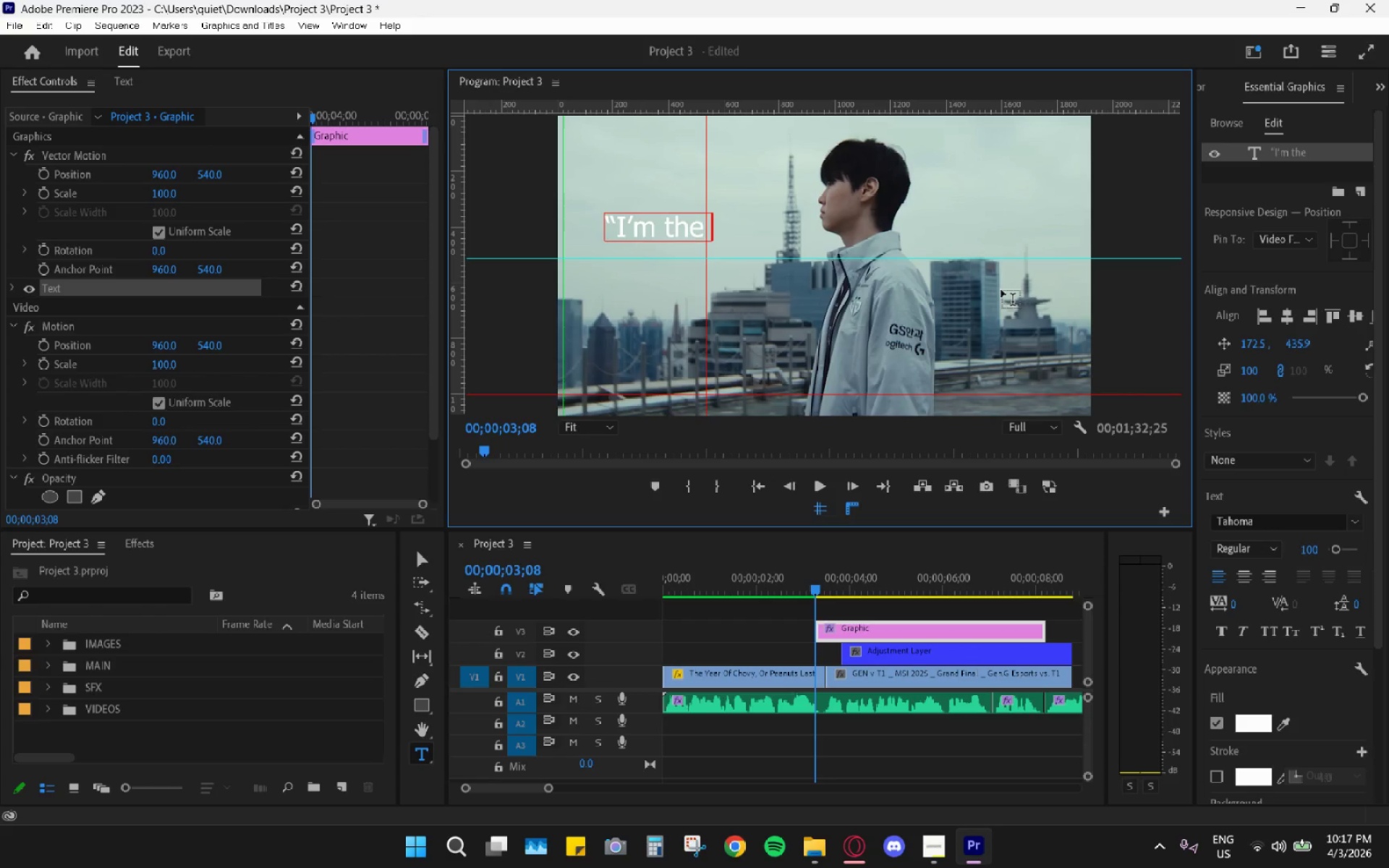 
key(Shift+ShiftRight)
 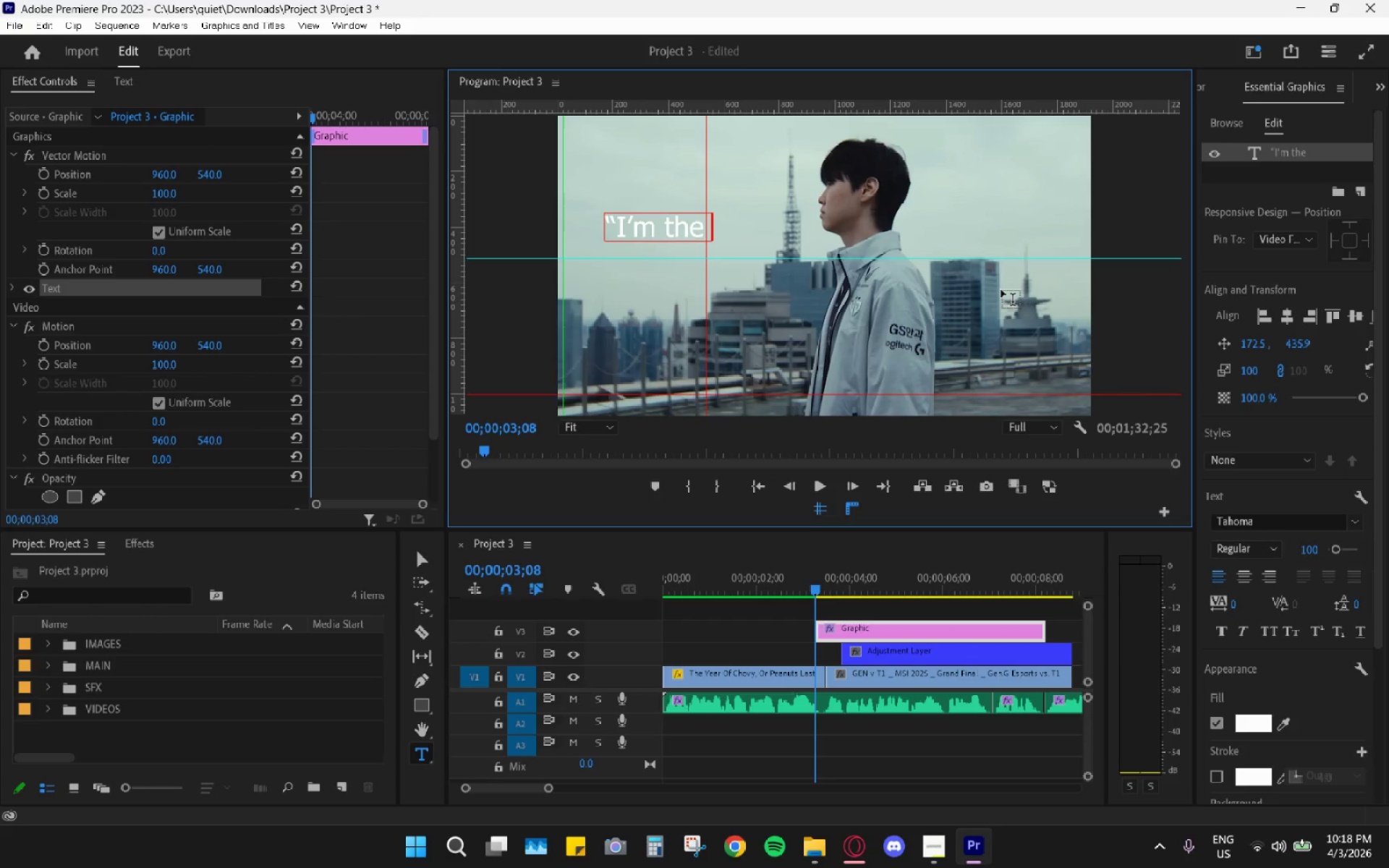 
wait(5.77)
 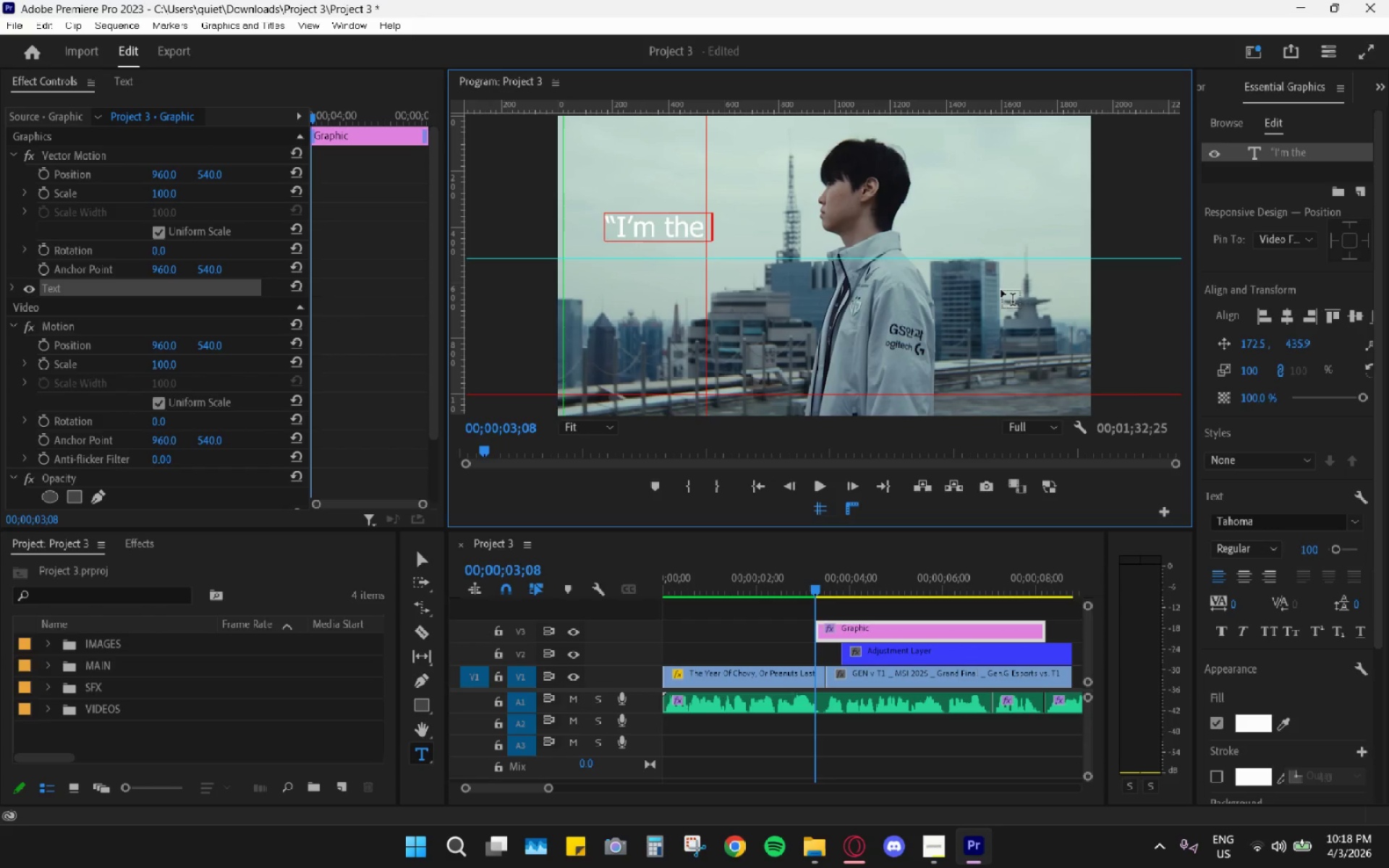 
key(Backspace)
key(Backspace)
key(Backspace)
key(Backspace)
key(Backspace)
key(Backspace)
type(m the best tali)
key(Backspace)
key(Backspace)
key(Backspace)
key(Backspace)
type(Taliyah )
key(Backspace)
 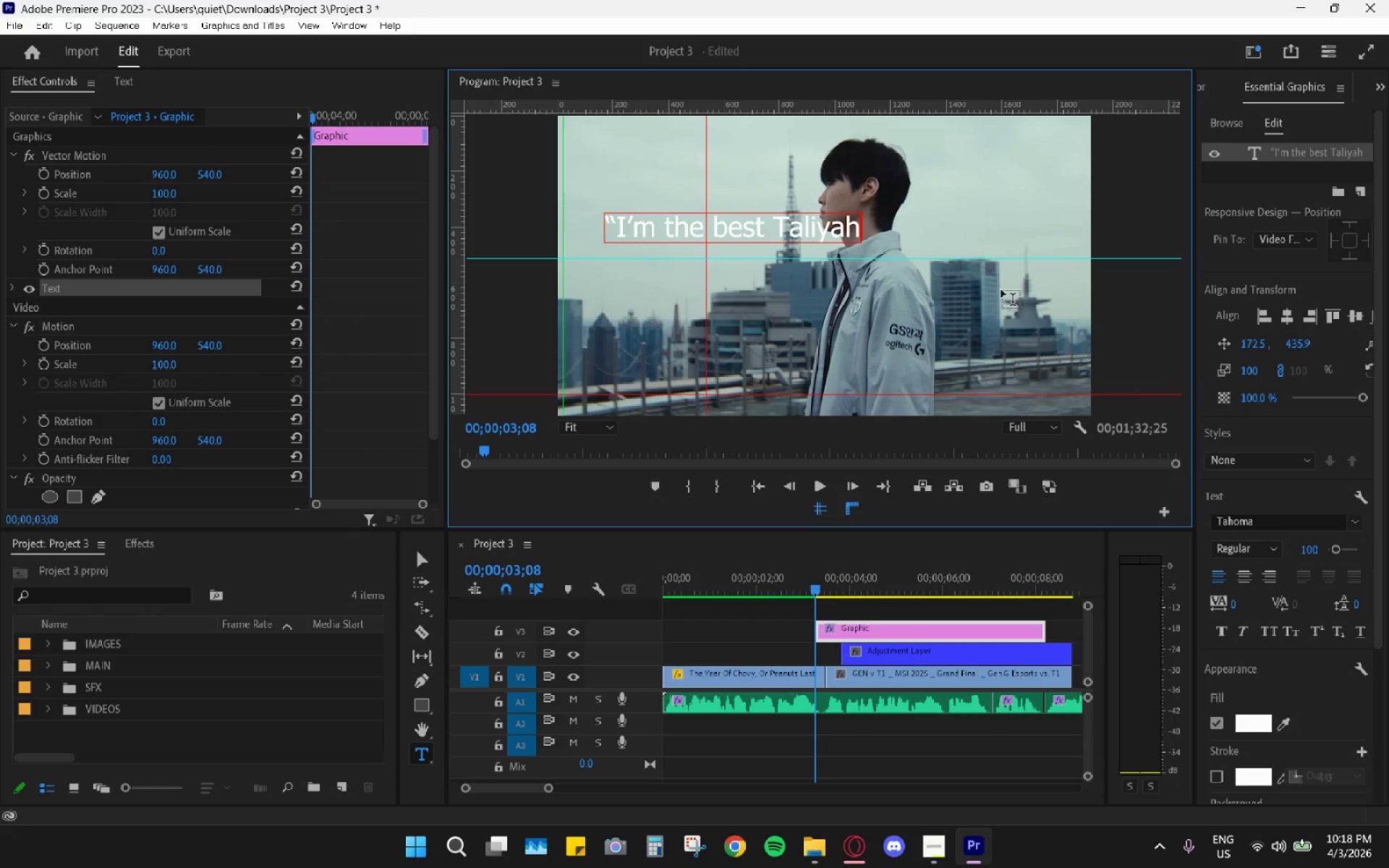 
wait(13.31)
 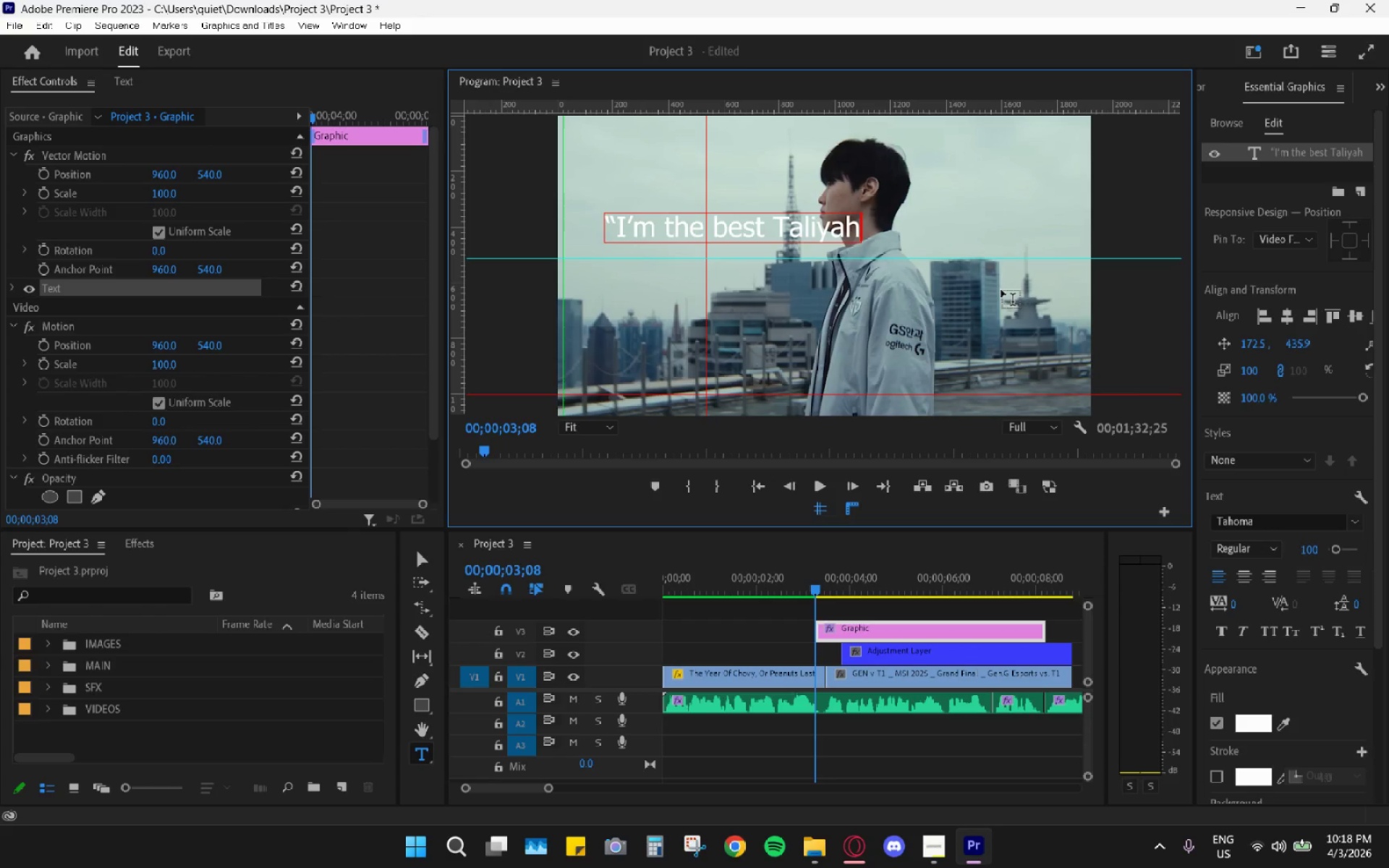 
key(Enter)
 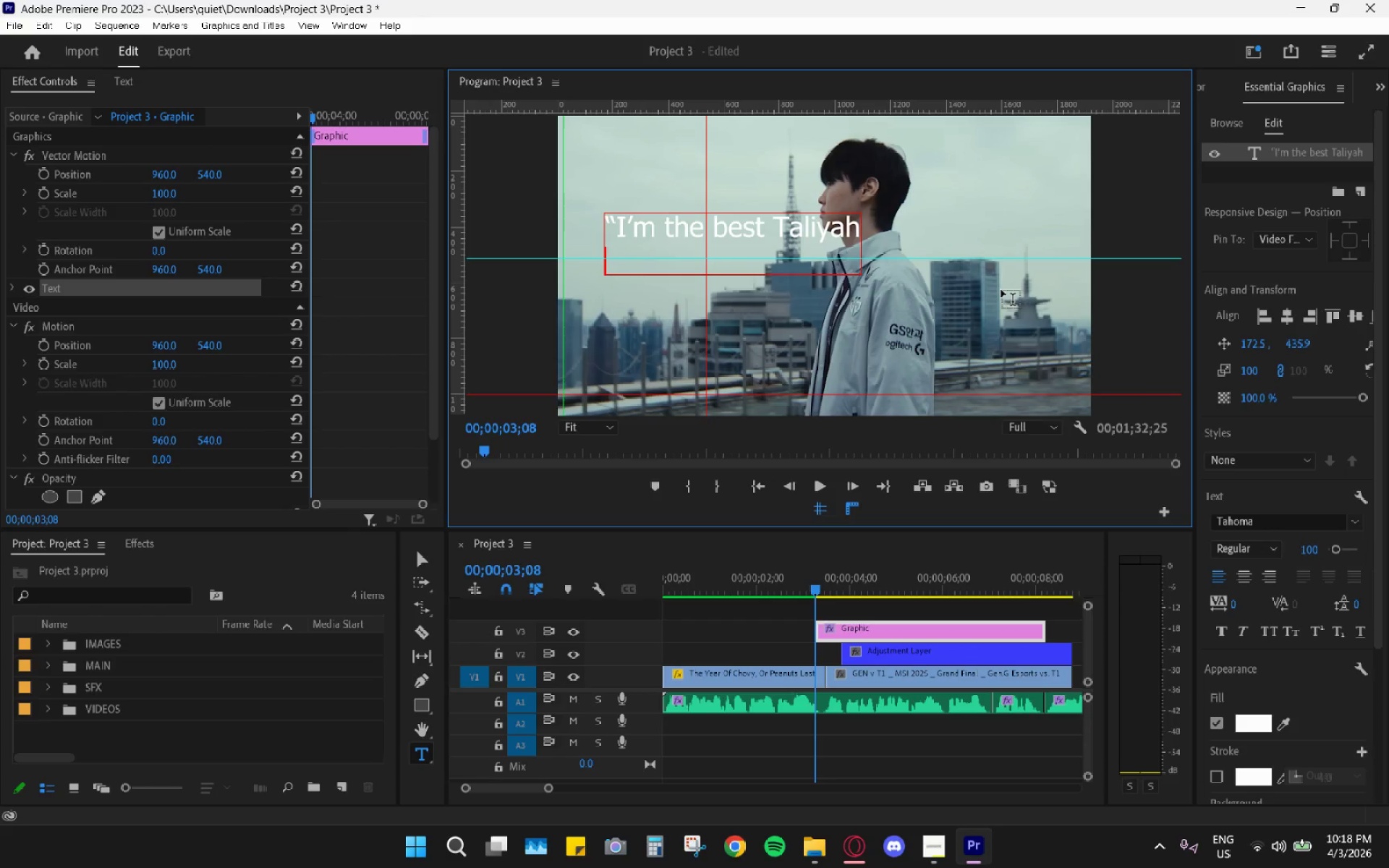 
type(in the world:)
key(Backspace)
type(")
 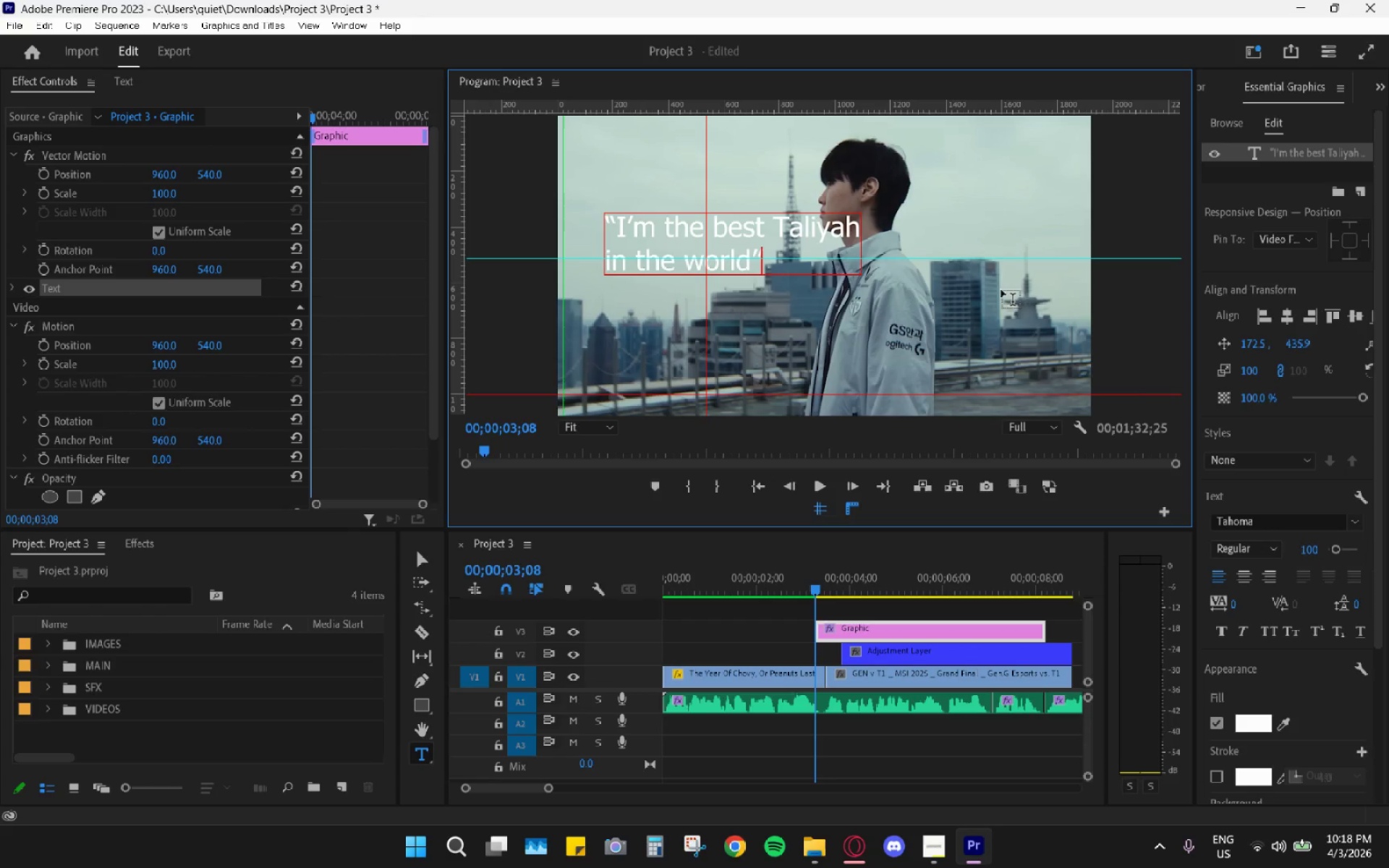 
left_click([612, 259])
 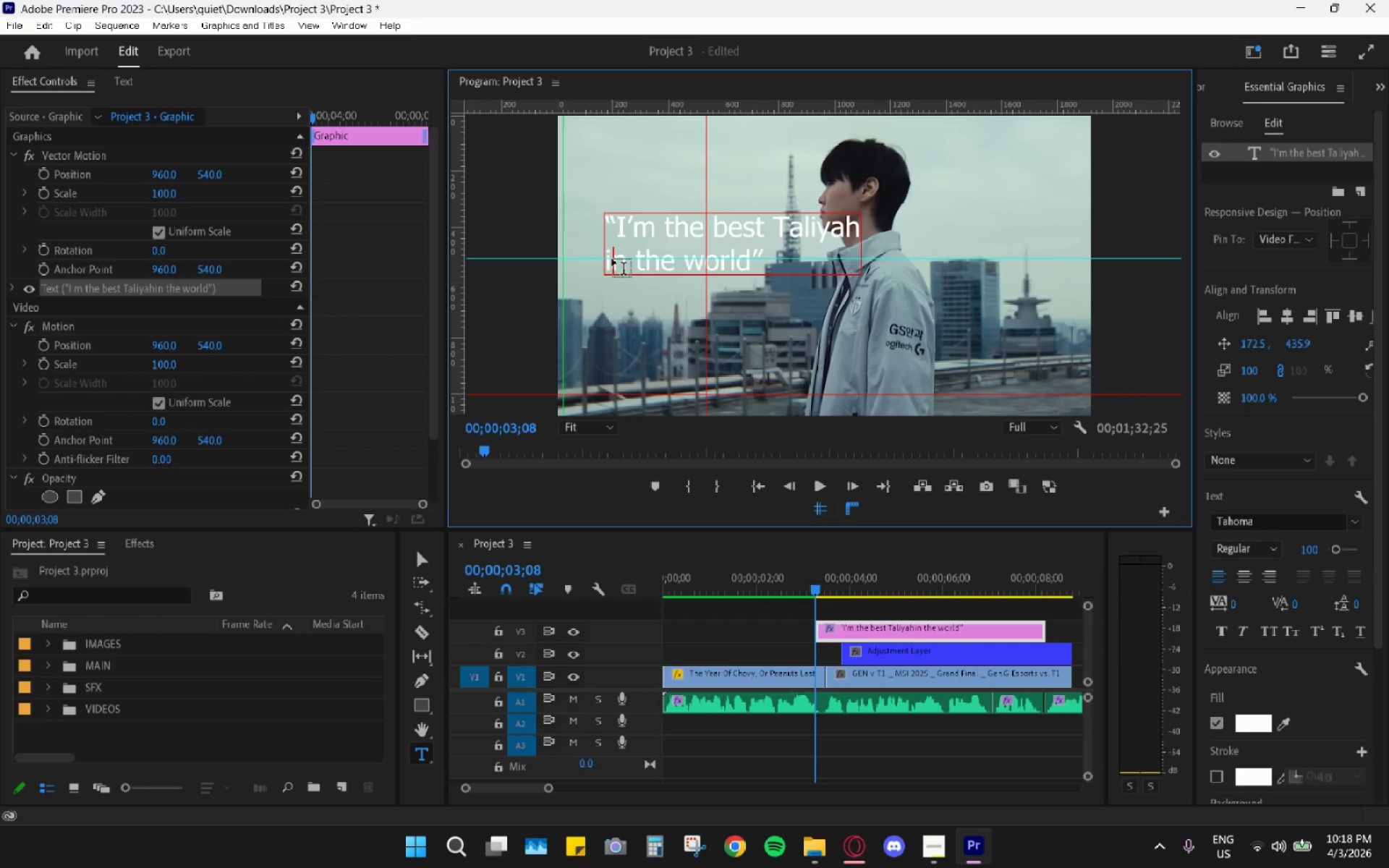 
key(ArrowLeft)
 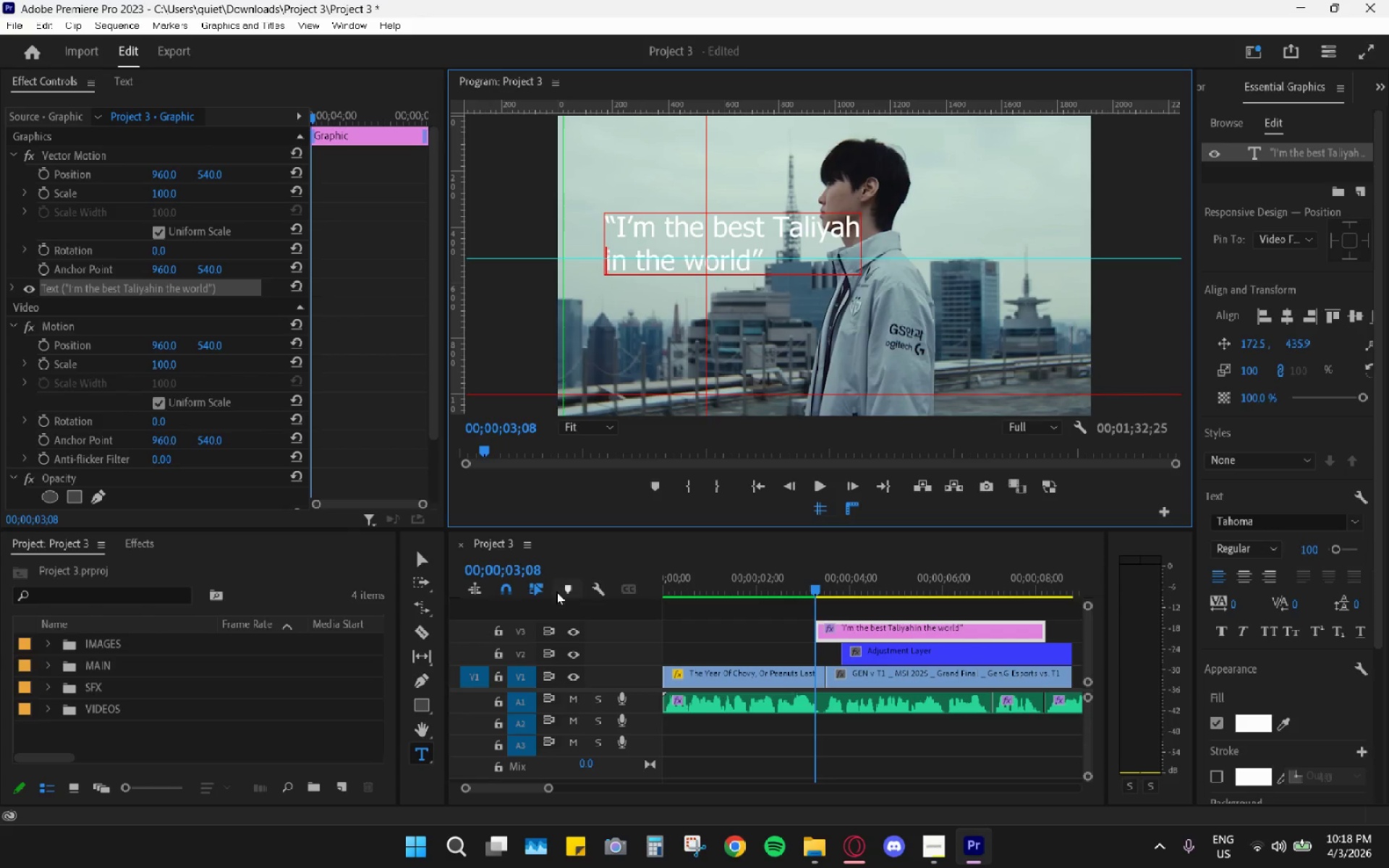 
left_click([422, 559])
 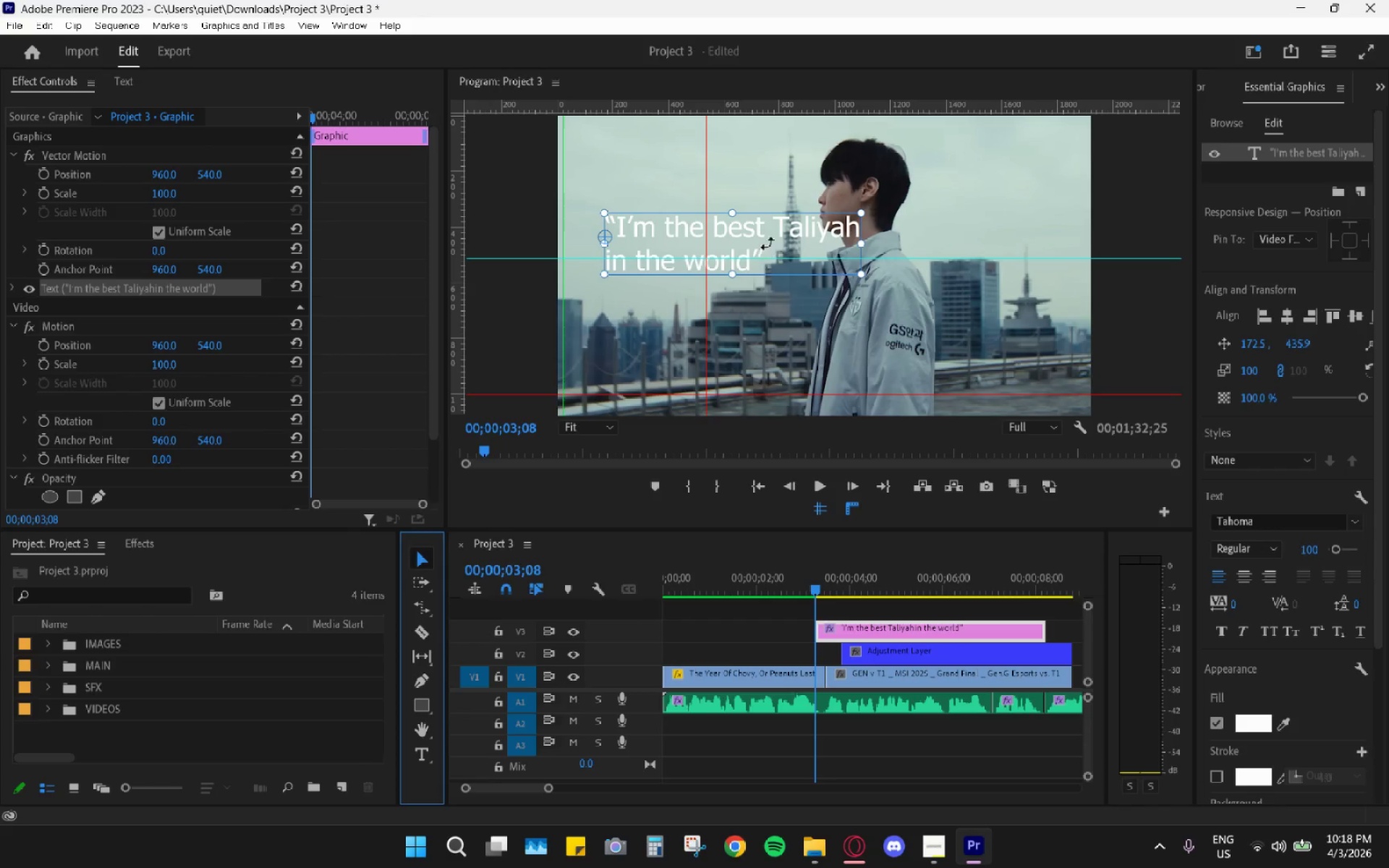 
left_click_drag(start_coordinate=[770, 233], to_coordinate=[738, 255])
 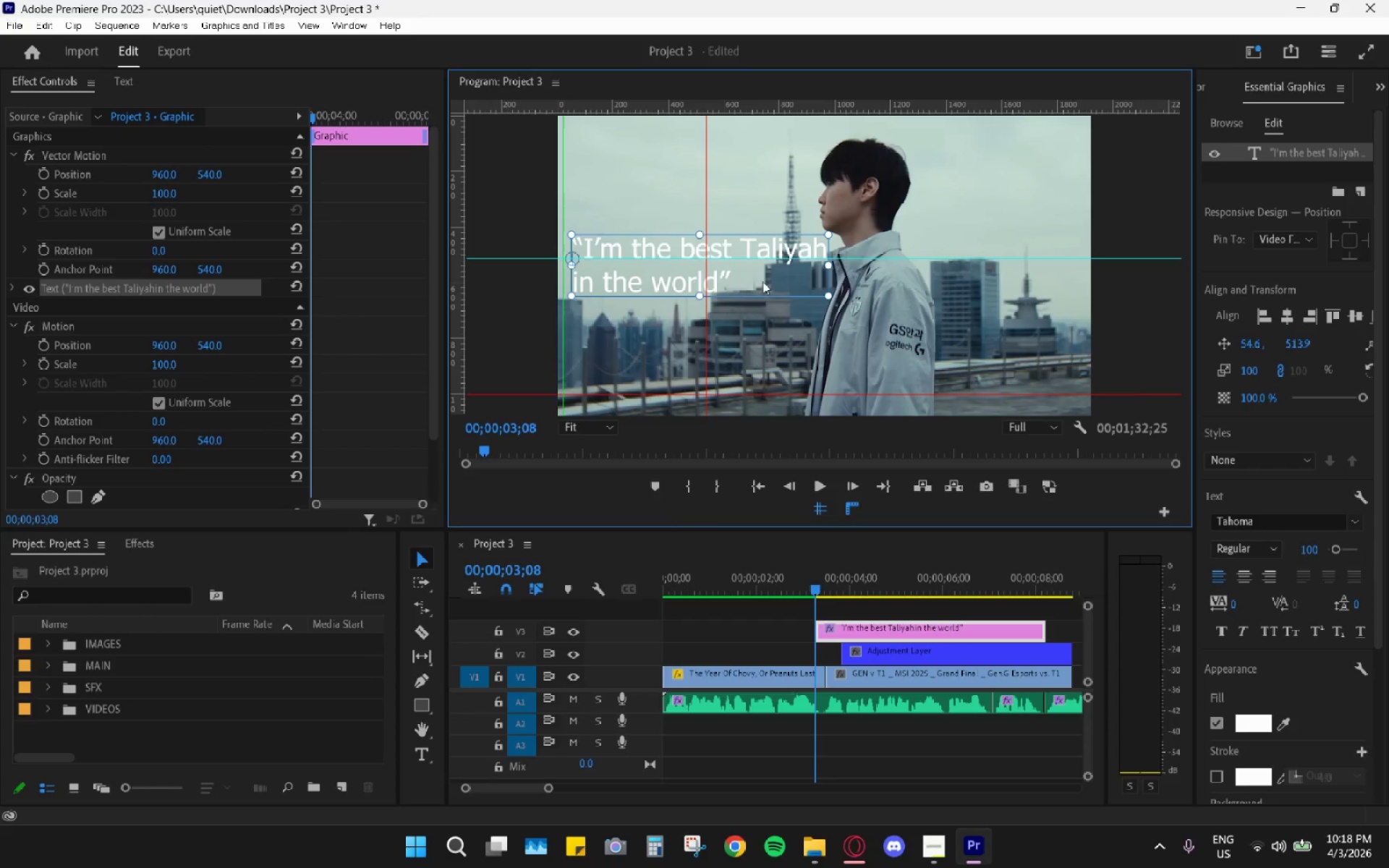 
left_click_drag(start_coordinate=[833, 299], to_coordinate=[820, 294])
 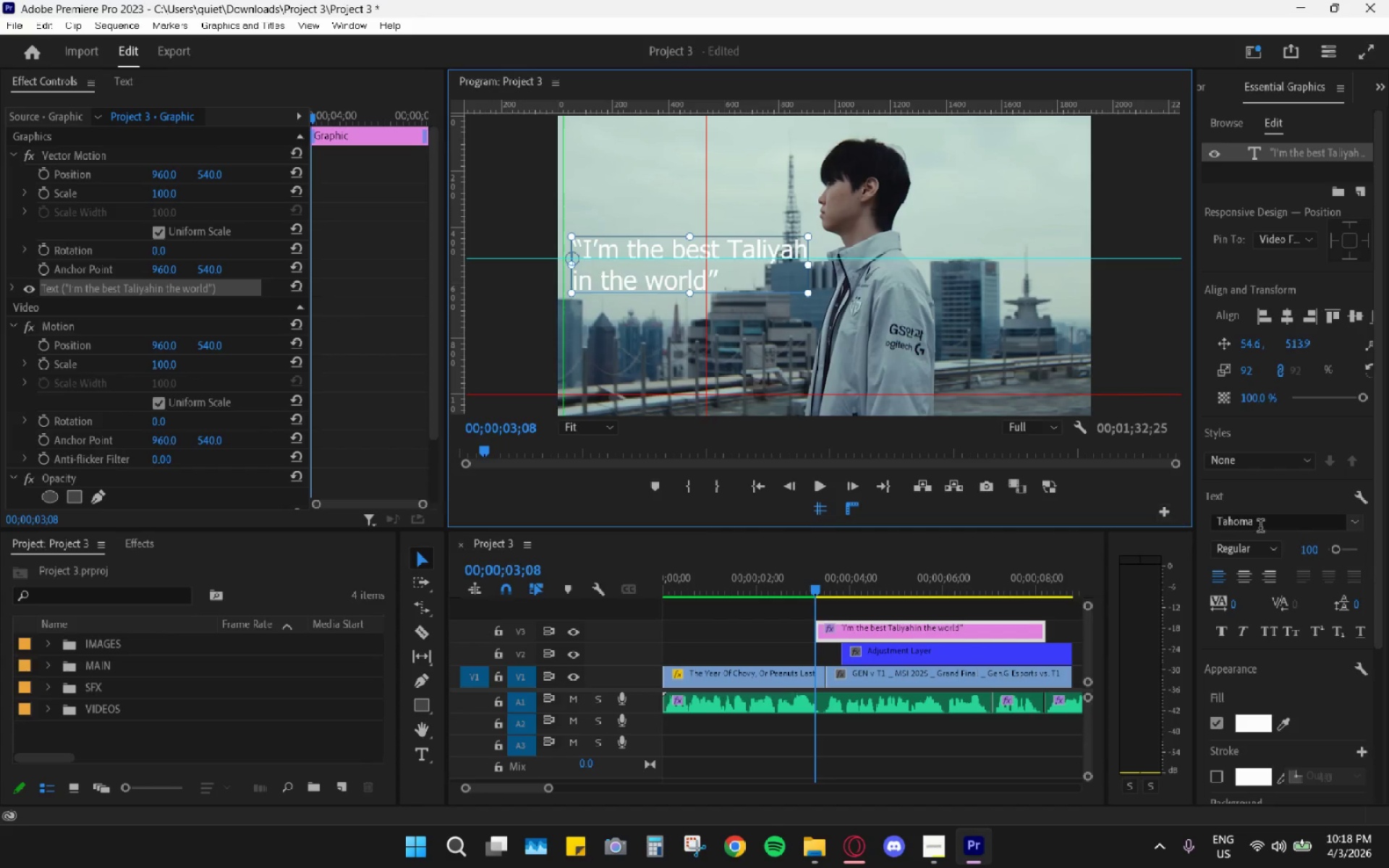 
left_click([1289, 527])
 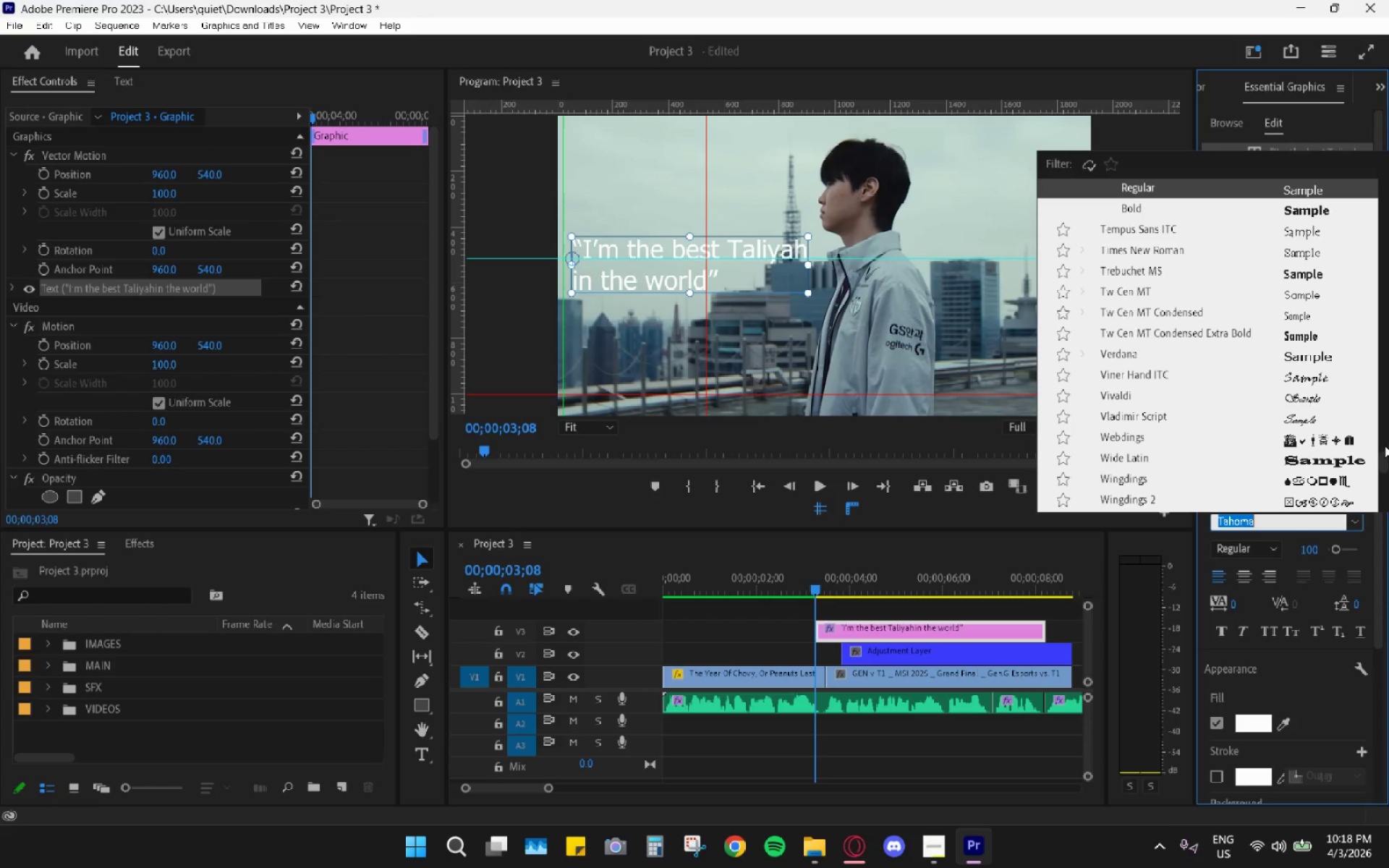 
left_click_drag(start_coordinate=[1385, 460], to_coordinate=[1386, 153])
 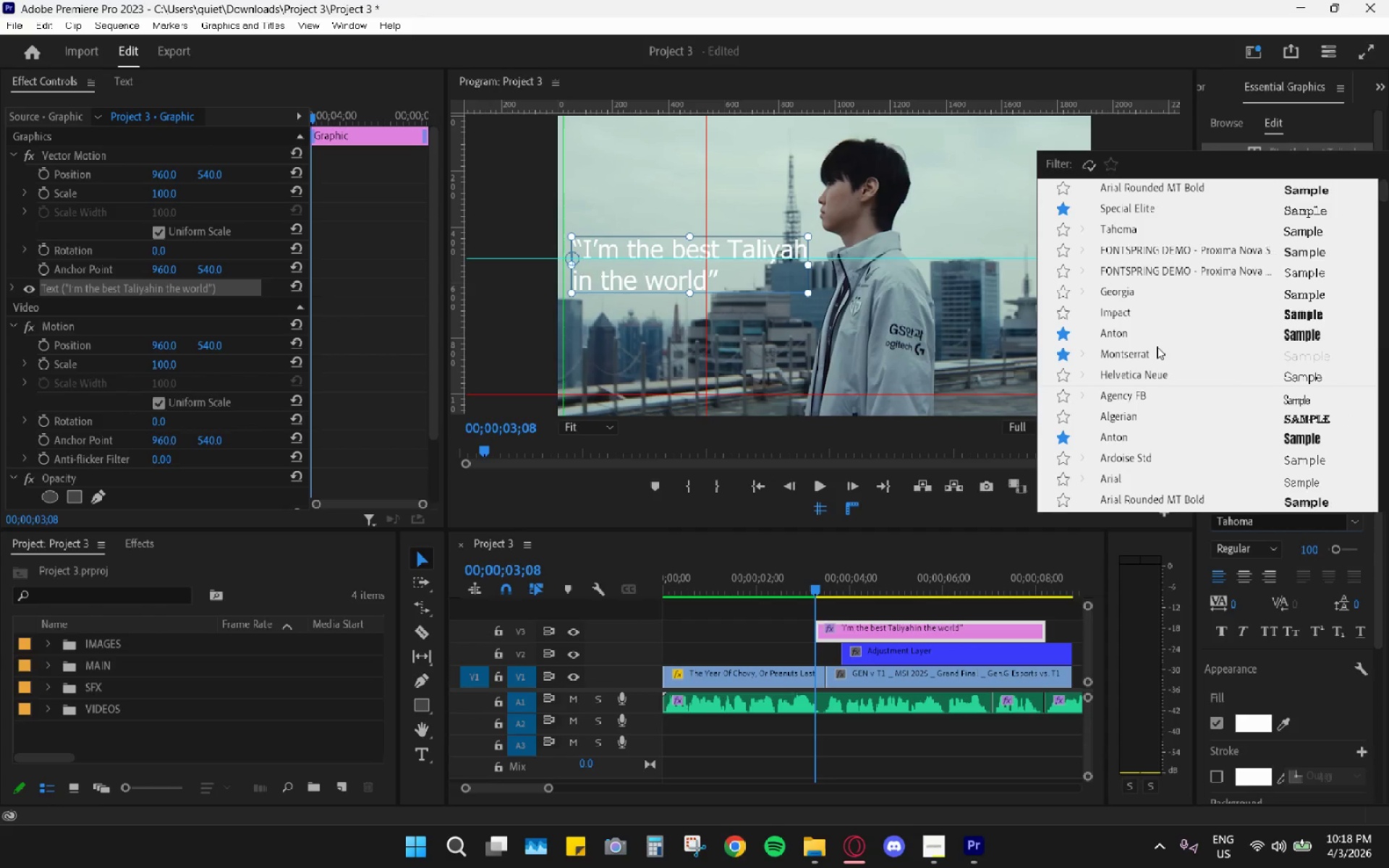 
left_click([1144, 355])
 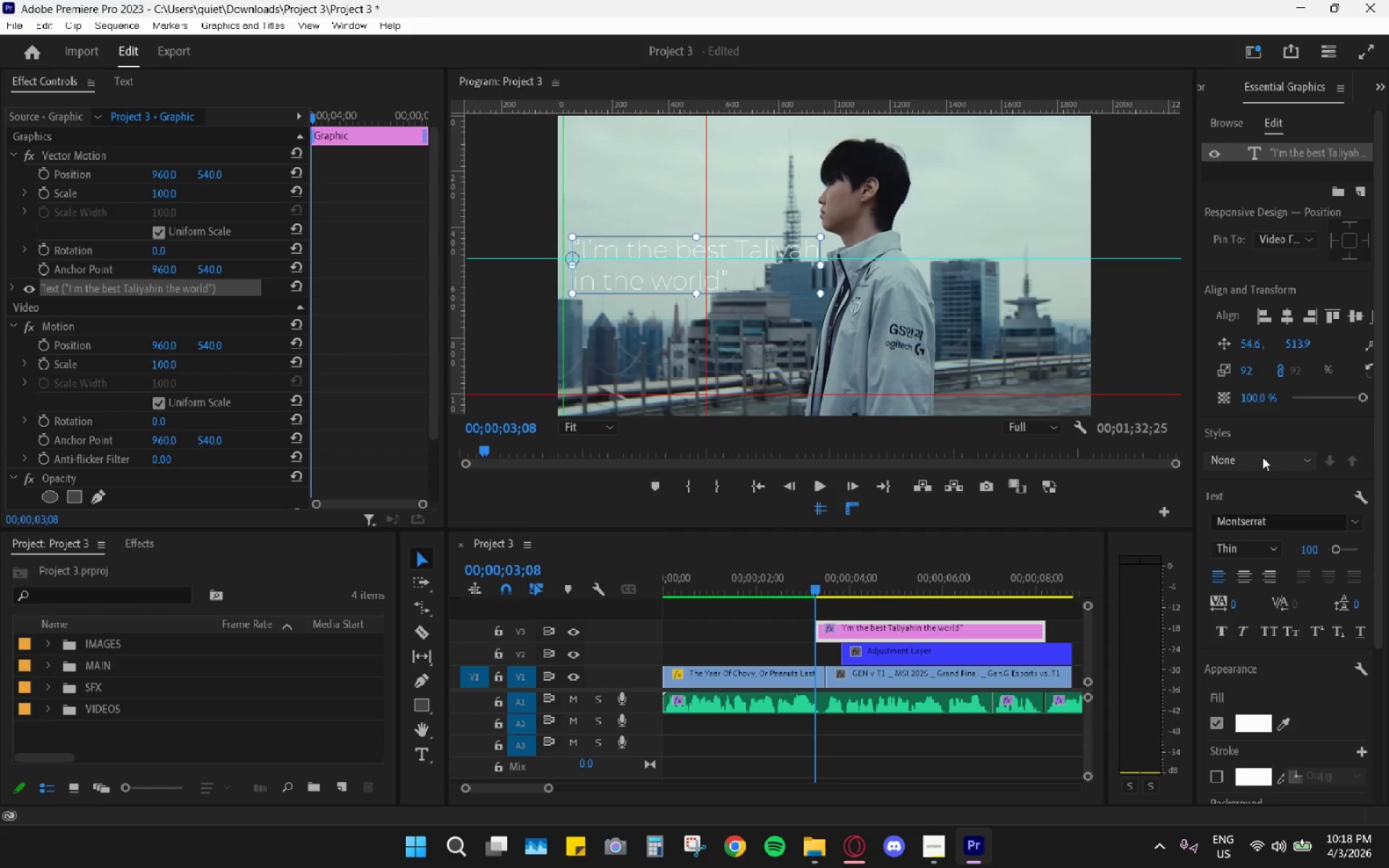 
left_click_drag(start_coordinate=[1284, 516], to_coordinate=[1288, 523])
 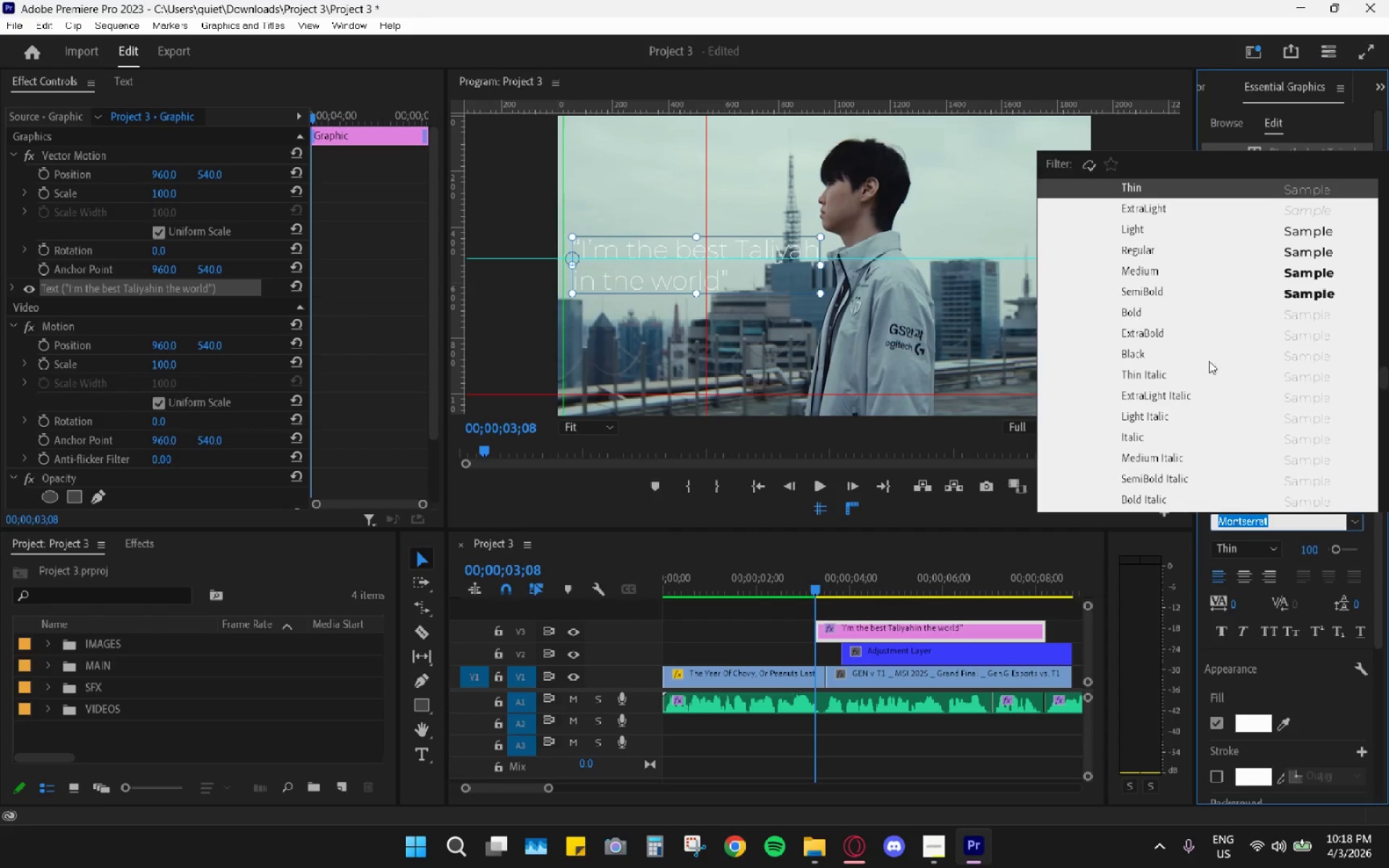 
scroll: coordinate [1305, 378], scroll_direction: up, amount: 5.0
 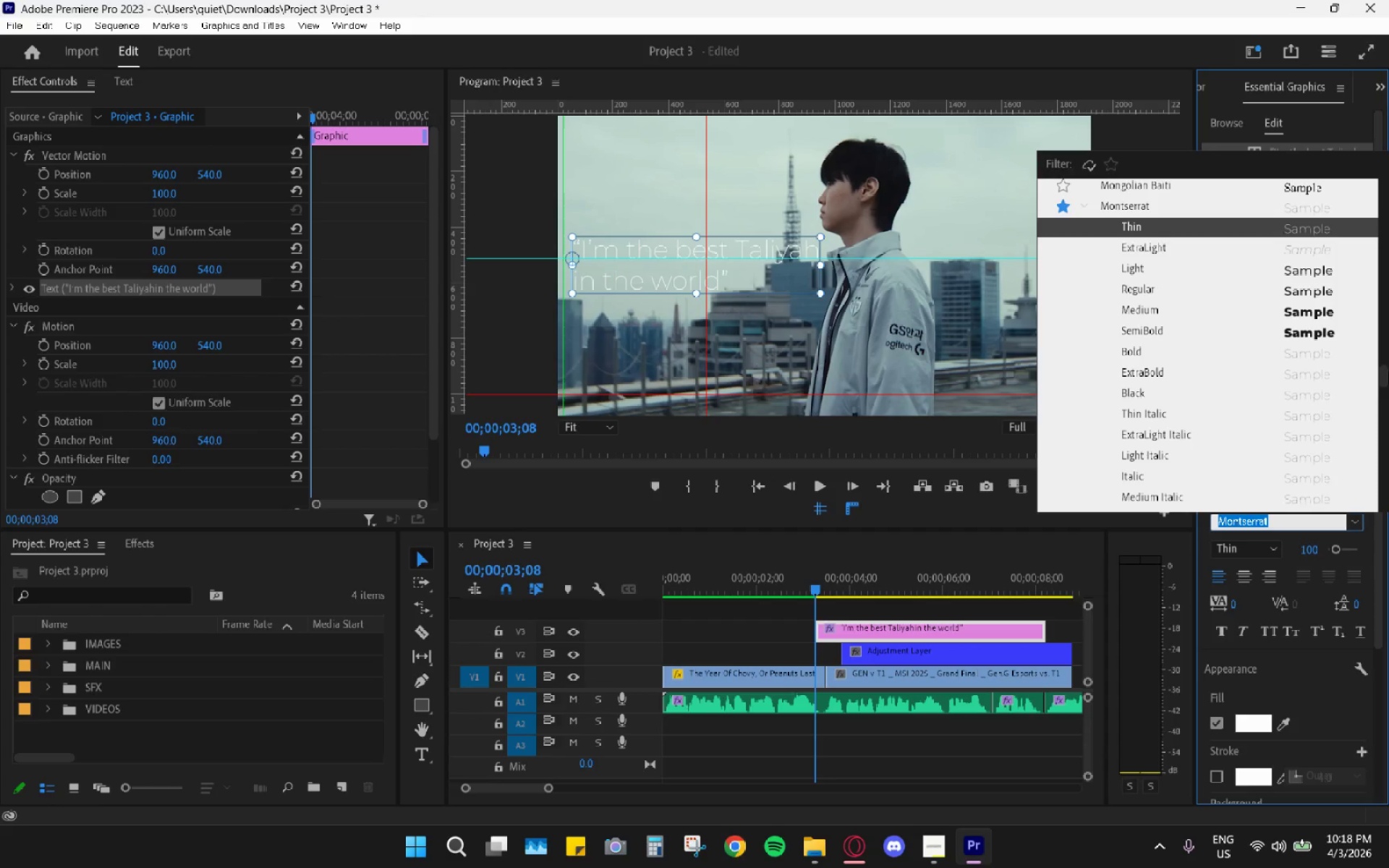 
left_click_drag(start_coordinate=[1388, 385], to_coordinate=[1388, 188])
 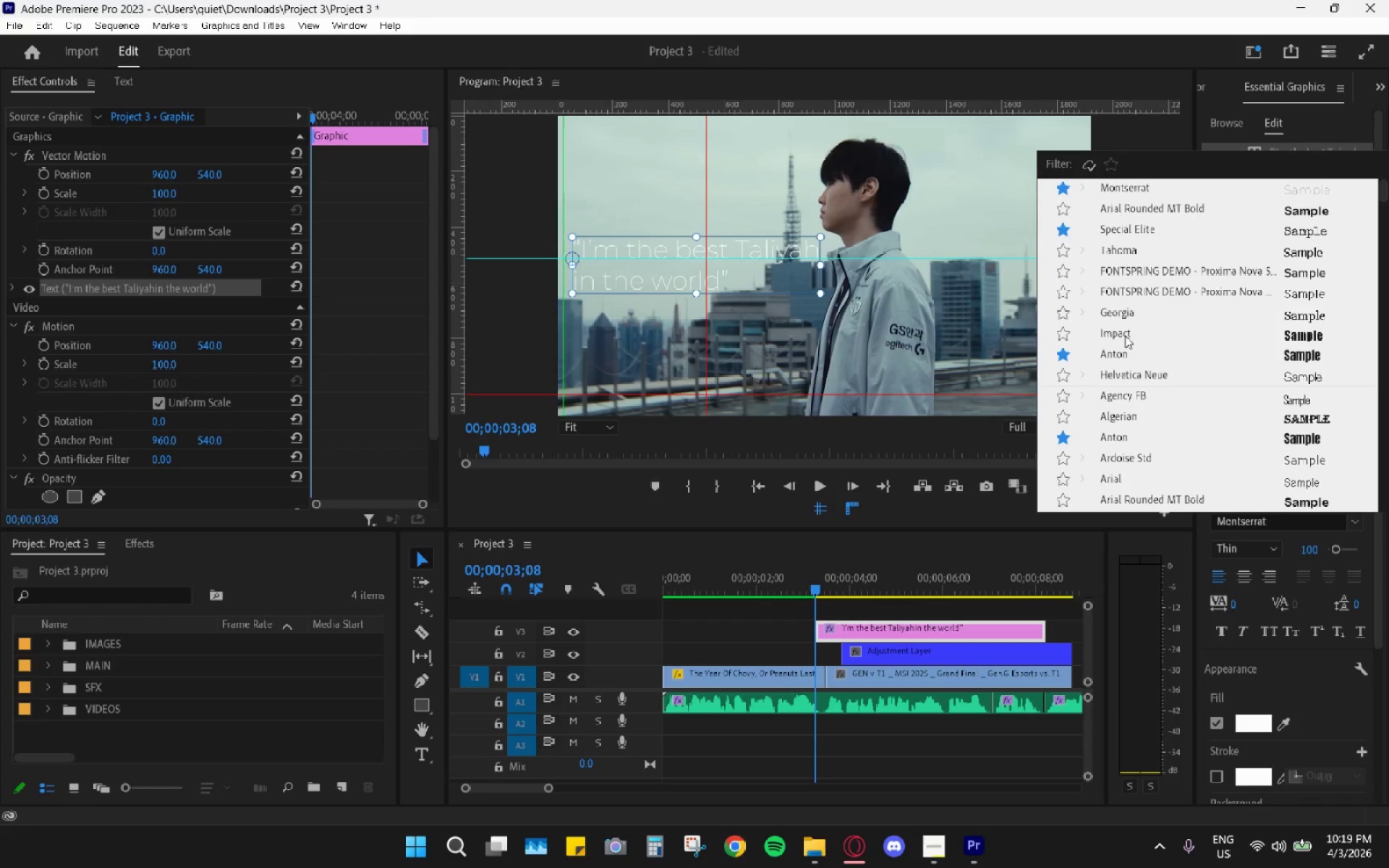 
left_click([1125, 352])
 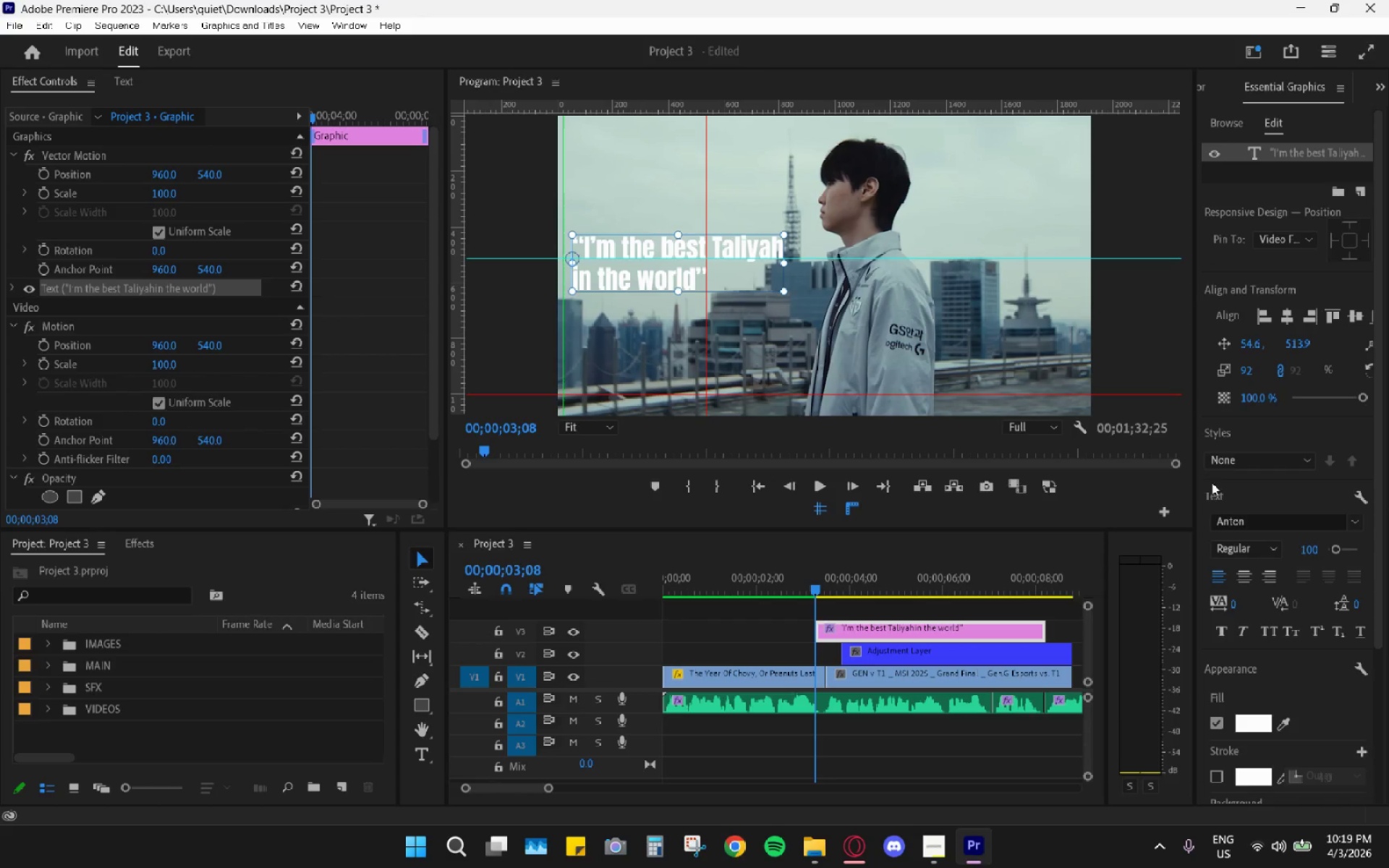 
left_click([1259, 550])
 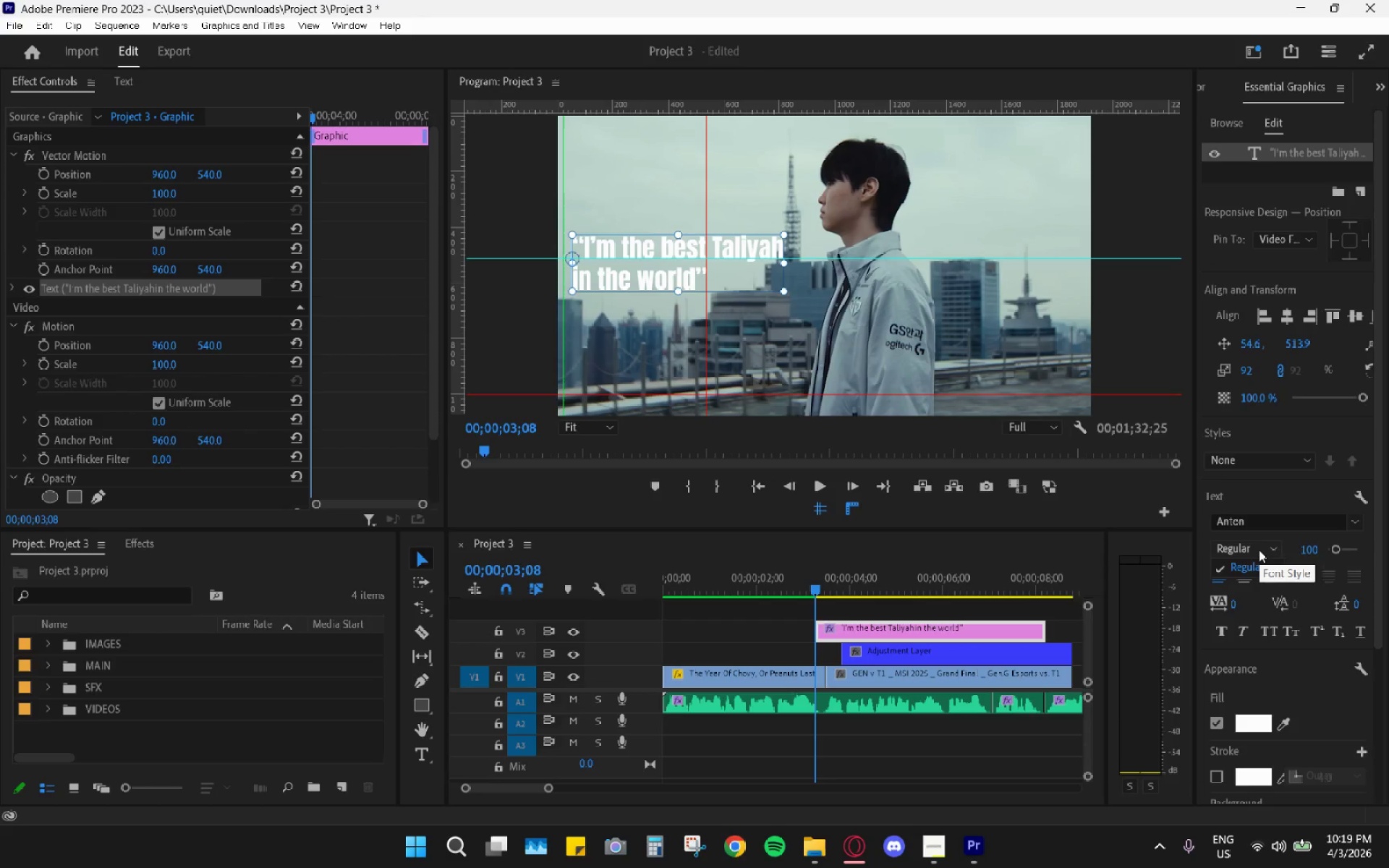 
left_click([1259, 550])
 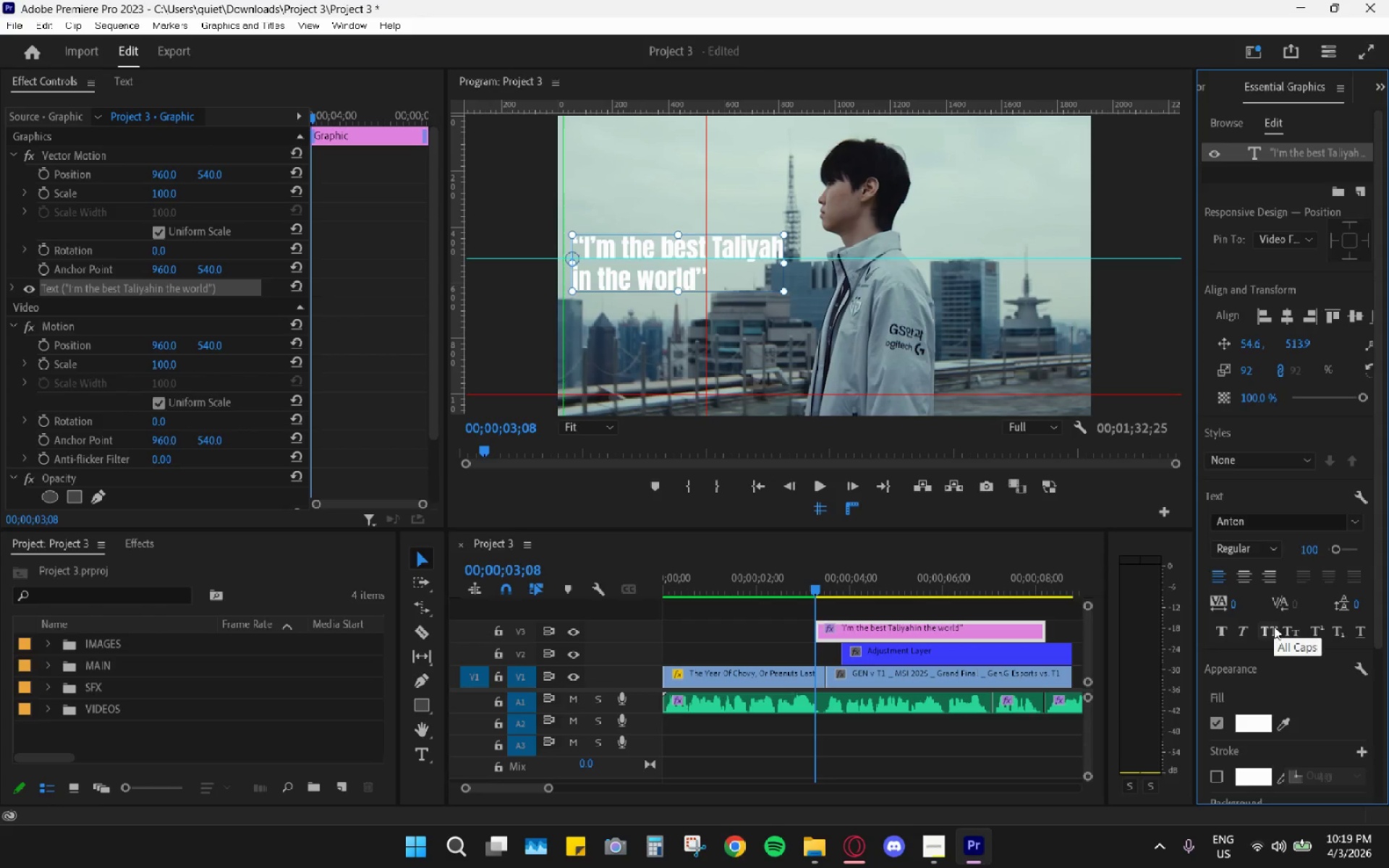 
left_click([1273, 625])
 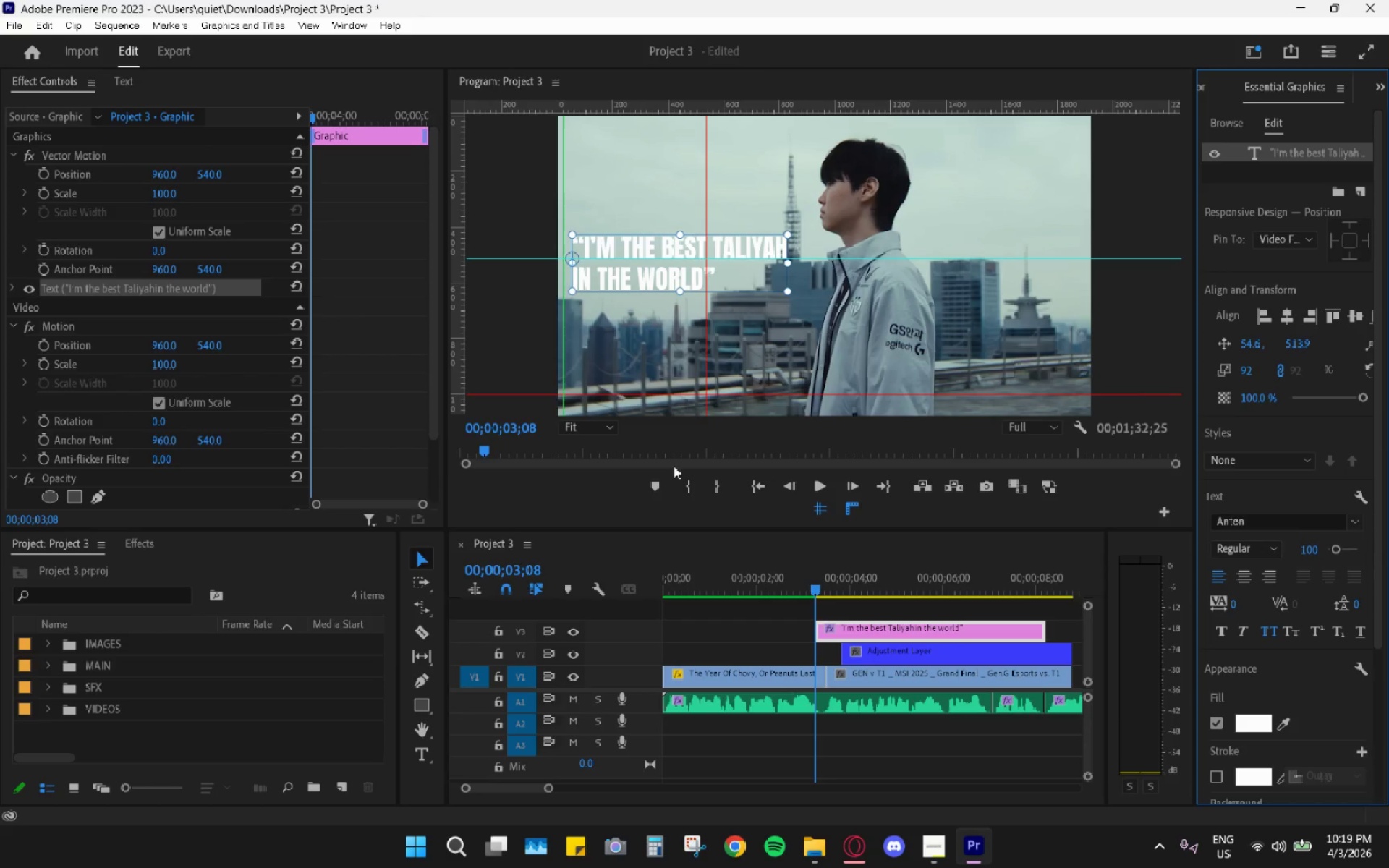 
wait(5.72)
 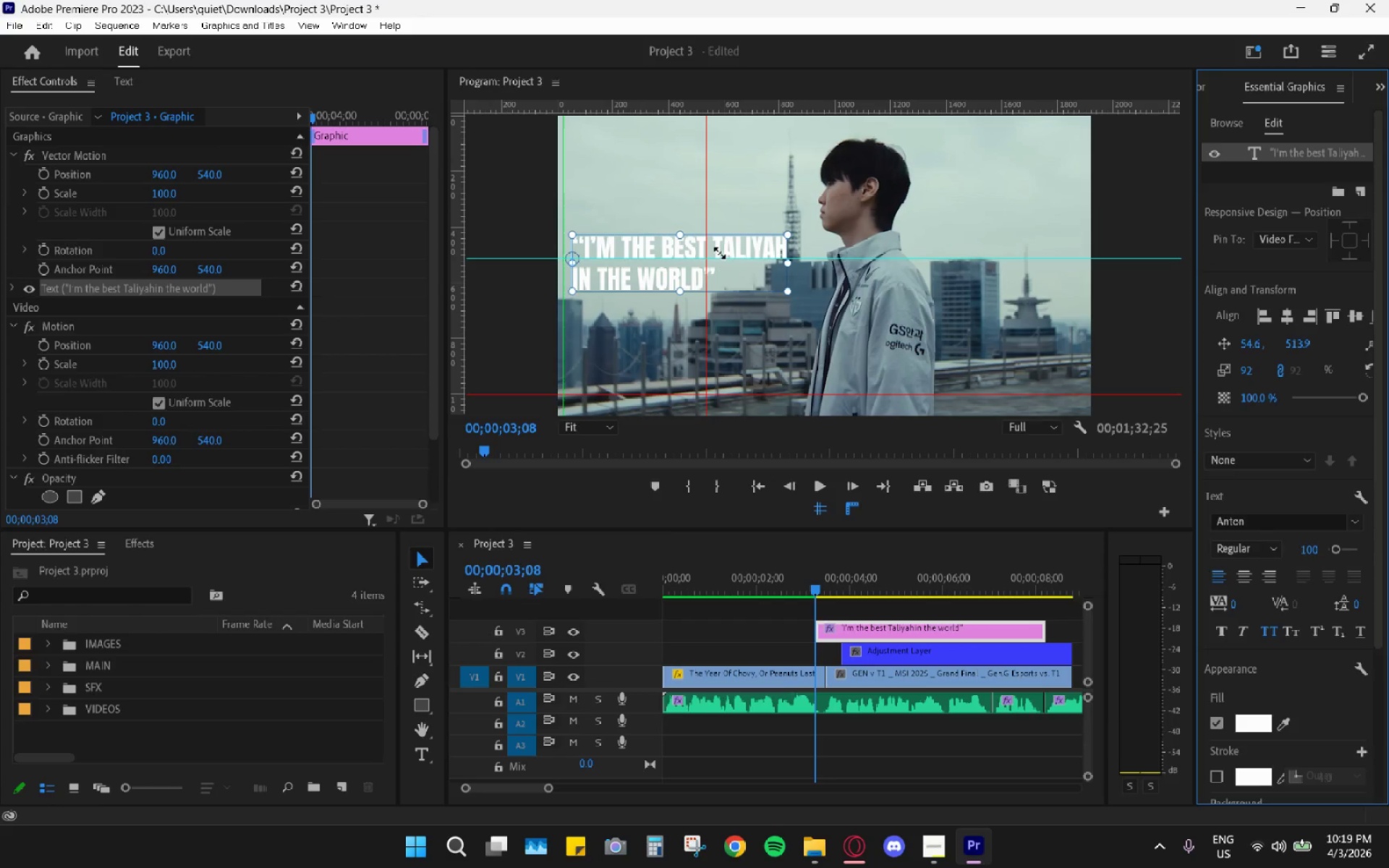 
left_click([420, 563])
 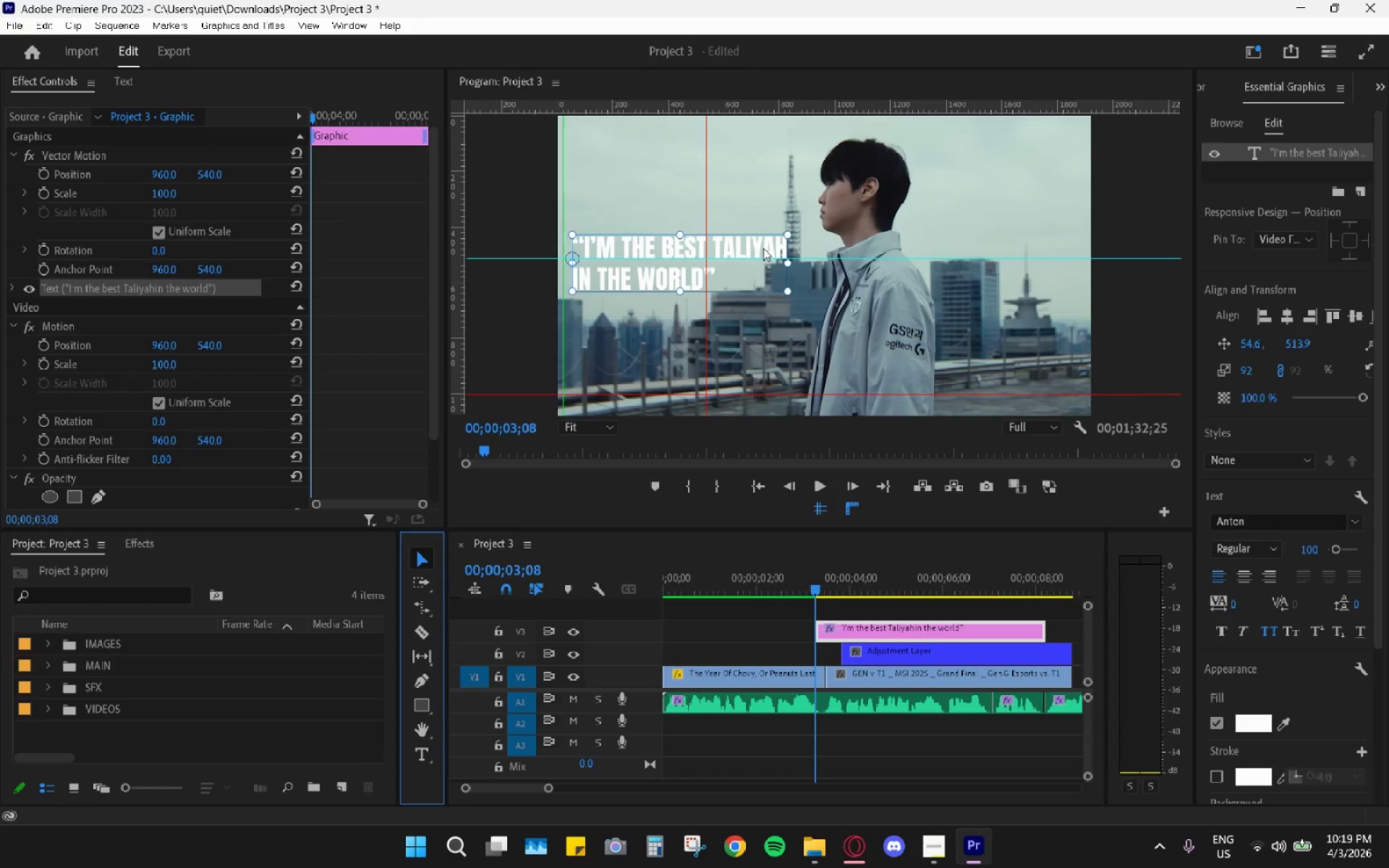 
wait(9.91)
 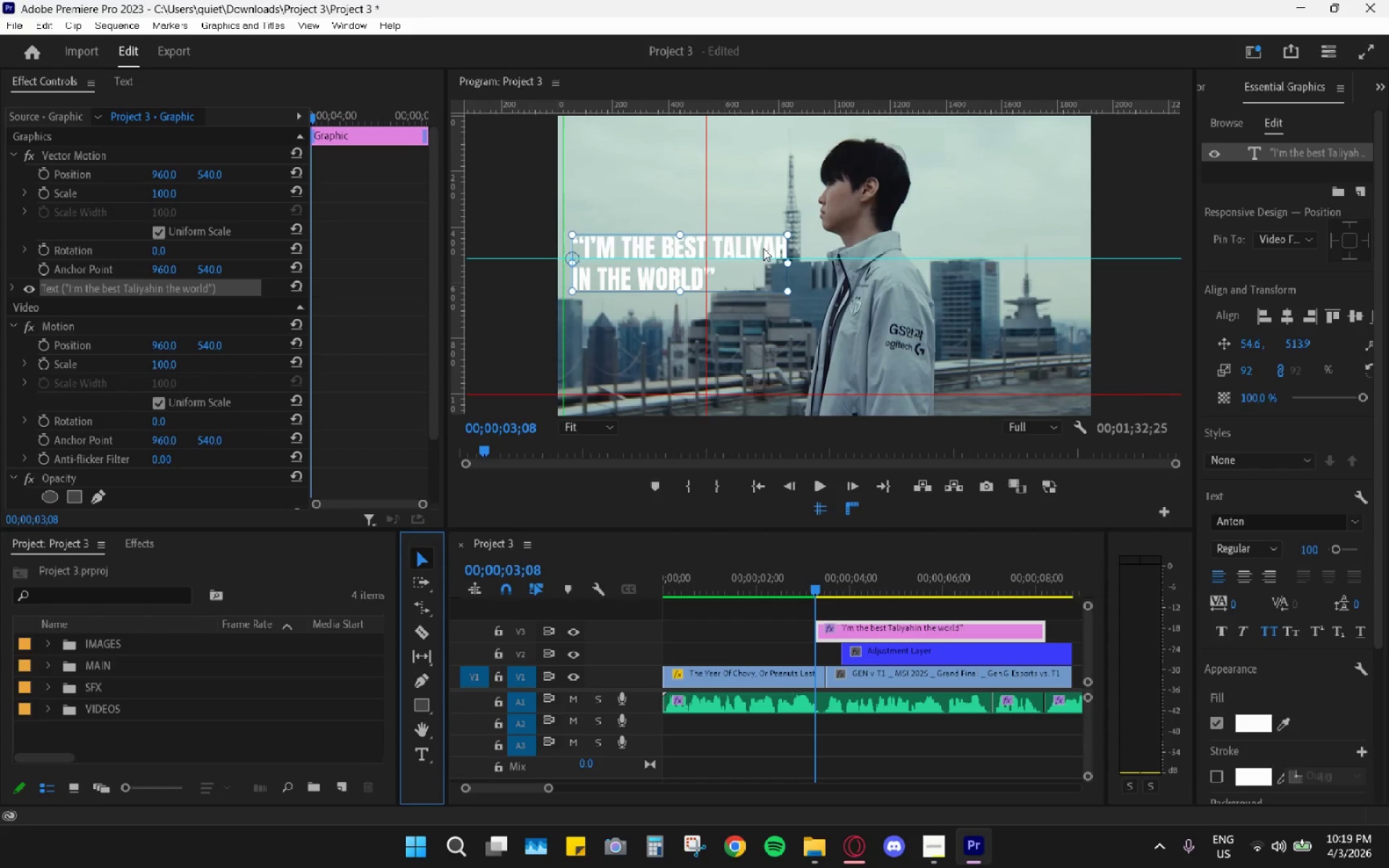 
left_click([857, 283])
 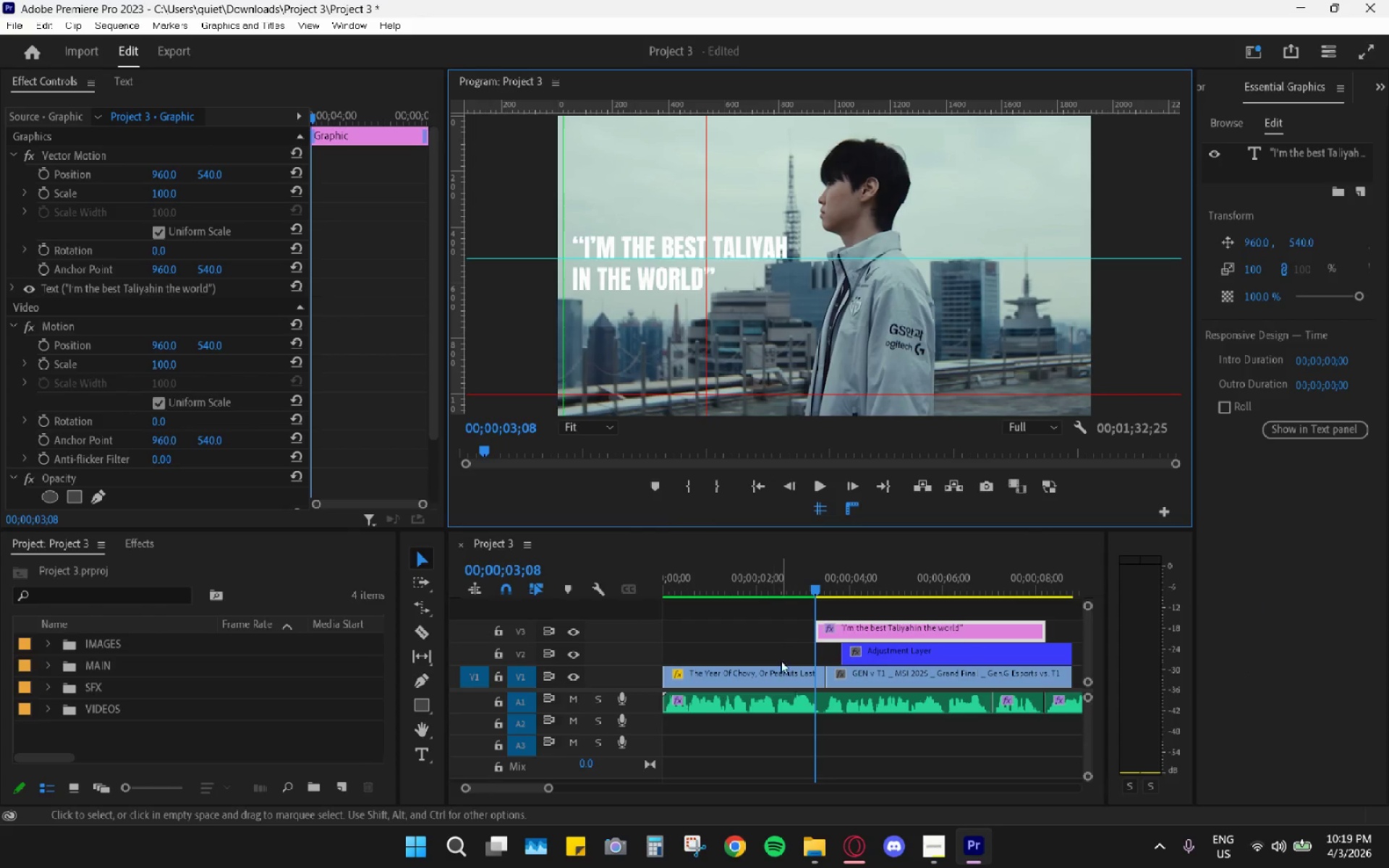 
wait(10.38)
 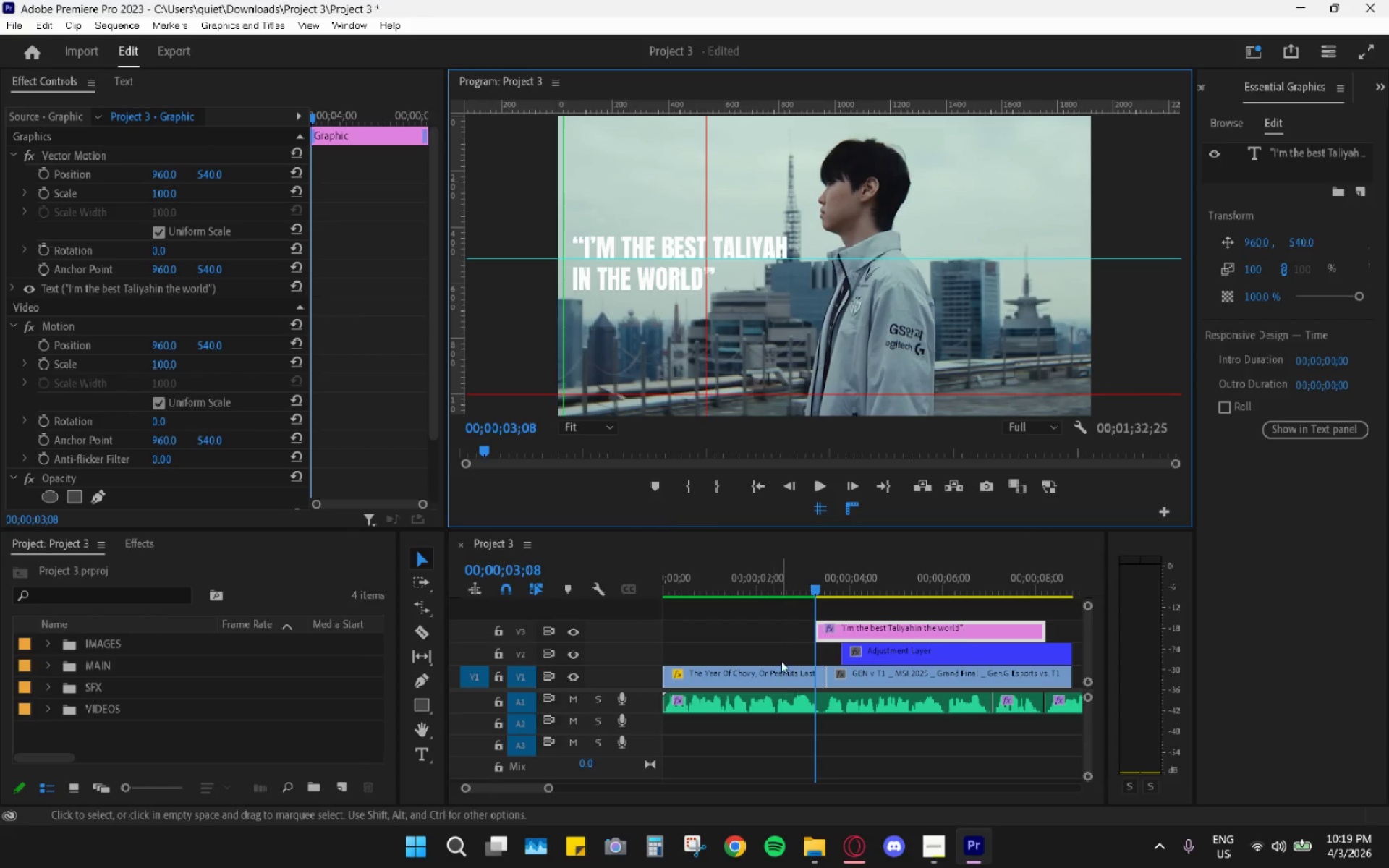 
left_click([418, 752])
 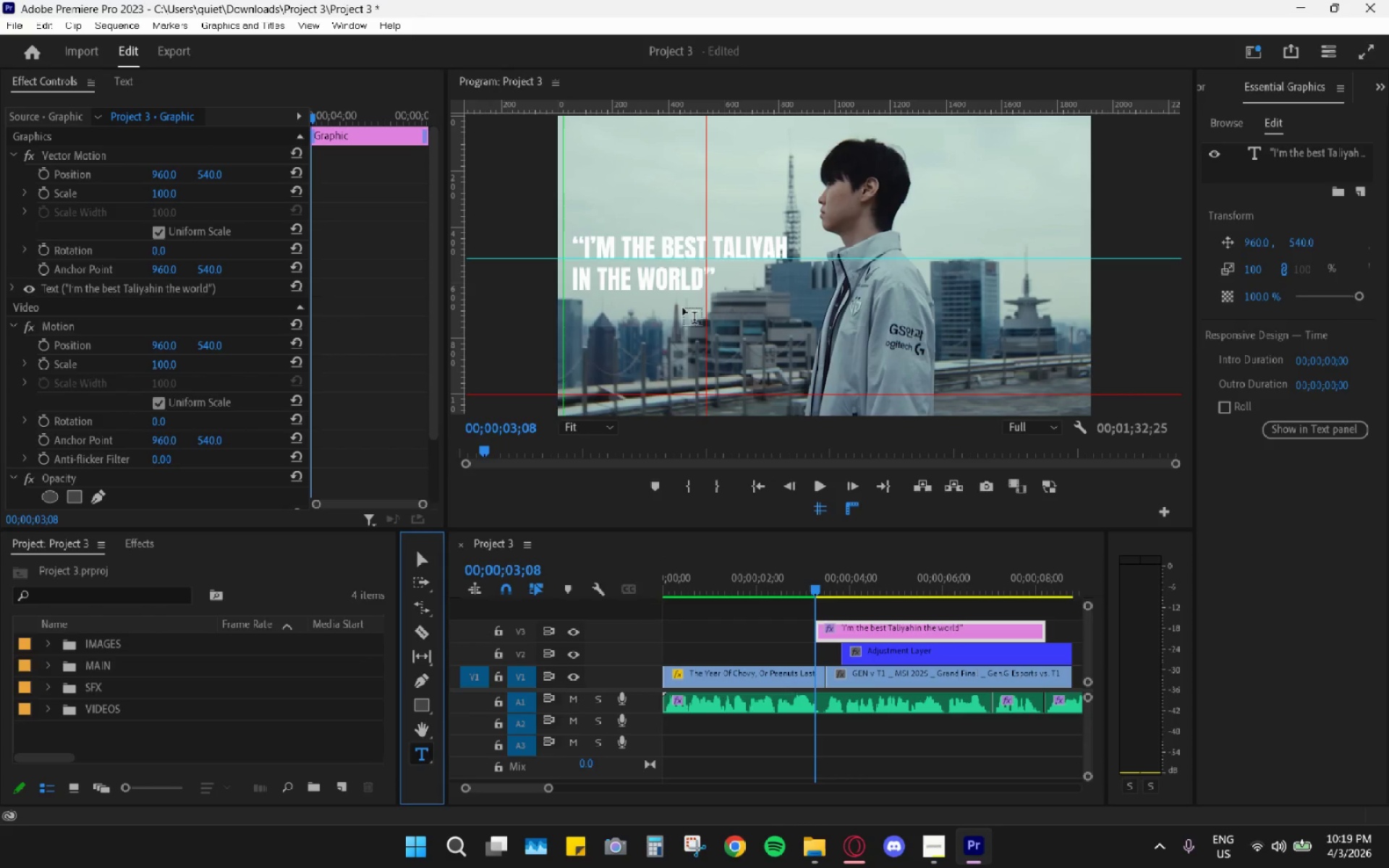 
left_click([691, 309])
 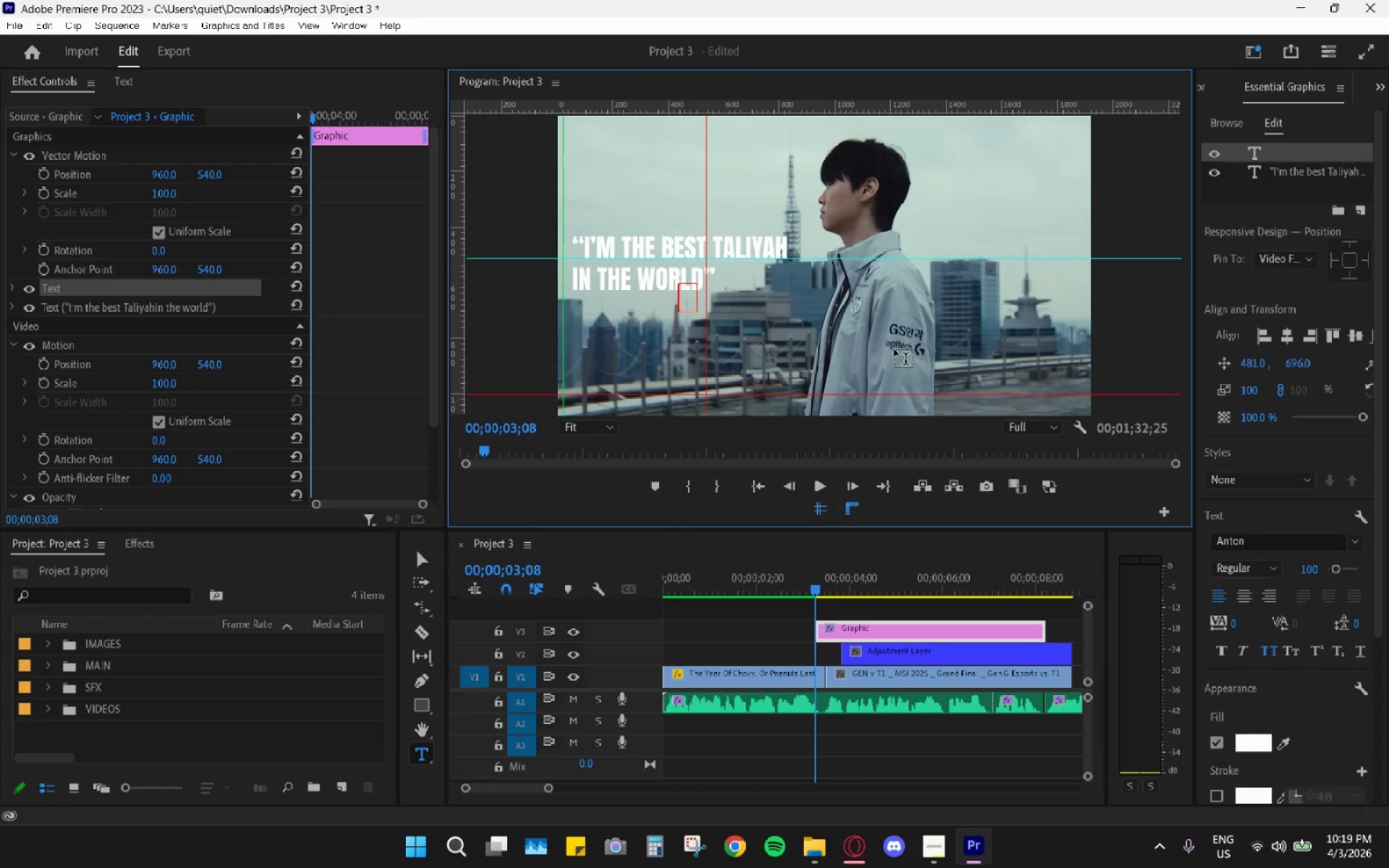 
type(-Chove)
key(Backspace)
type(y)
 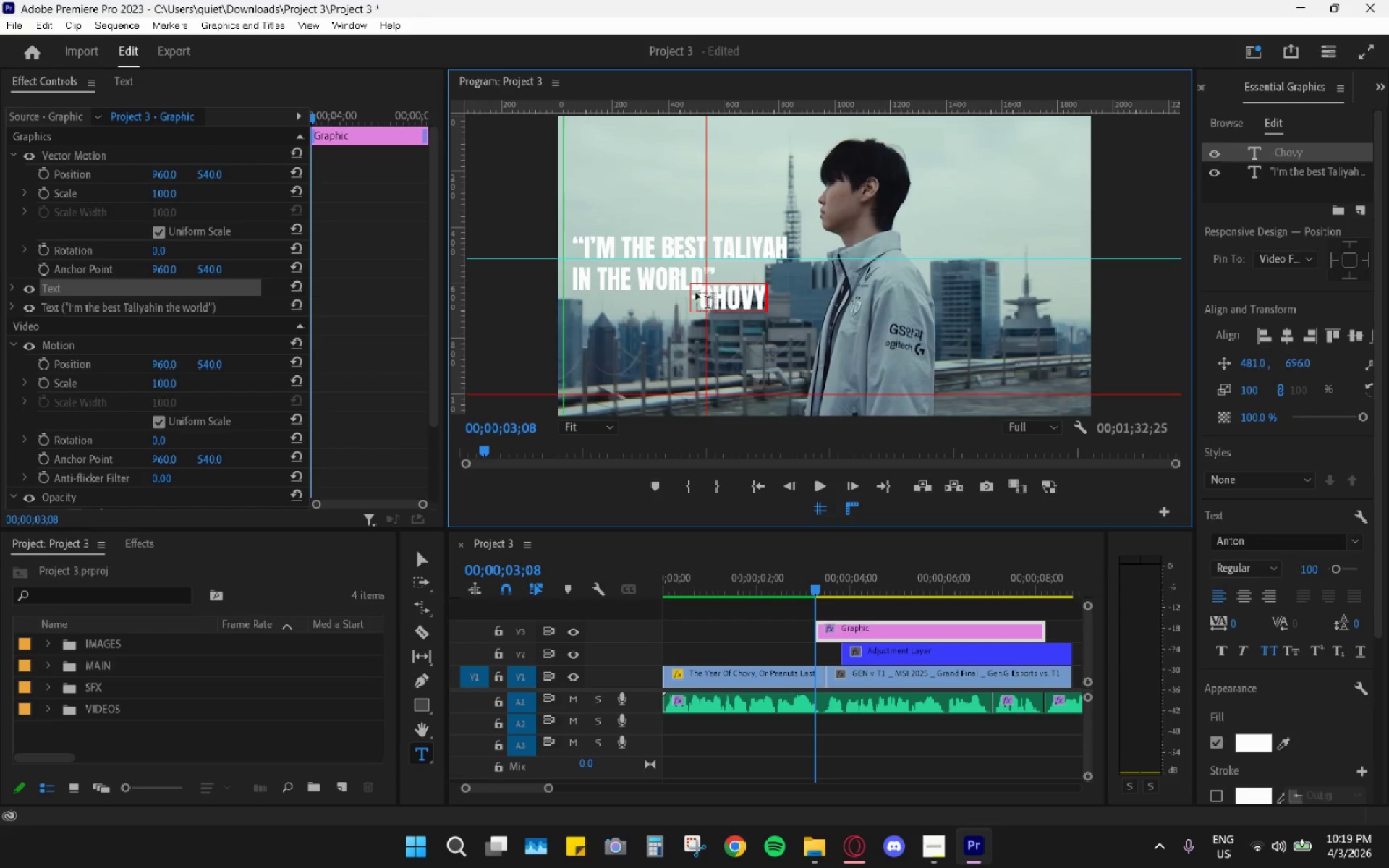 
left_click([701, 295])
 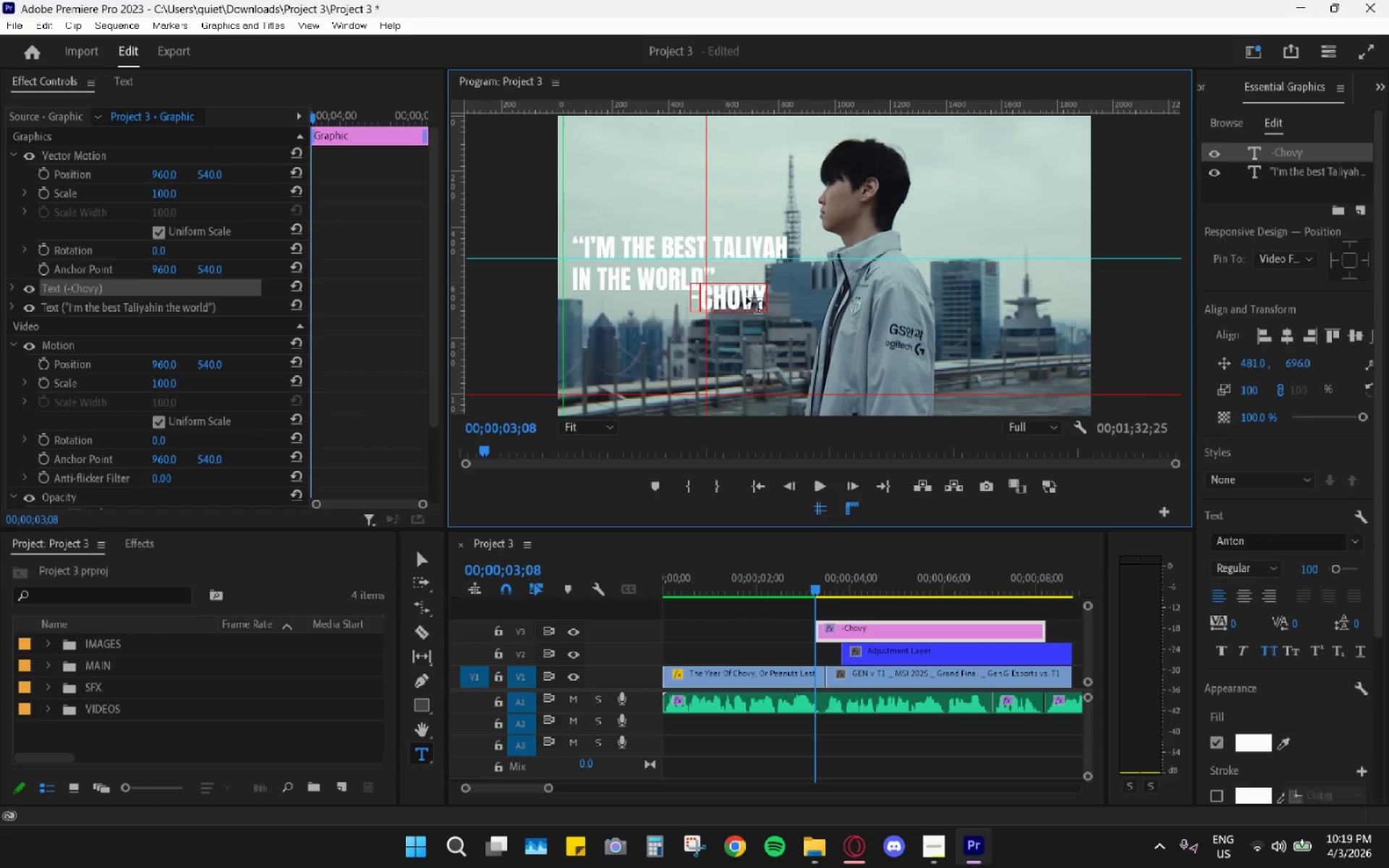 
key(Space)
 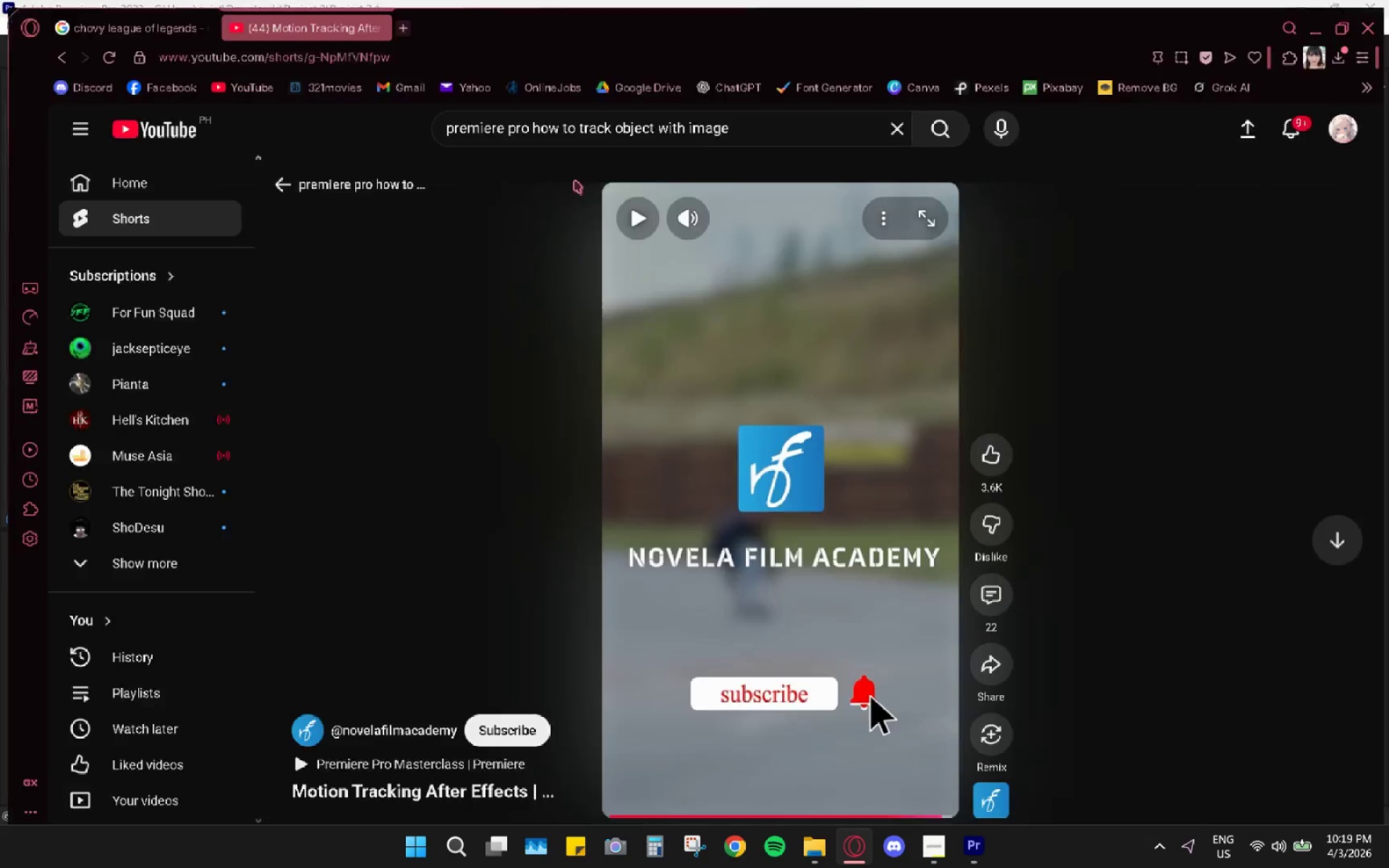 
double_click([404, 47])
 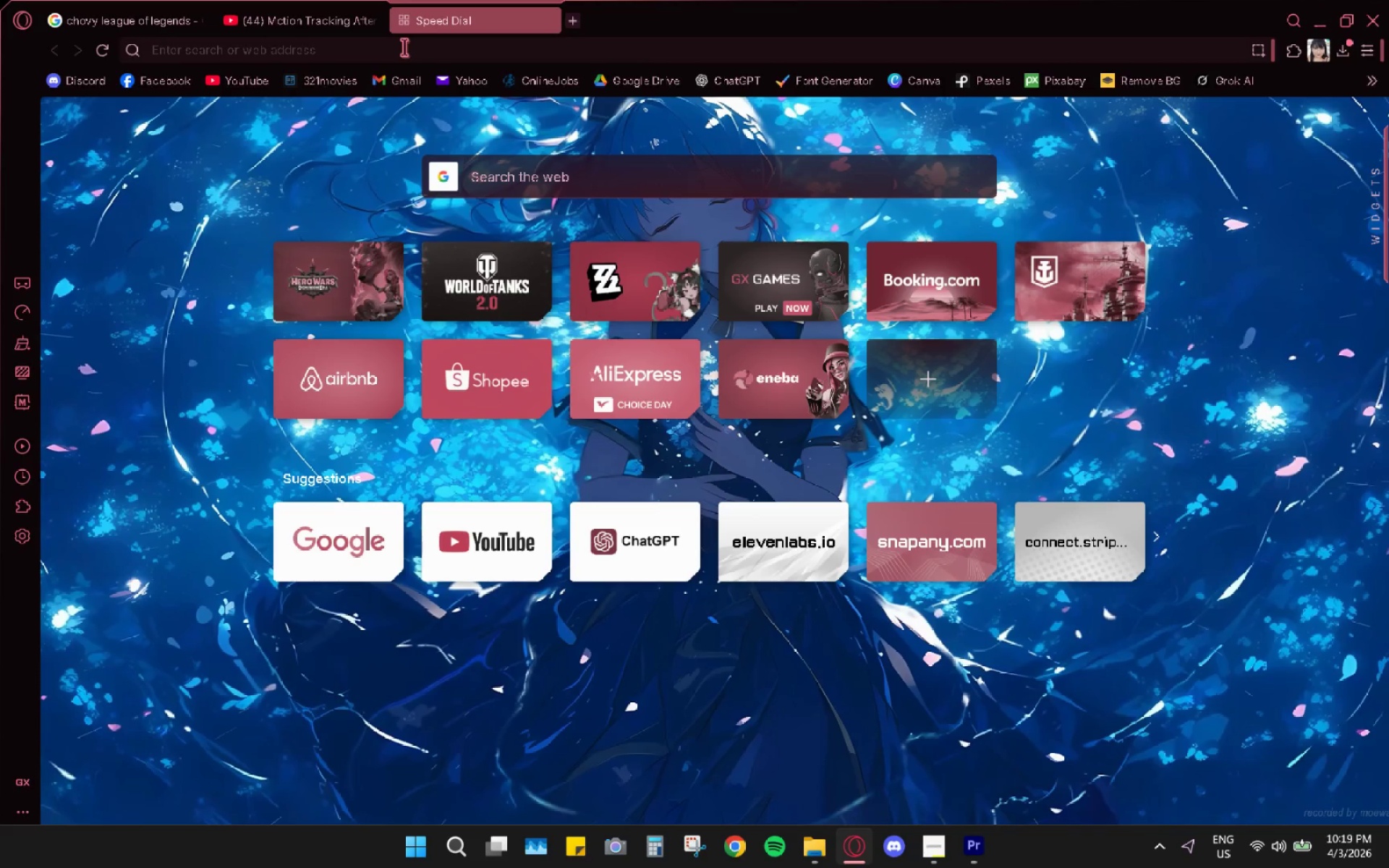 
type(em dash)
 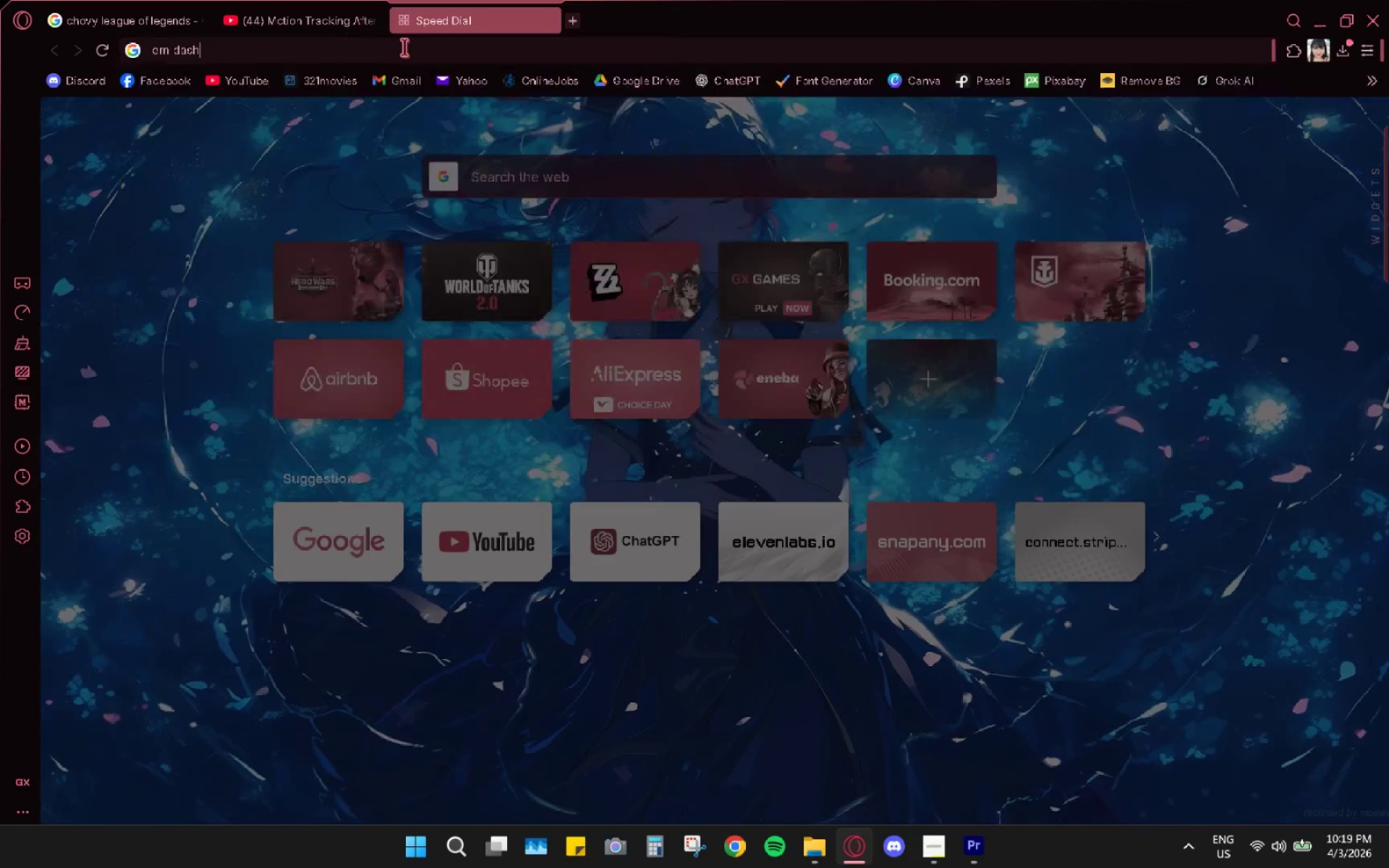 
key(Enter)
 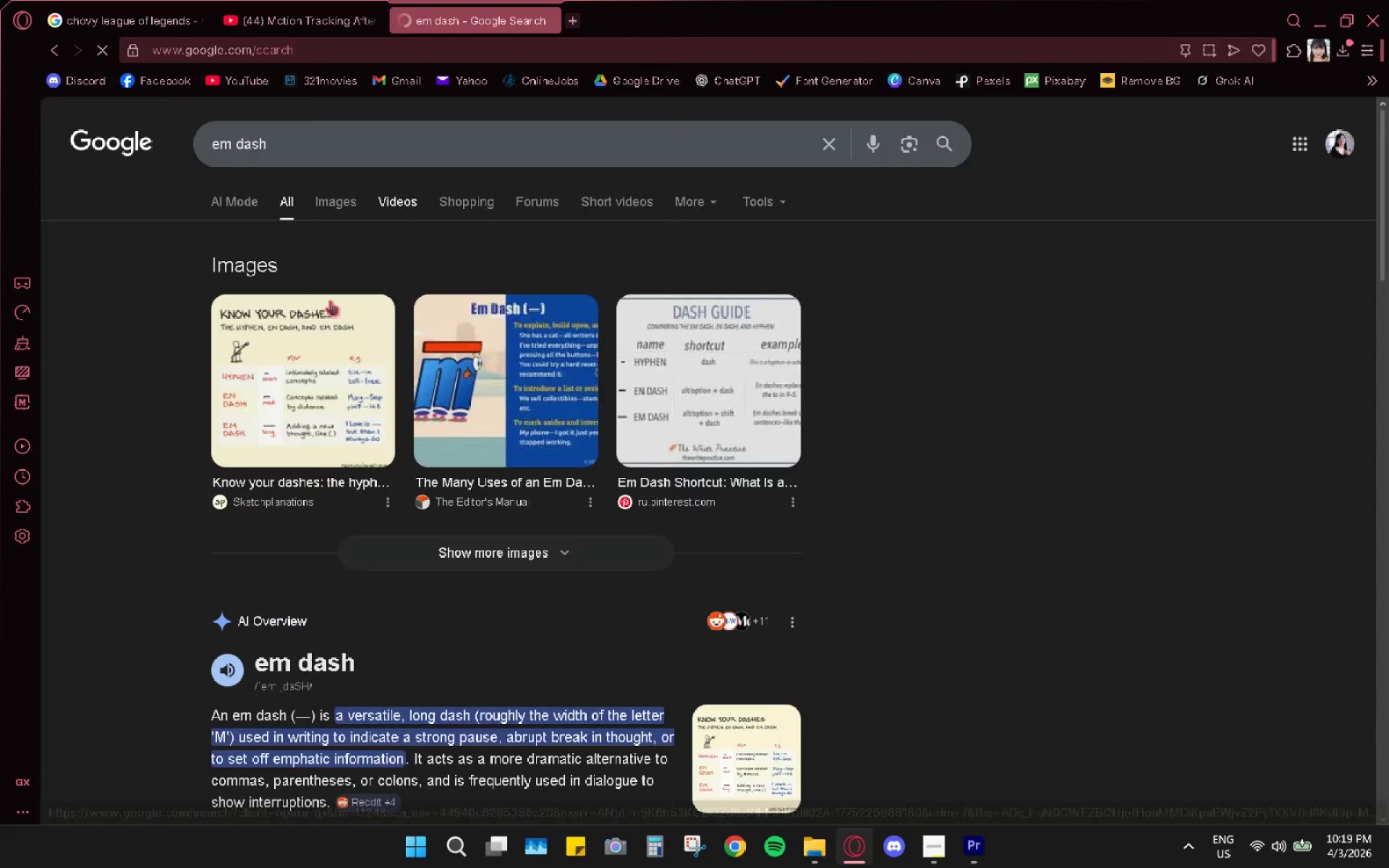 
left_click_drag(start_coordinate=[298, 710], to_coordinate=[305, 711])
 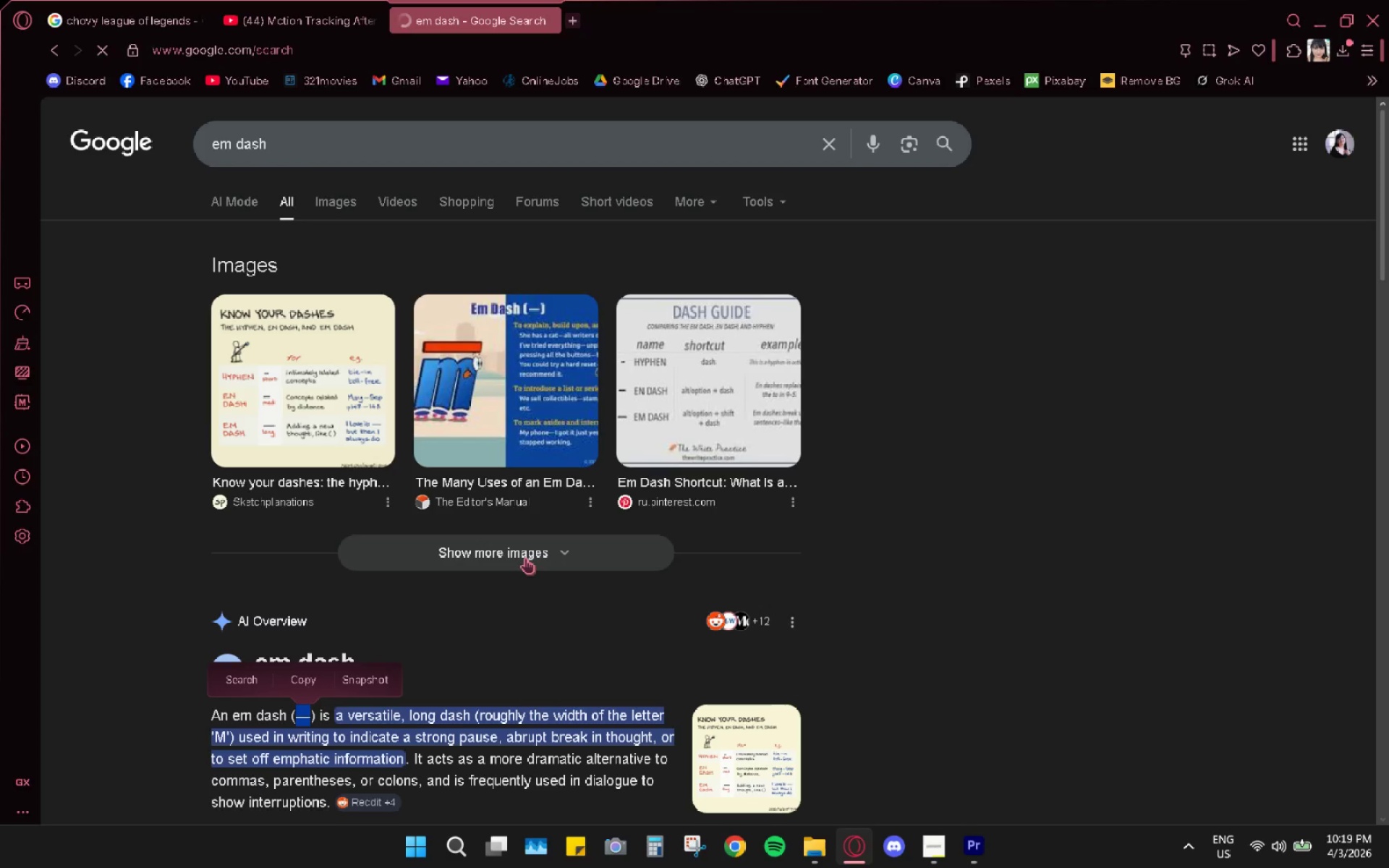 
key(Control+C)
 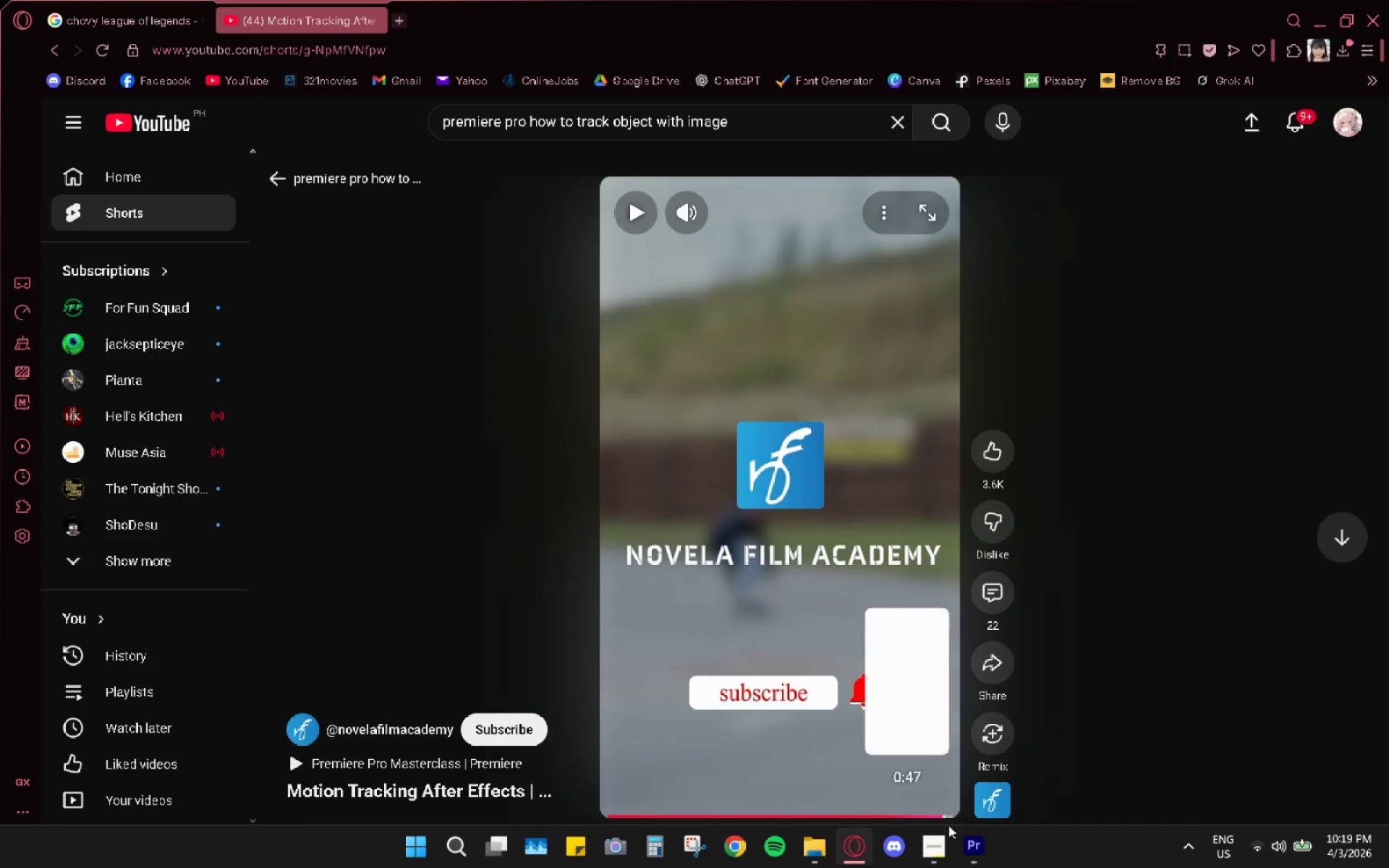 
left_click([850, 847])
 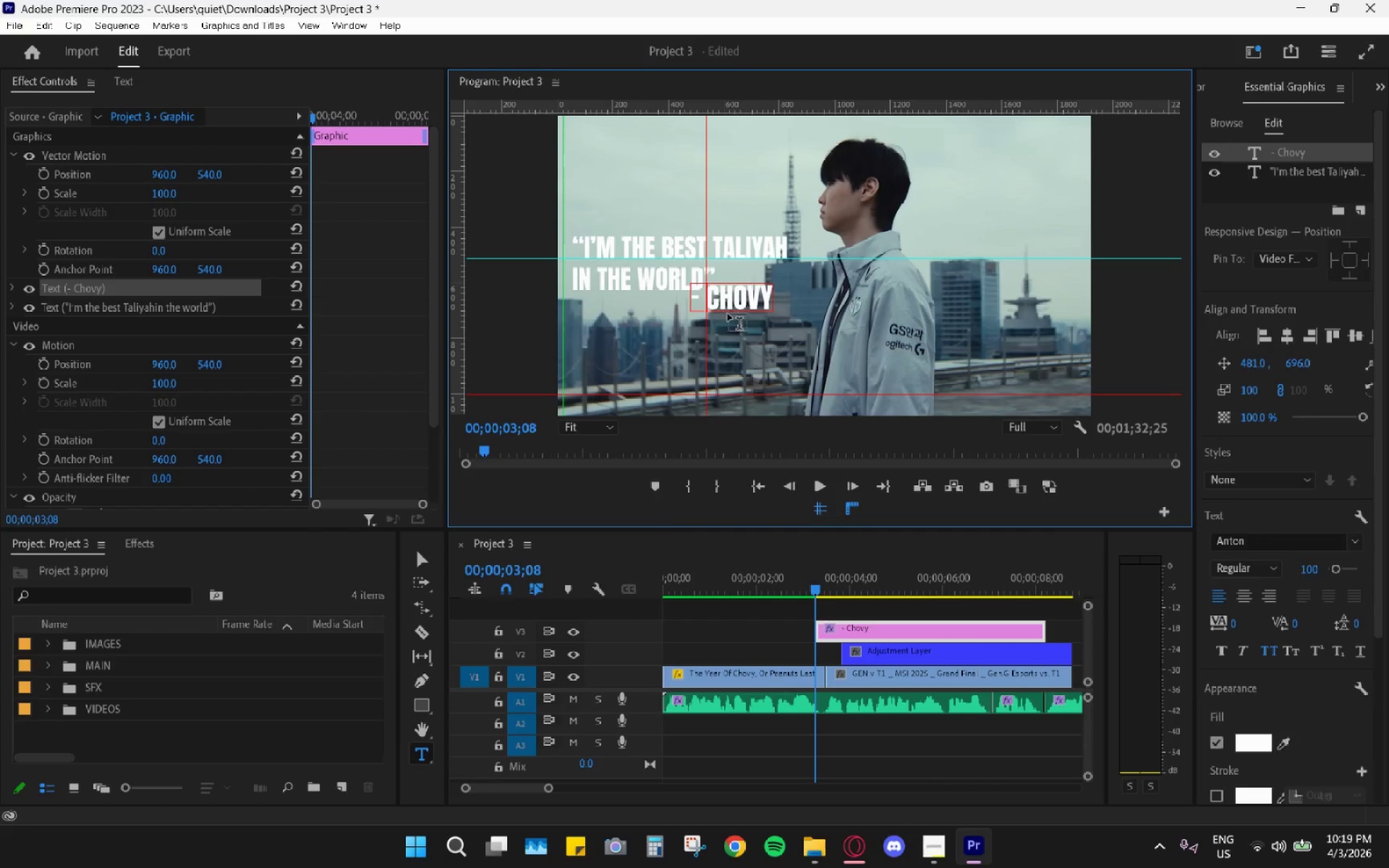 
left_click_drag(start_coordinate=[697, 297], to_coordinate=[692, 294])
 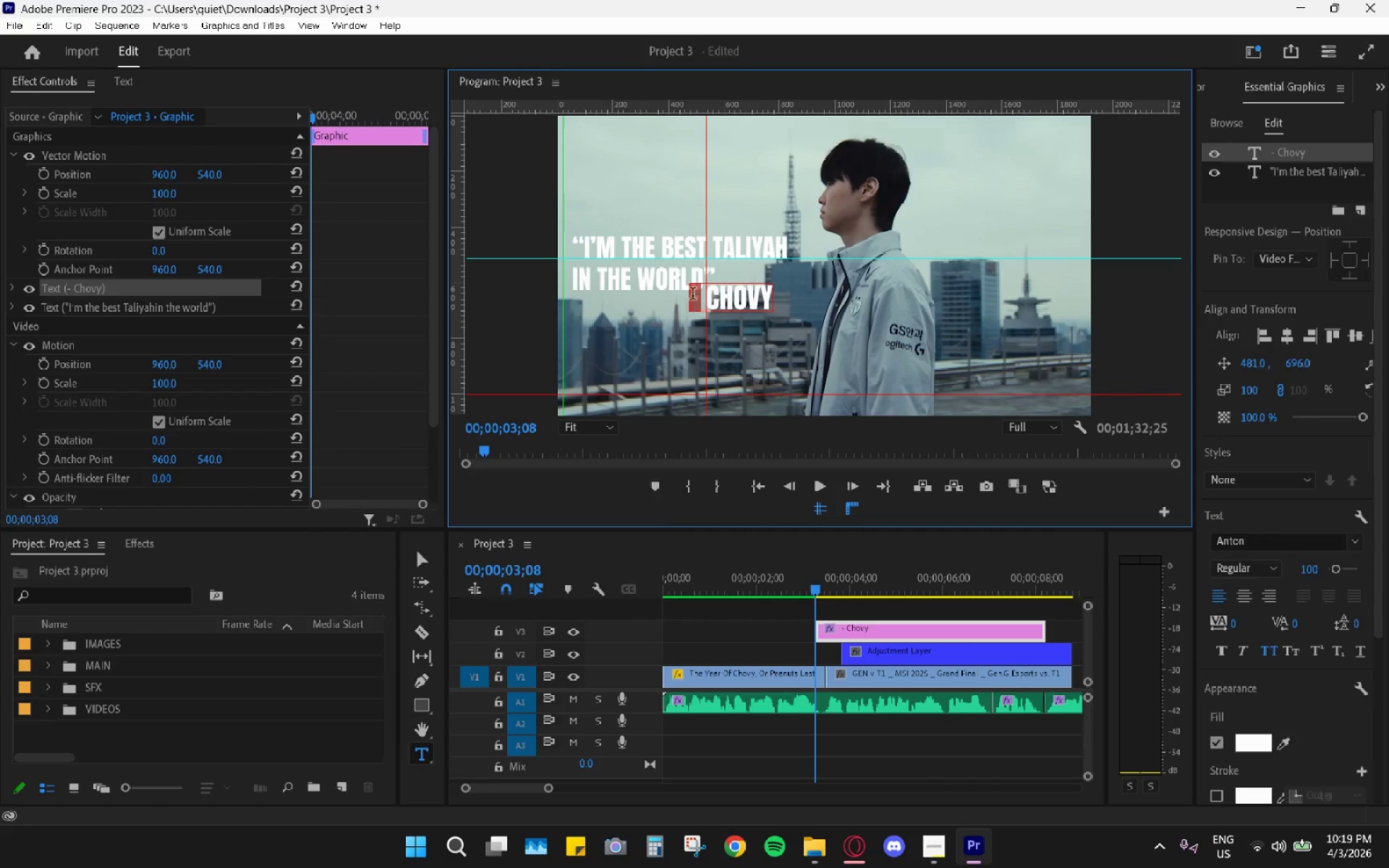 
key(Control+V)
 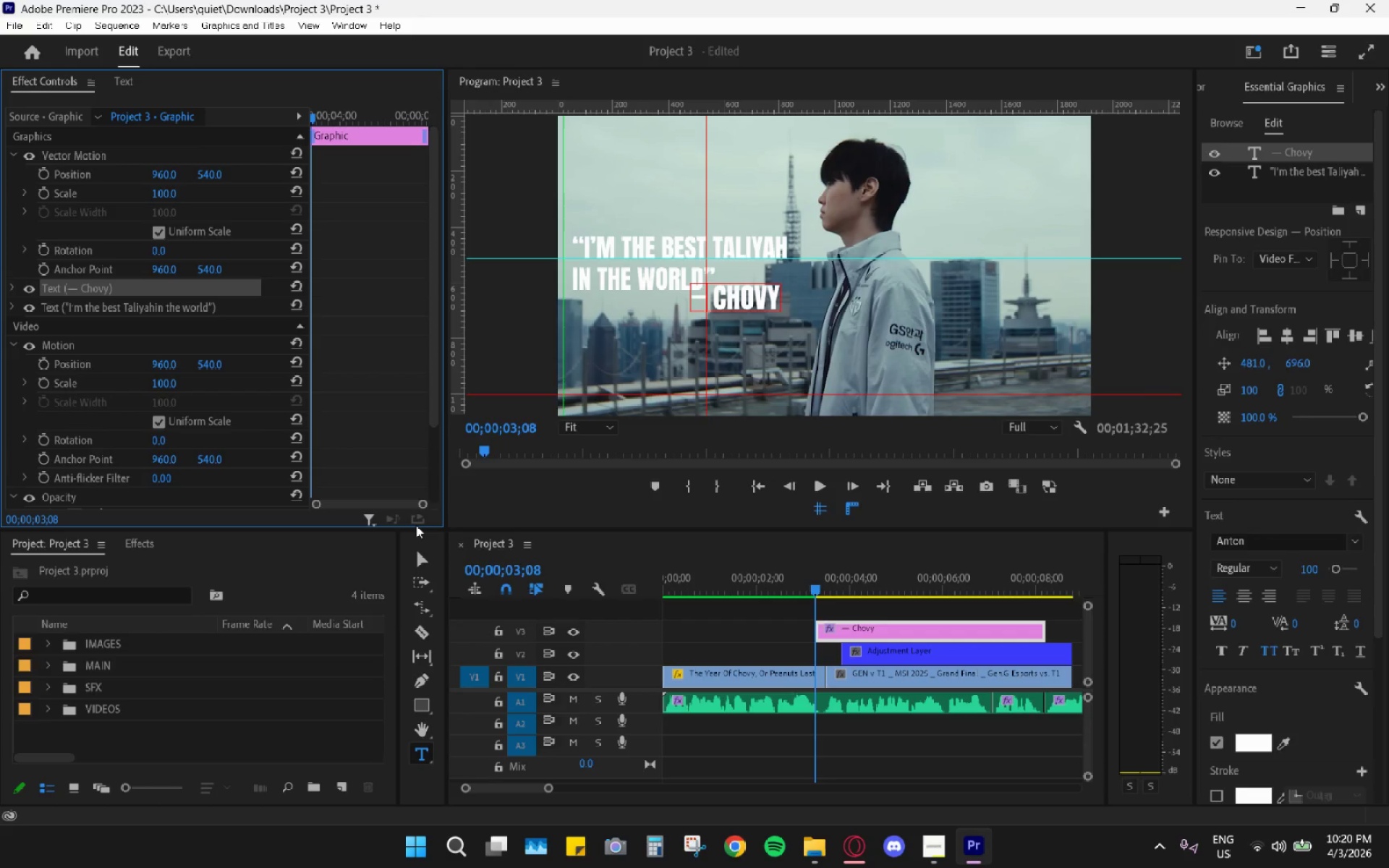 
left_click_drag(start_coordinate=[417, 555], to_coordinate=[419, 561])
 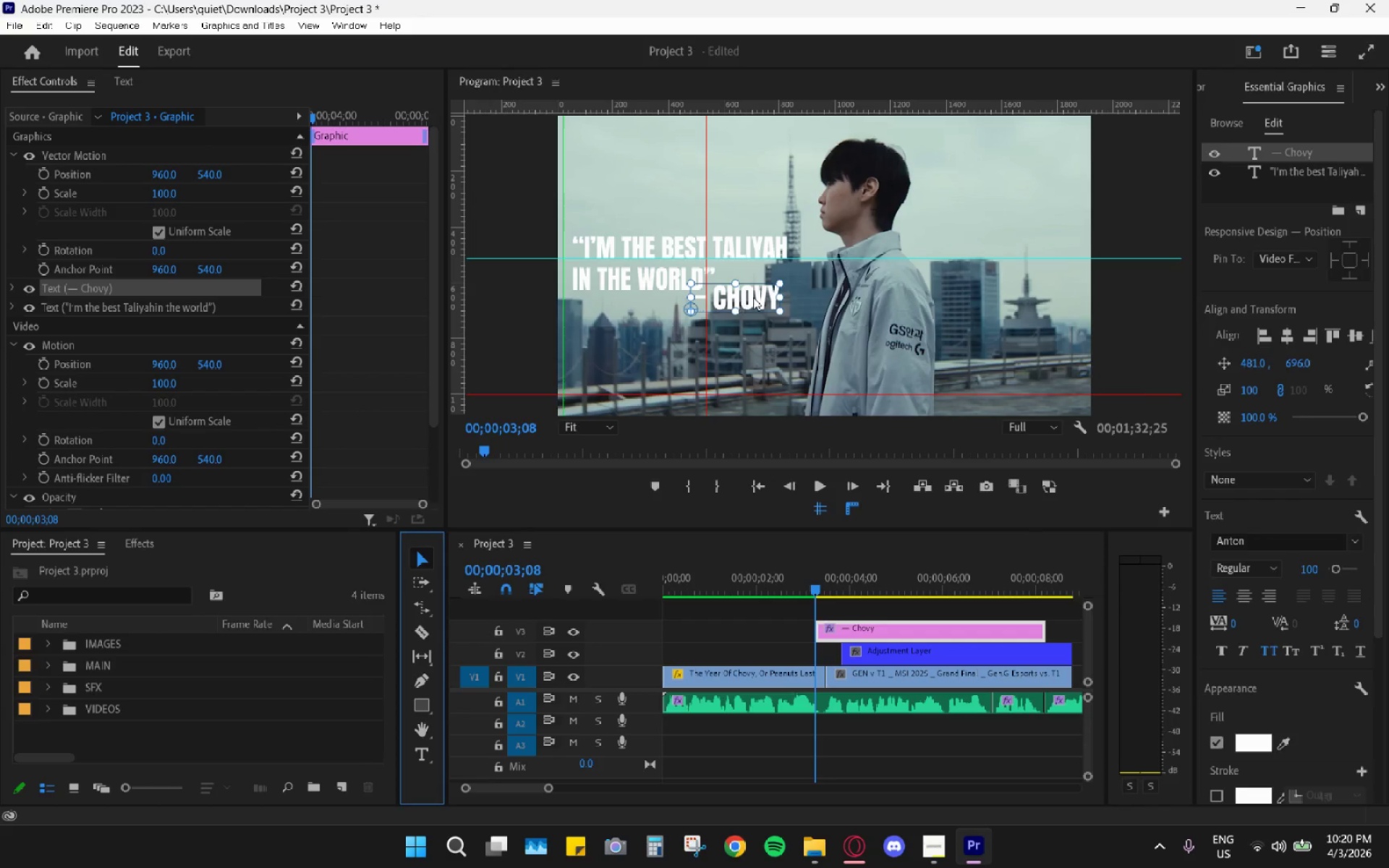 
left_click_drag(start_coordinate=[753, 296], to_coordinate=[765, 312])
 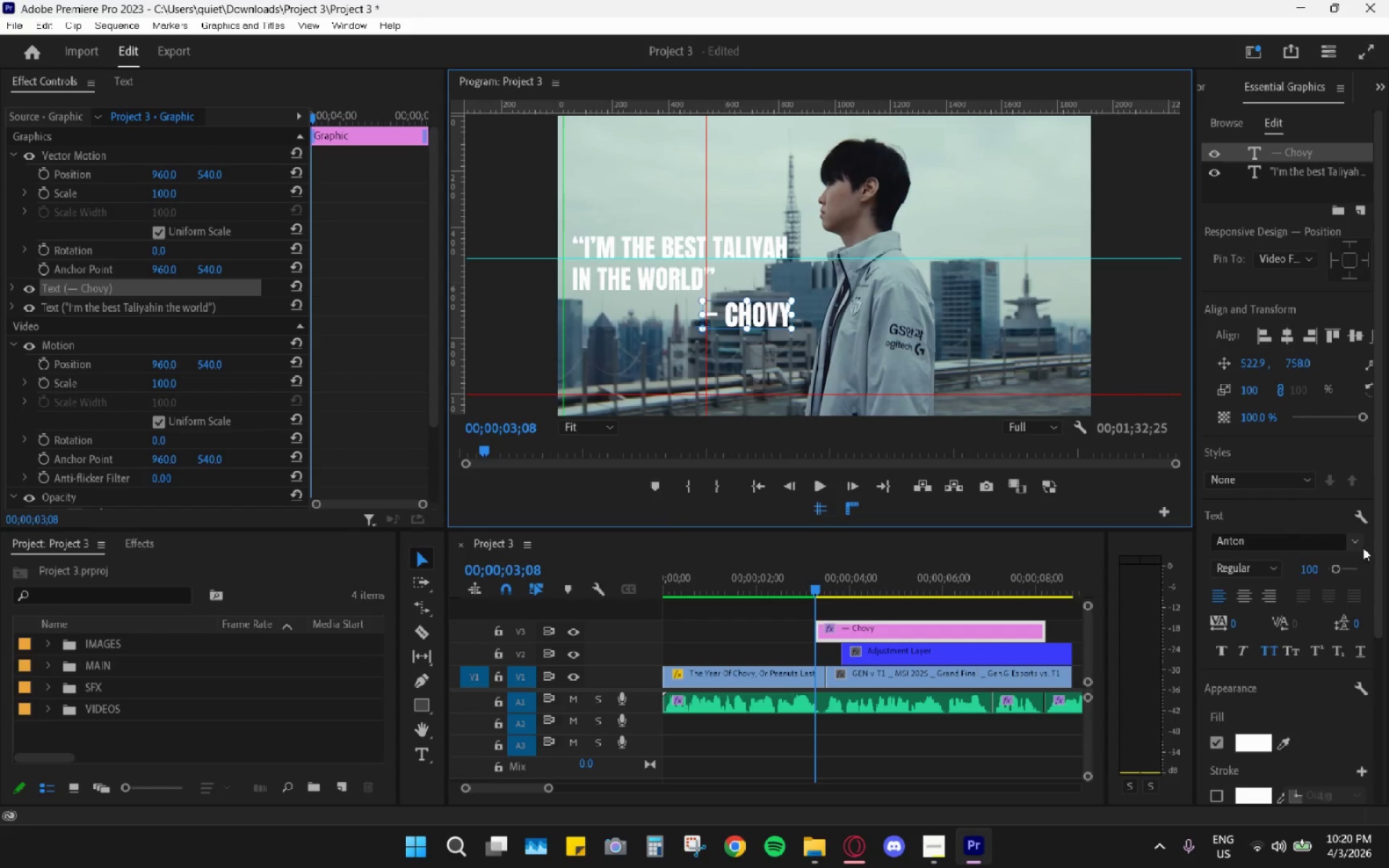 
left_click([1357, 545])
 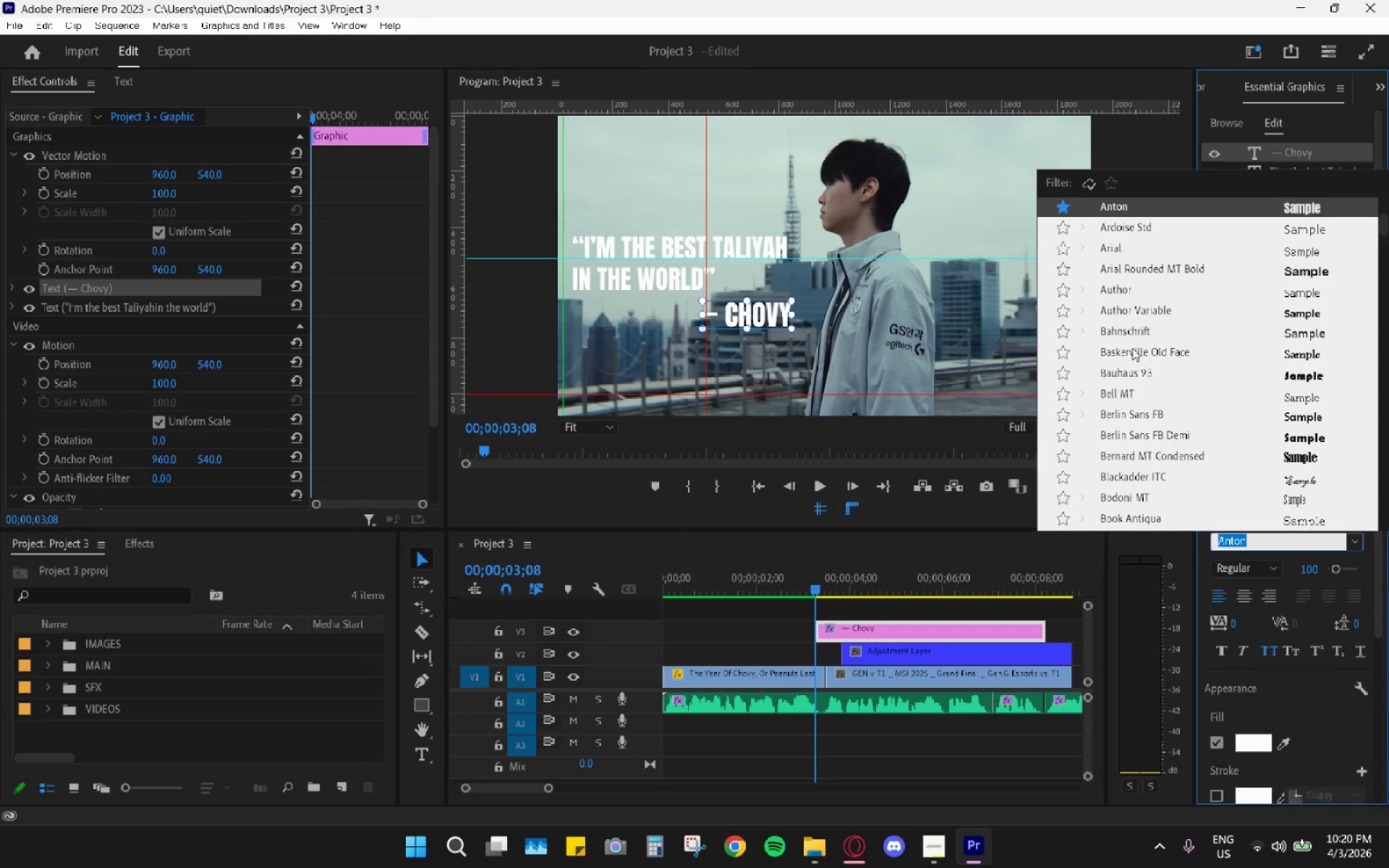 
scroll: coordinate [1143, 275], scroll_direction: up, amount: 31.0
 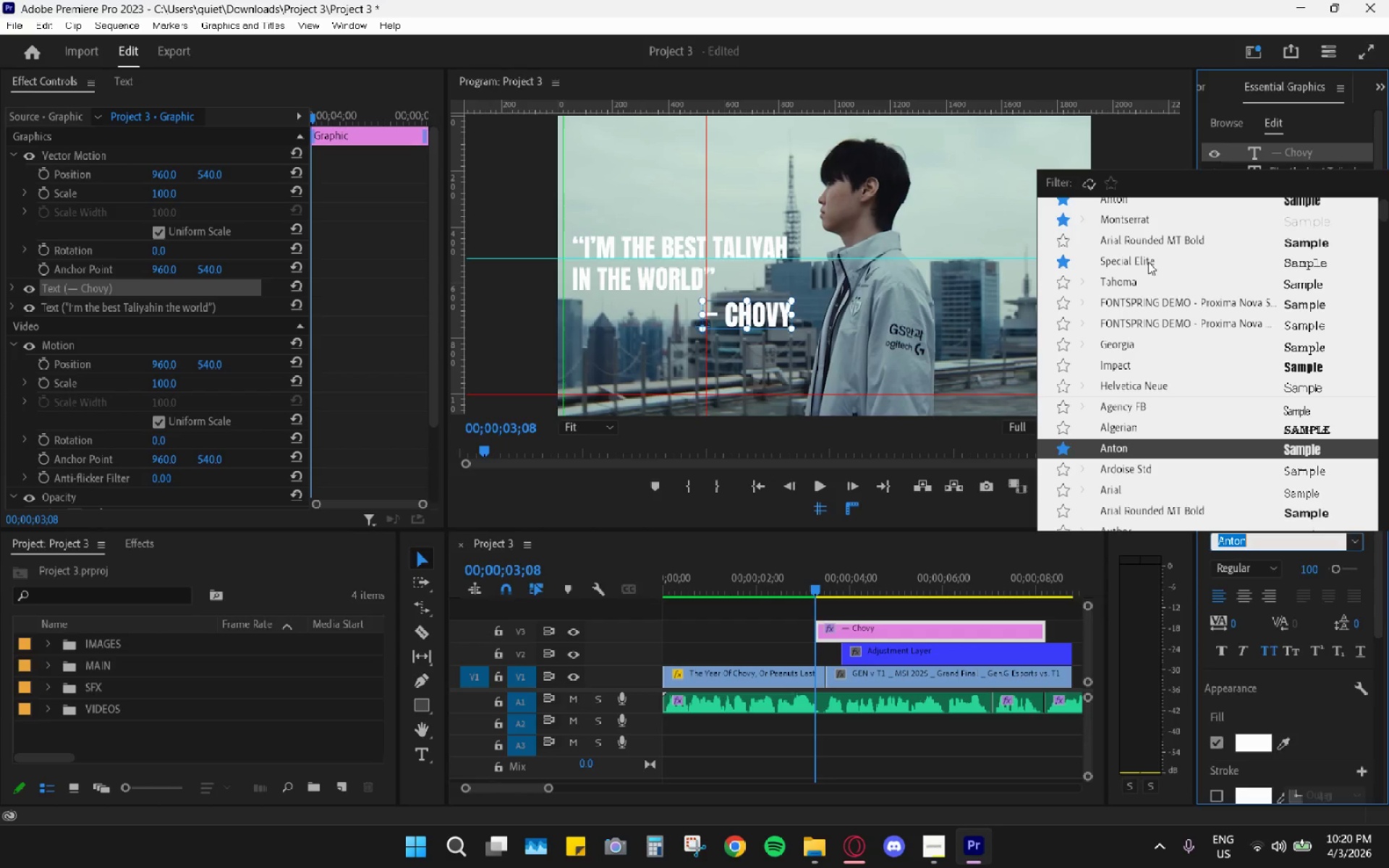 
left_click([1148, 261])
 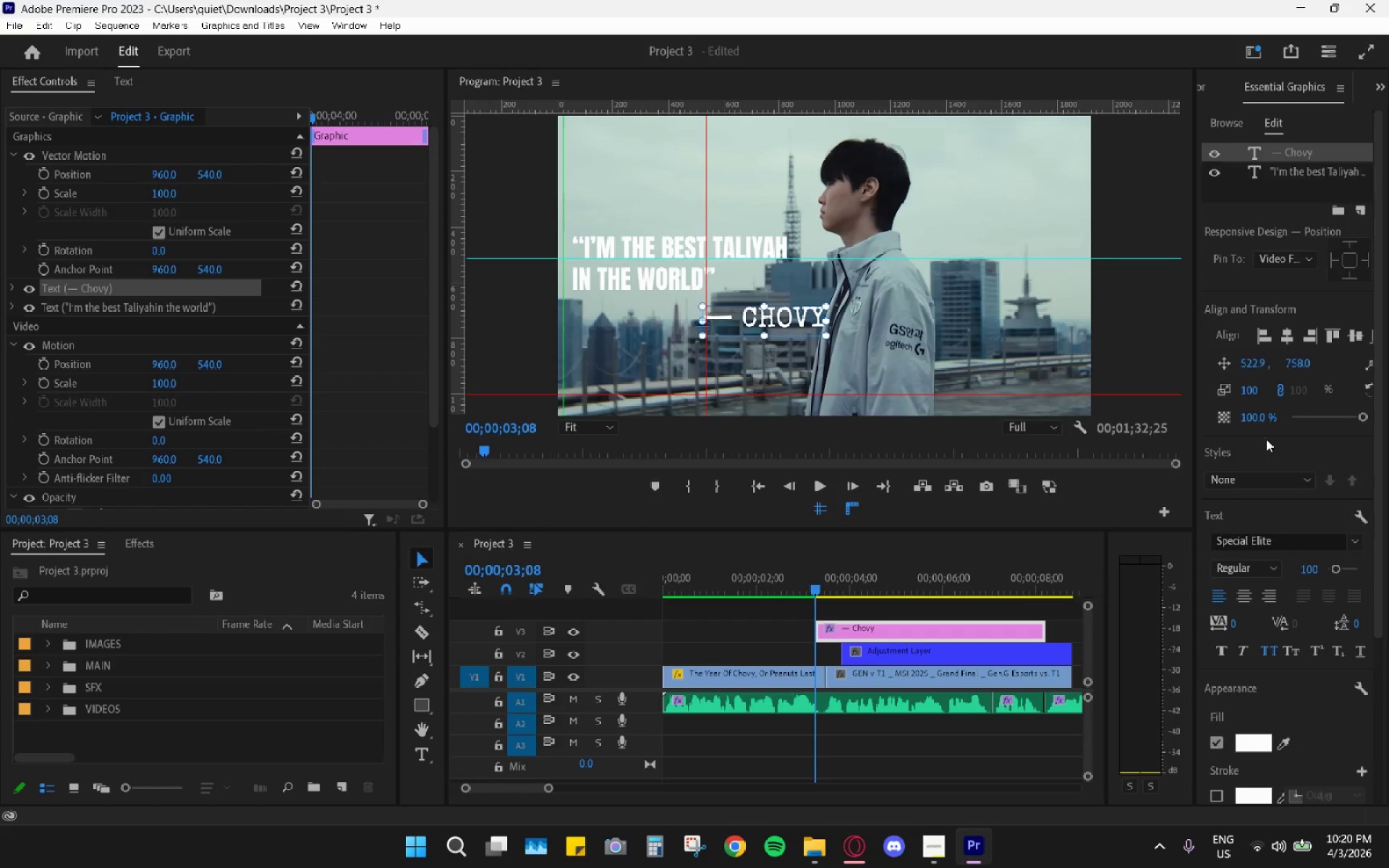 
left_click([1260, 546])
 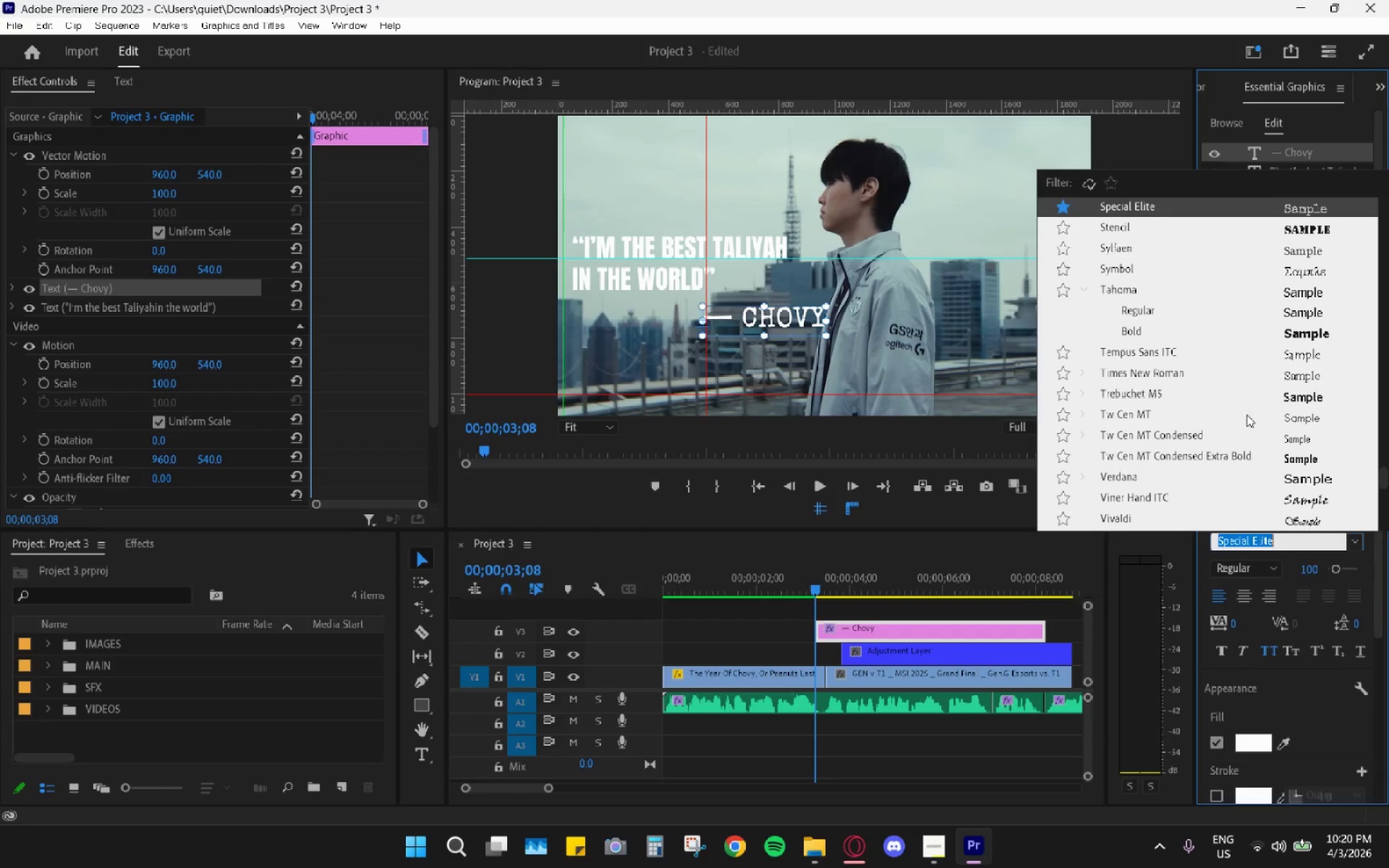 
scroll: coordinate [1288, 380], scroll_direction: up, amount: 25.0
 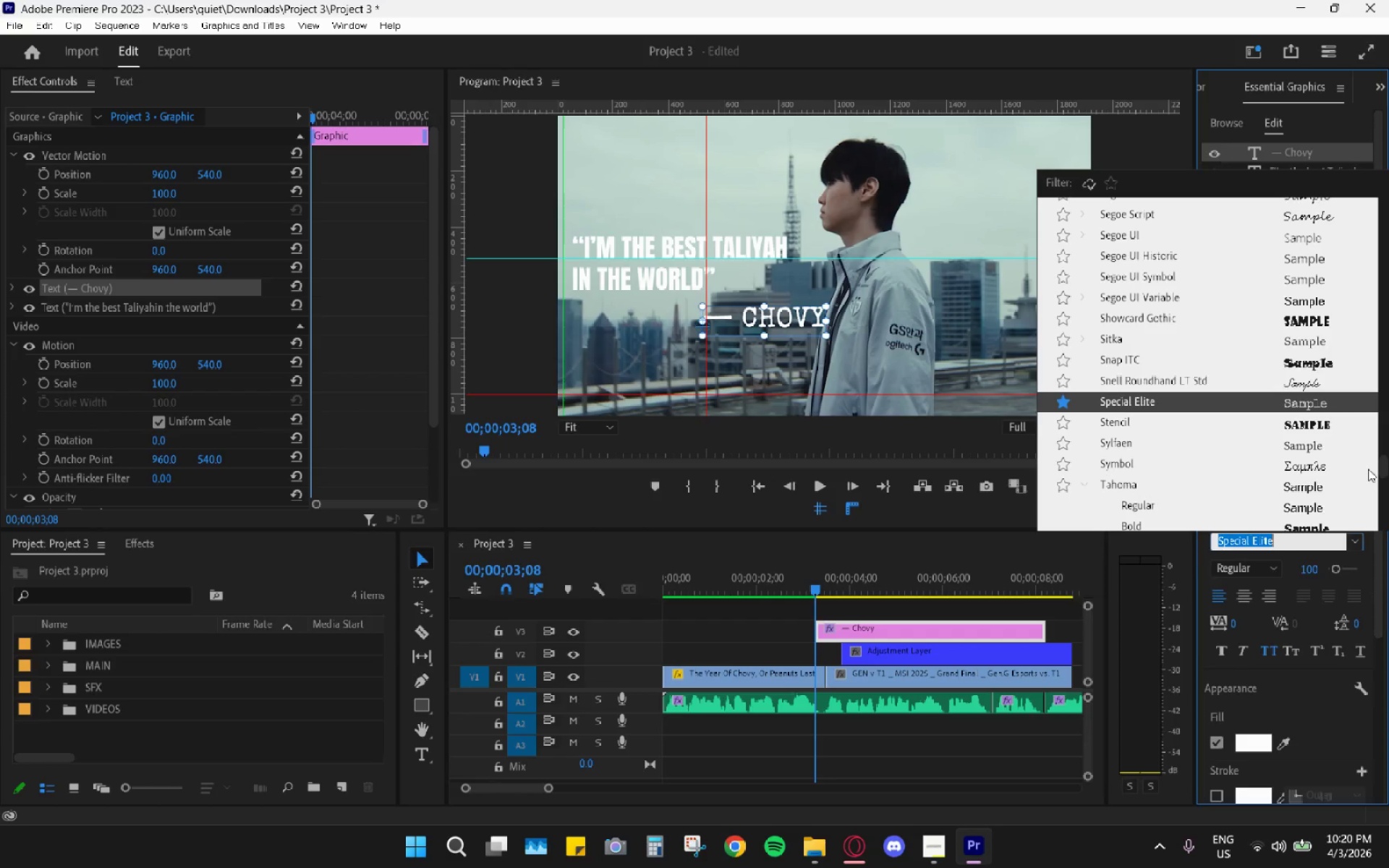 
left_click_drag(start_coordinate=[1385, 469], to_coordinate=[1384, 196])
 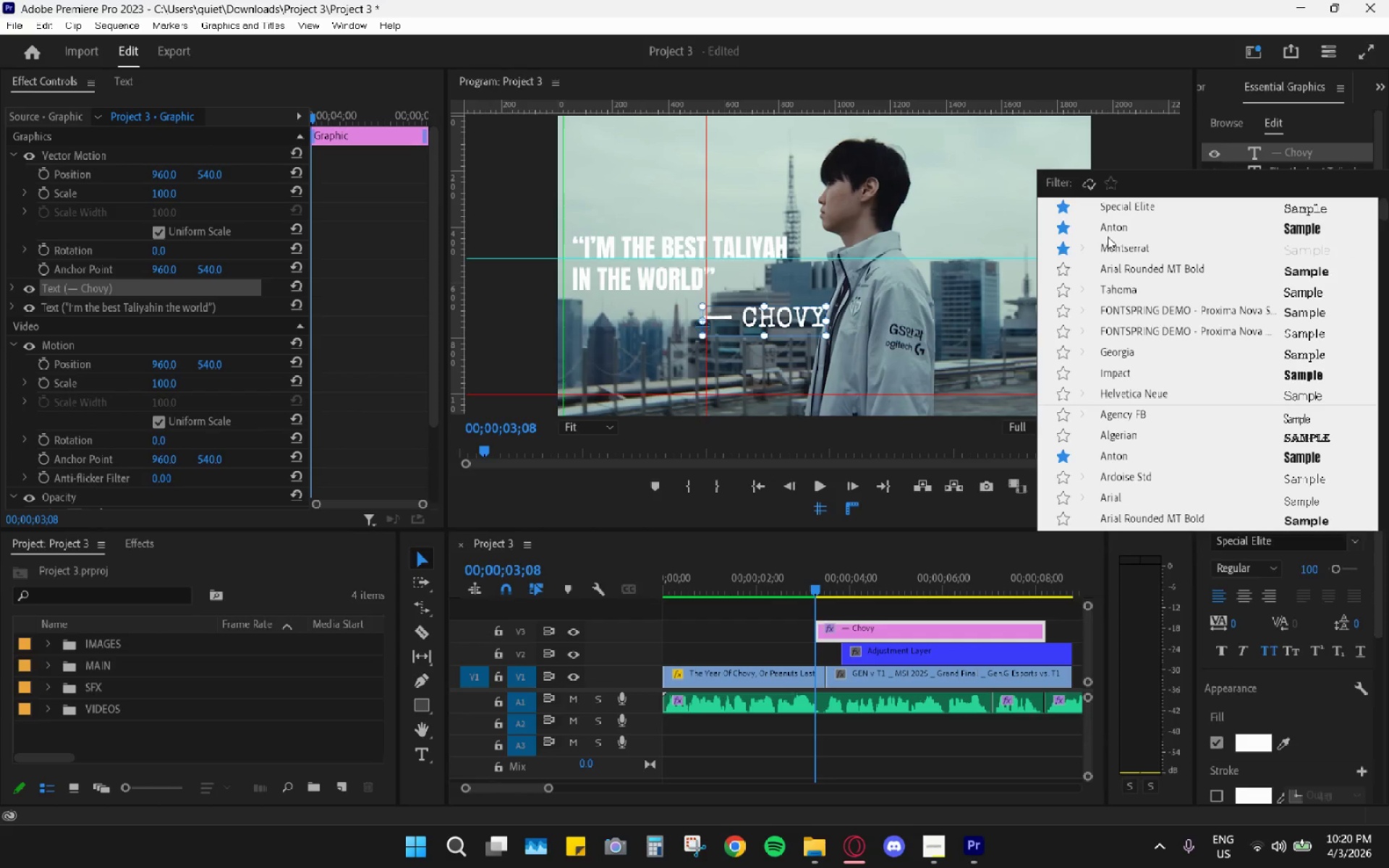 
left_click([1110, 247])
 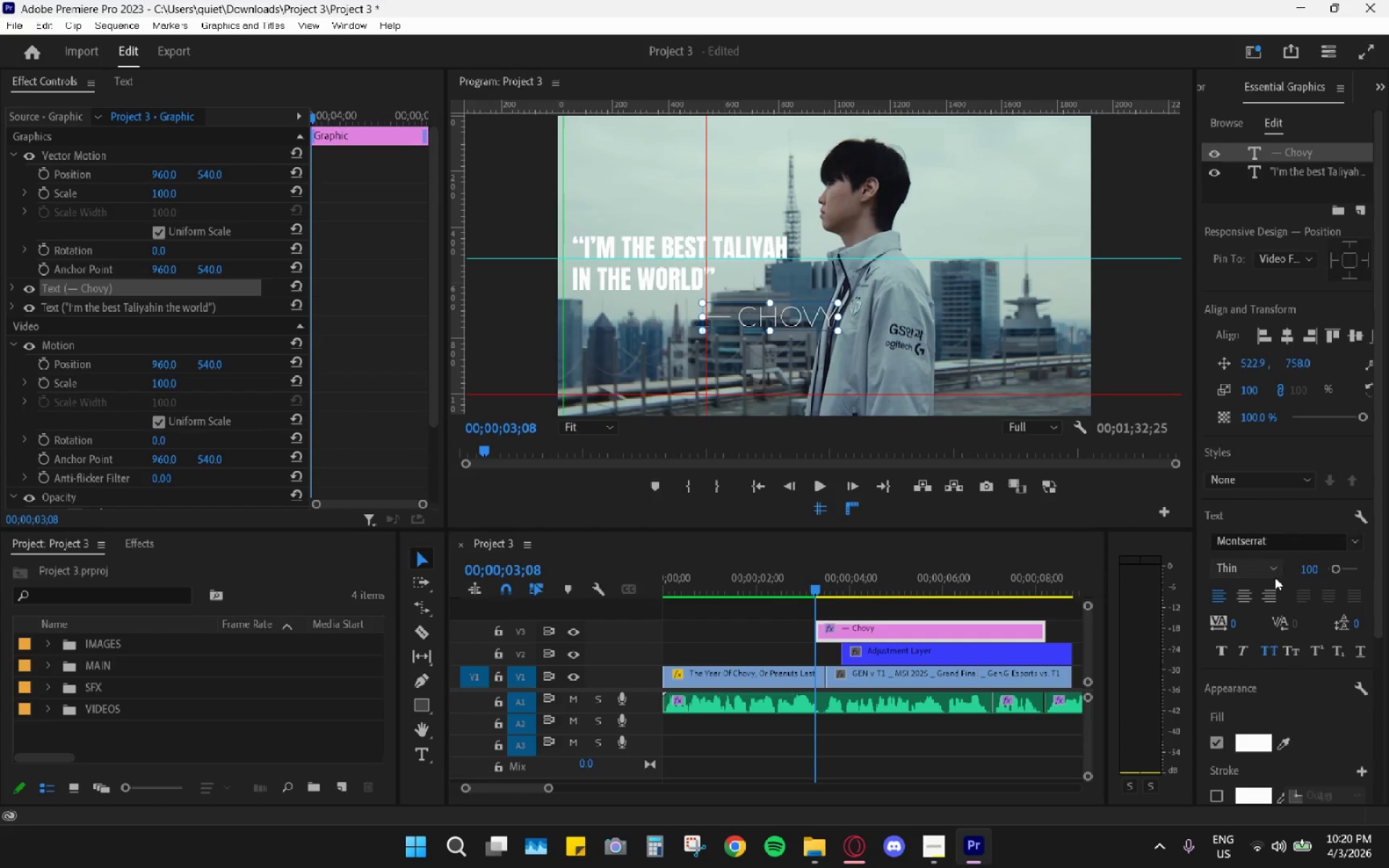 
left_click([1275, 650])
 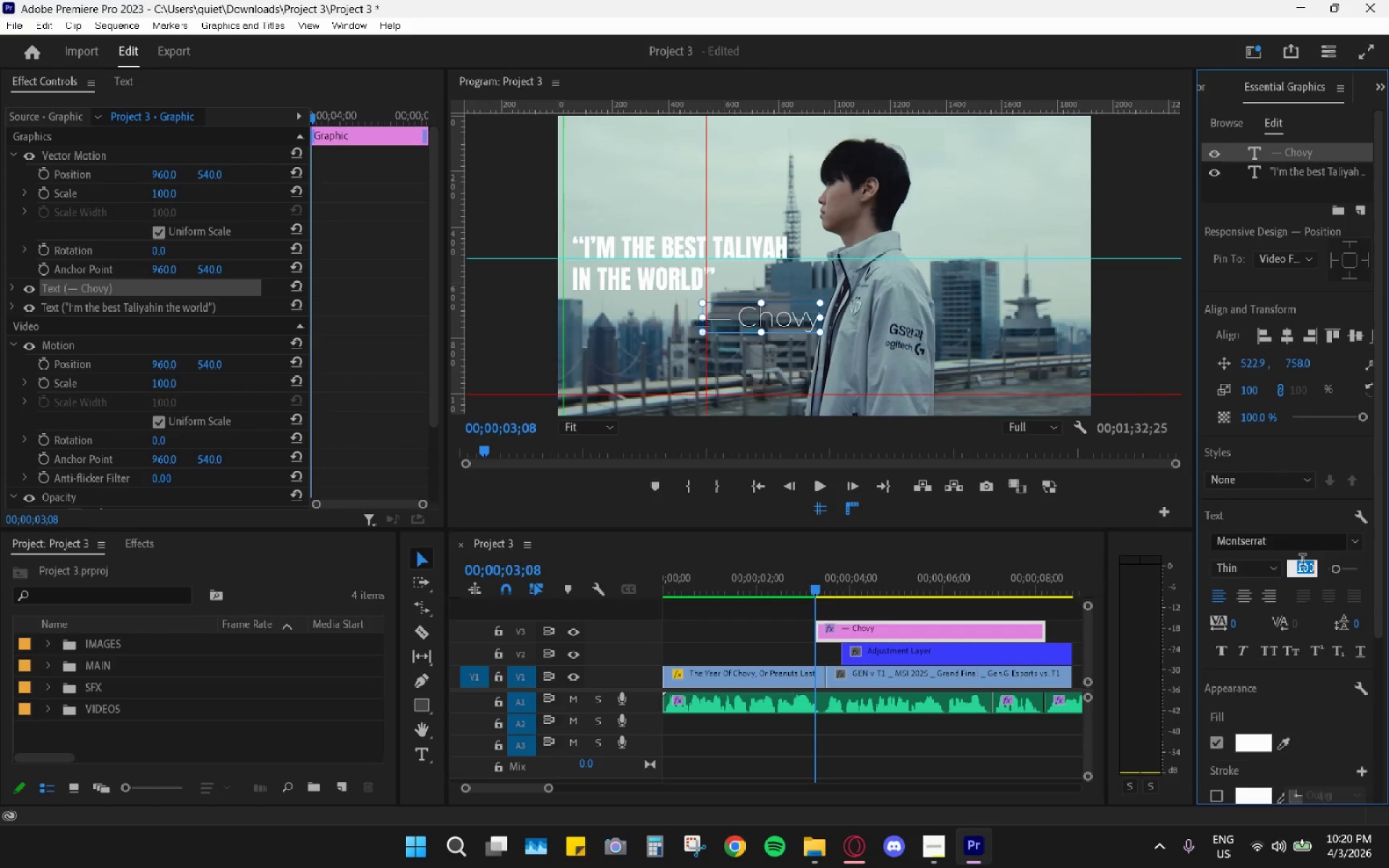 
wait(6.33)
 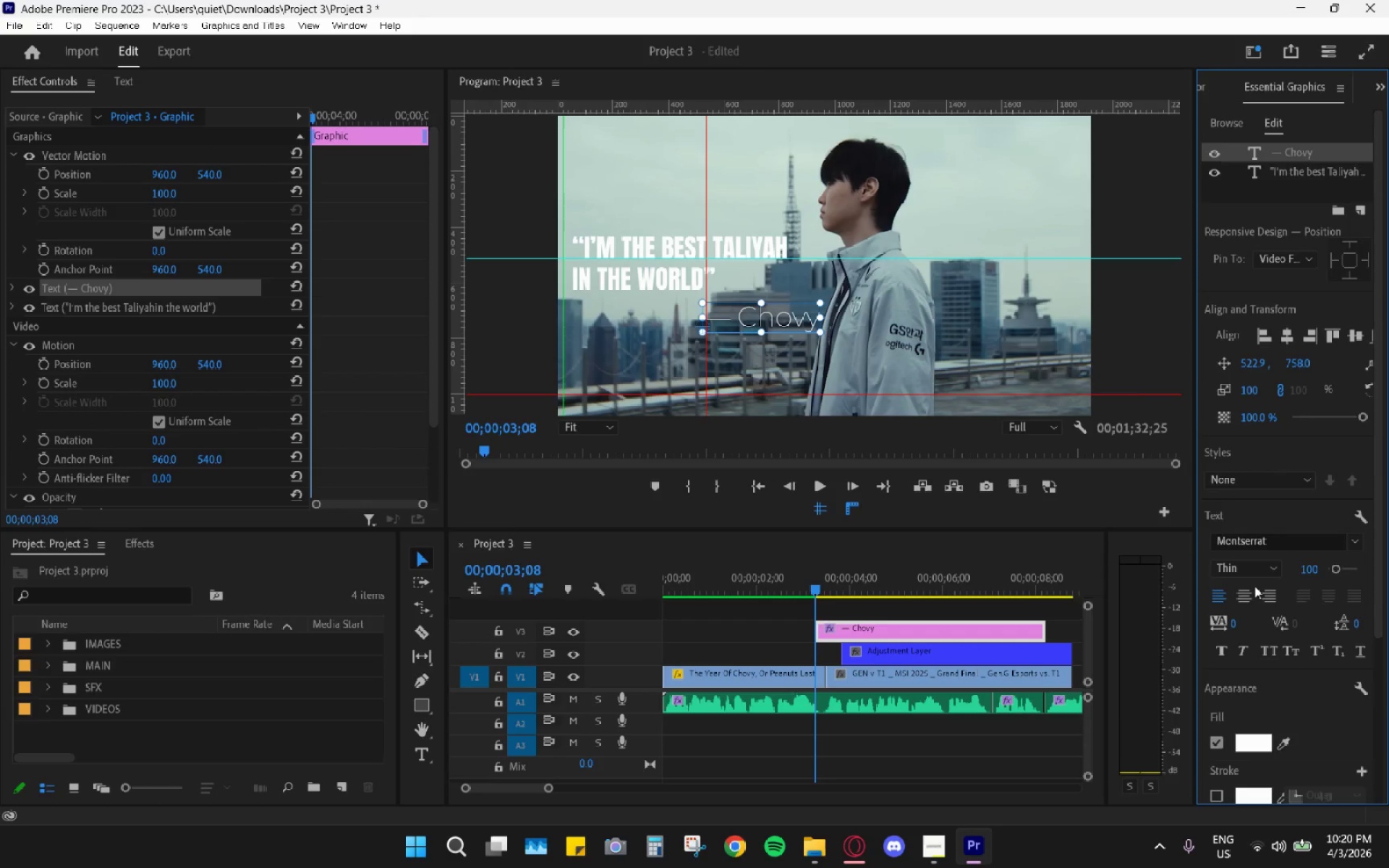 
key(Numpad8)
 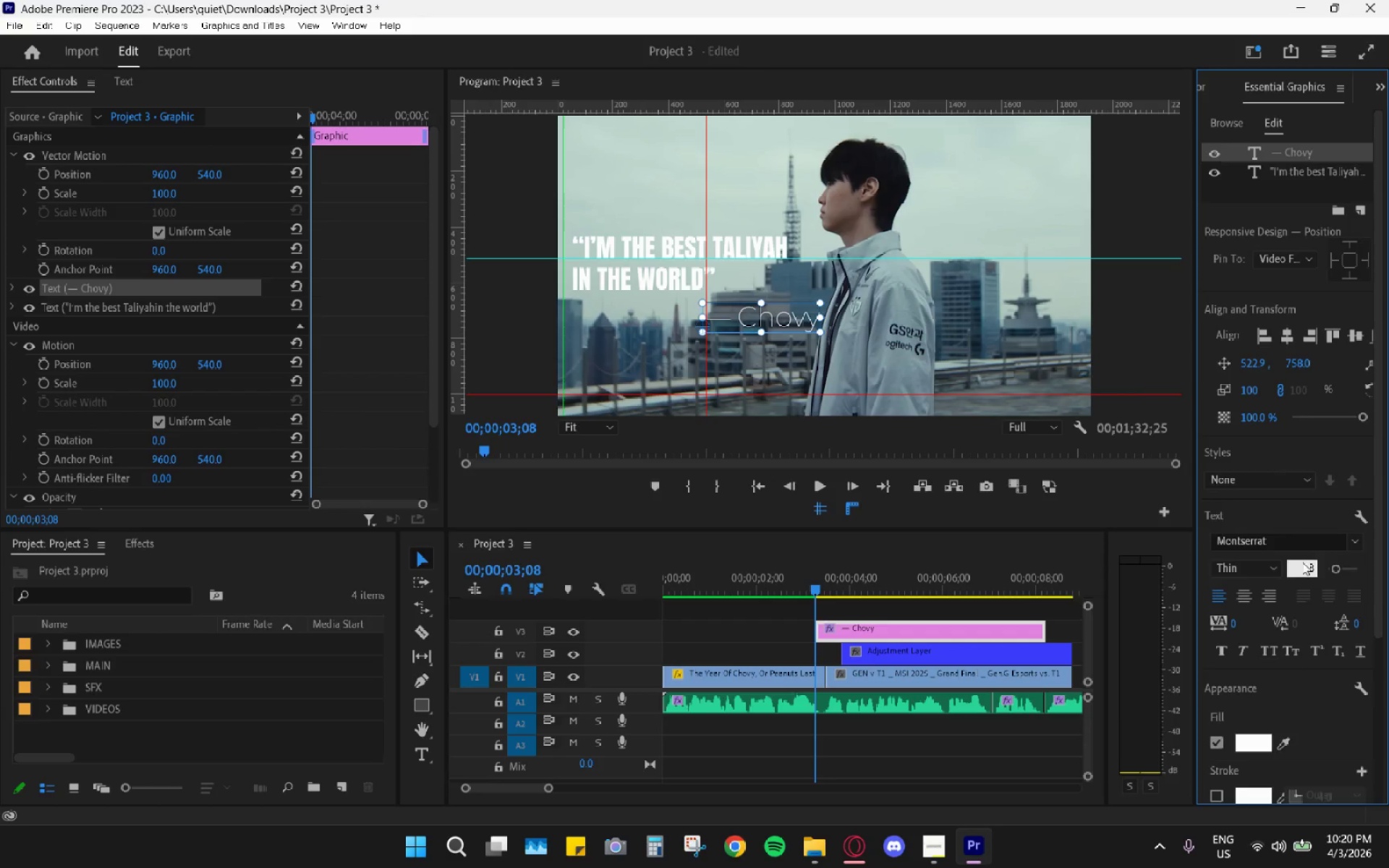 
key(Numpad0)
 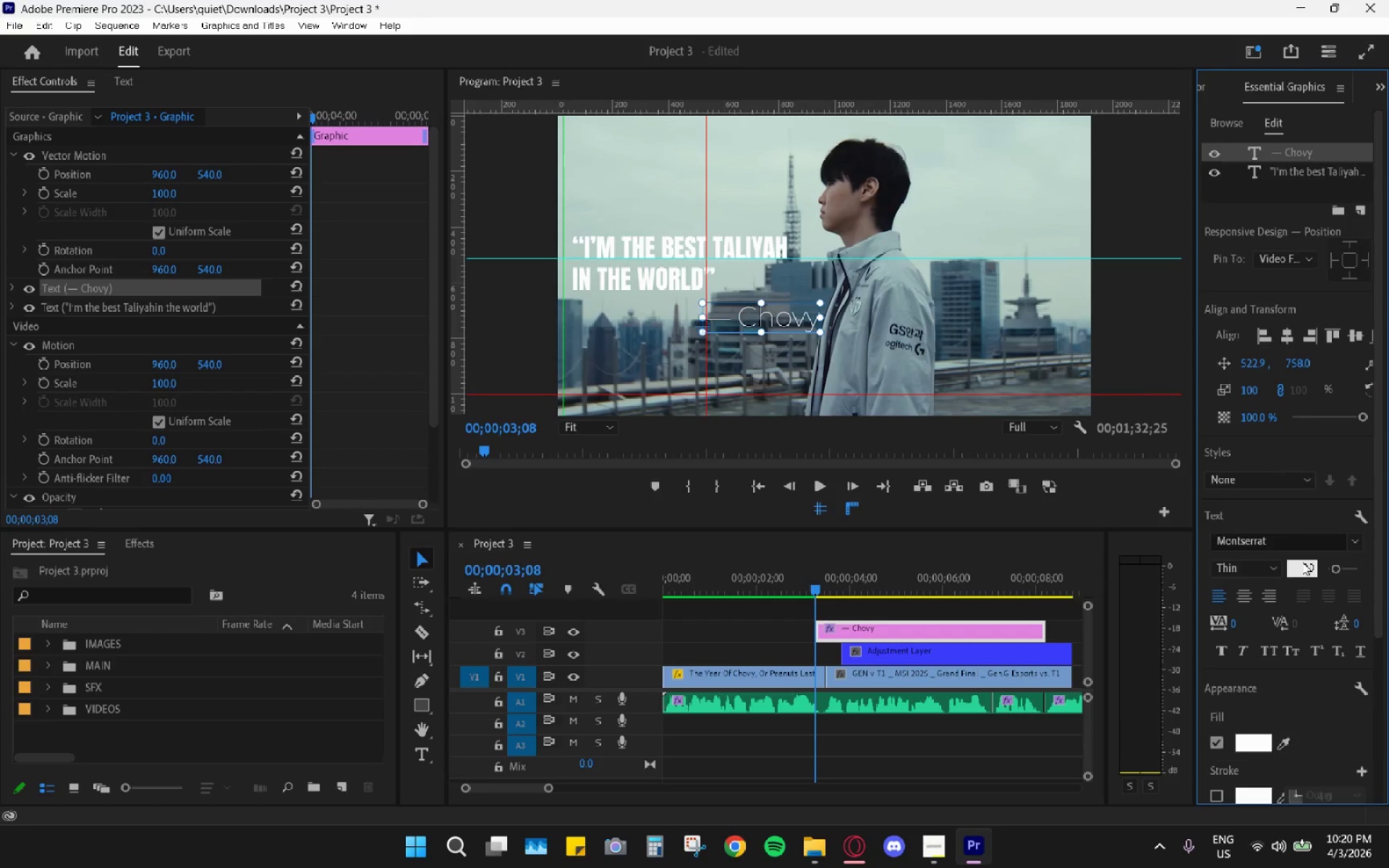 
key(Enter)
 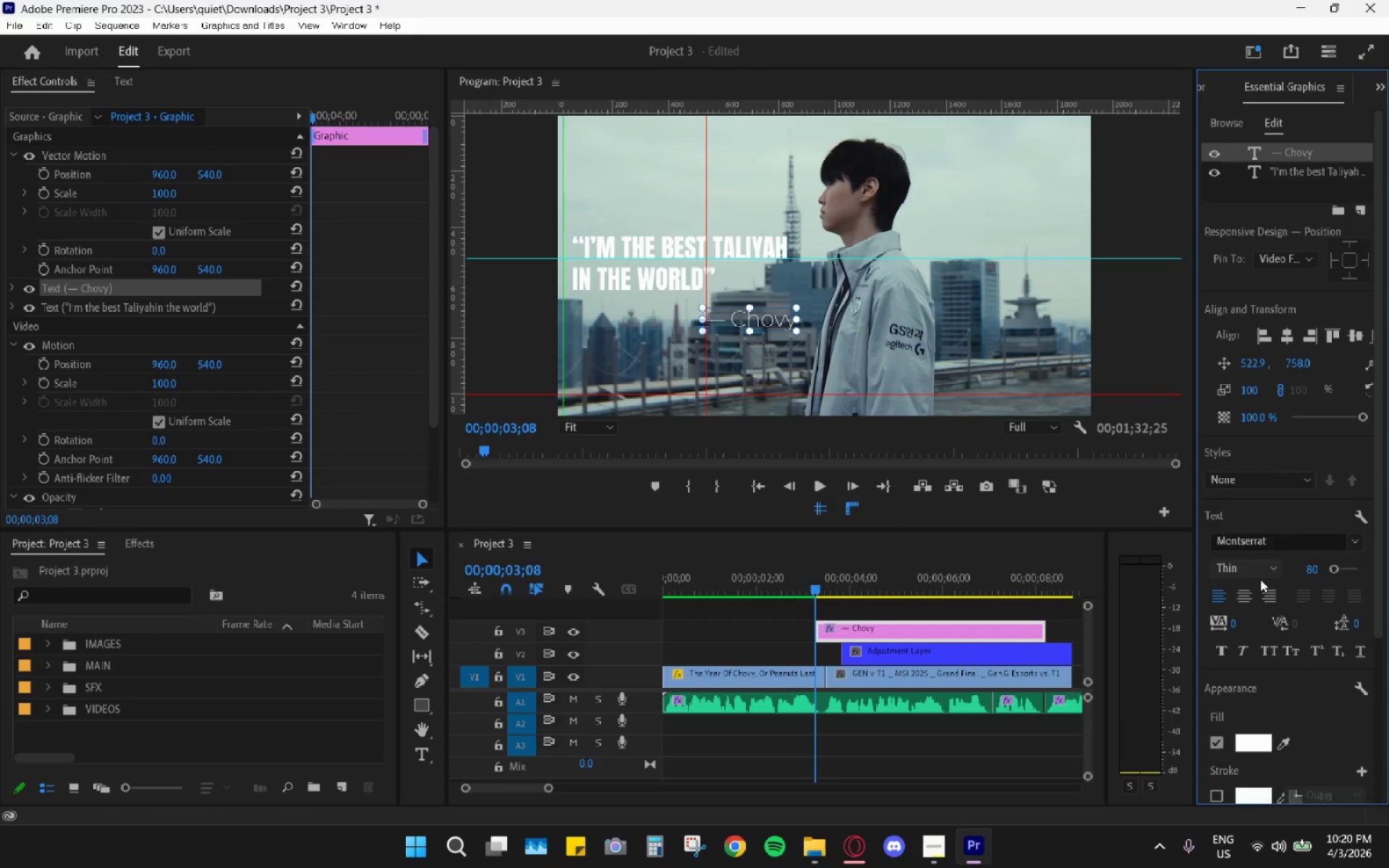 
left_click([1263, 569])
 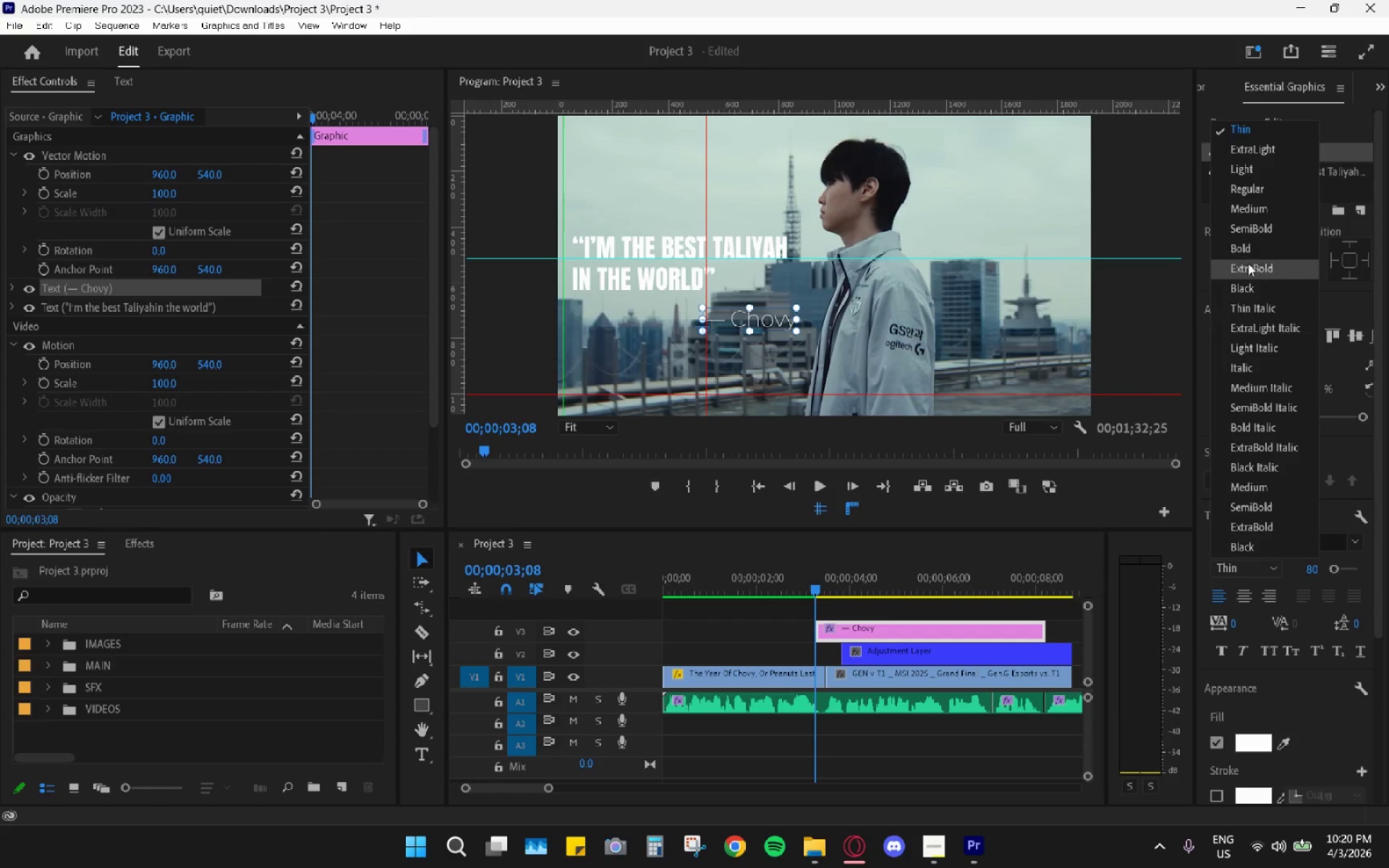 
left_click([1249, 247])
 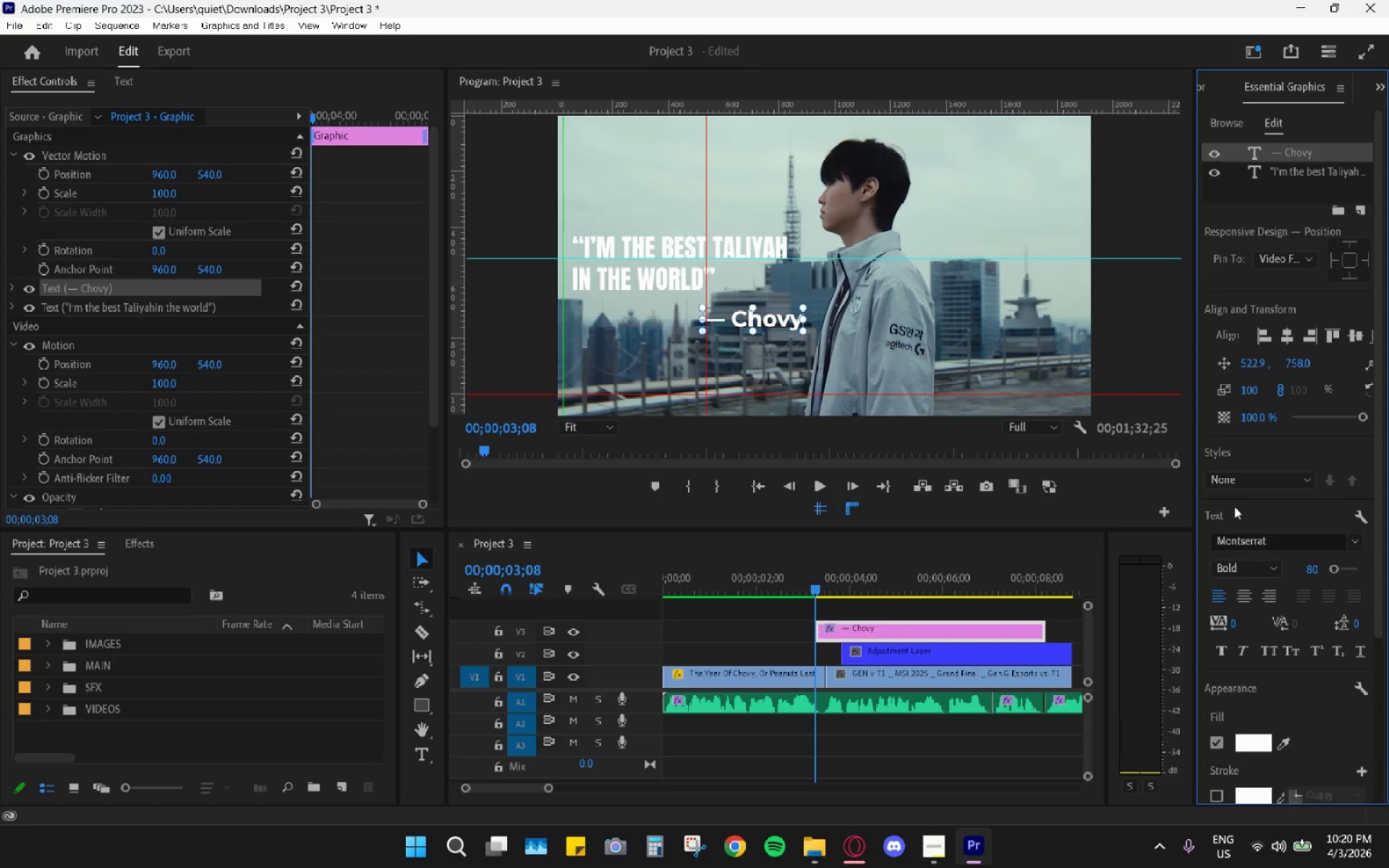 
left_click([1234, 569])
 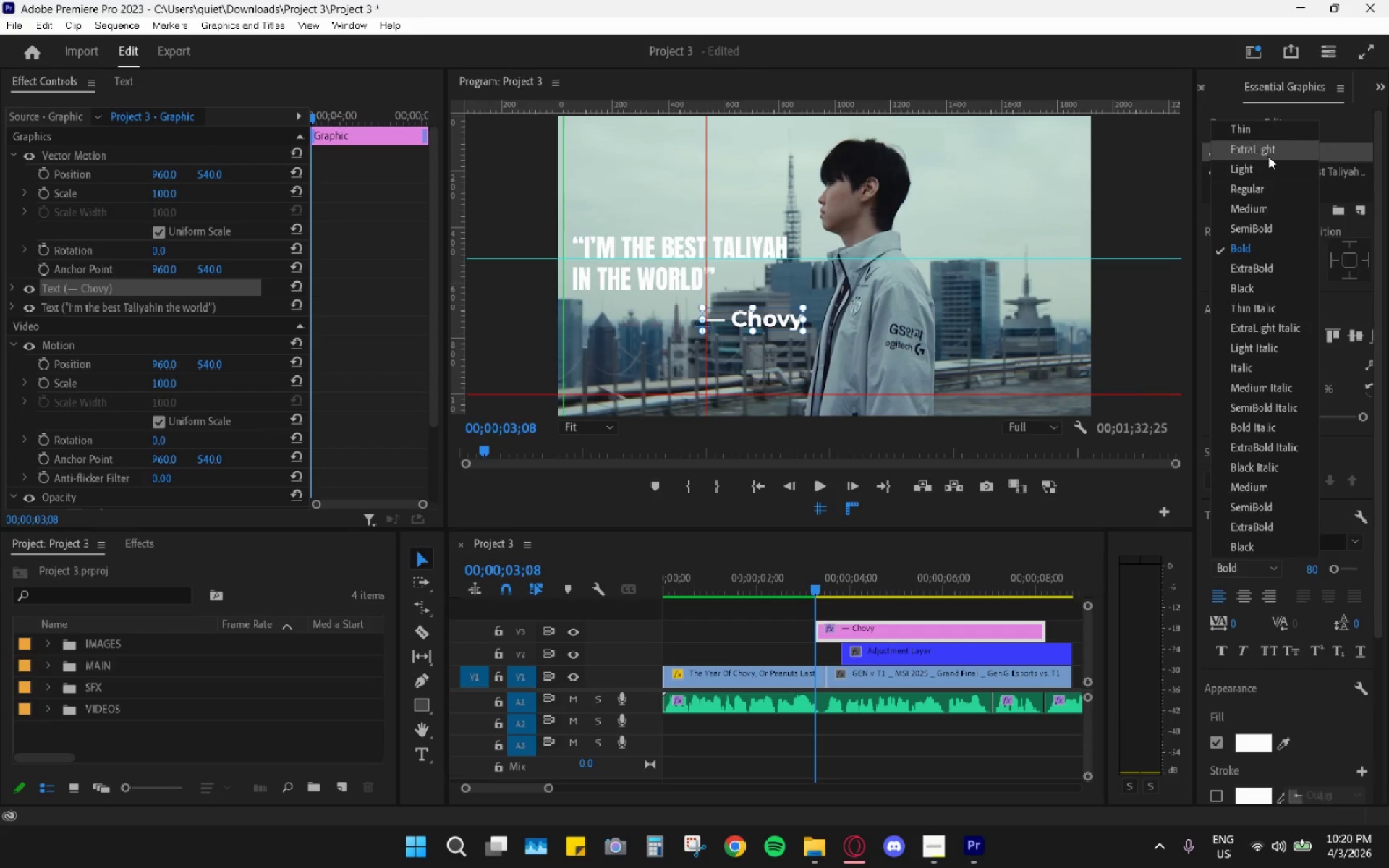 
left_click([1259, 207])
 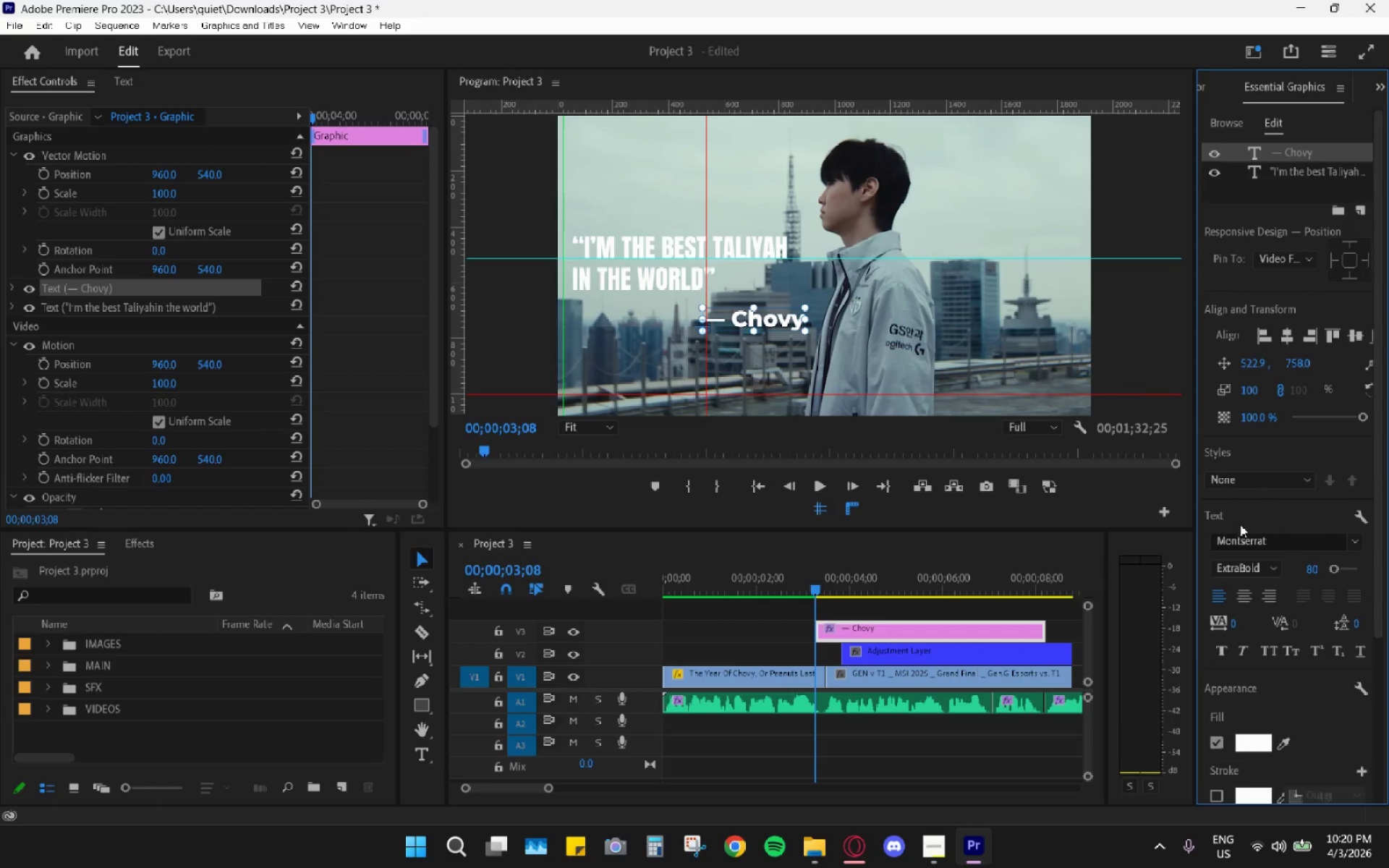 
left_click([1249, 566])
 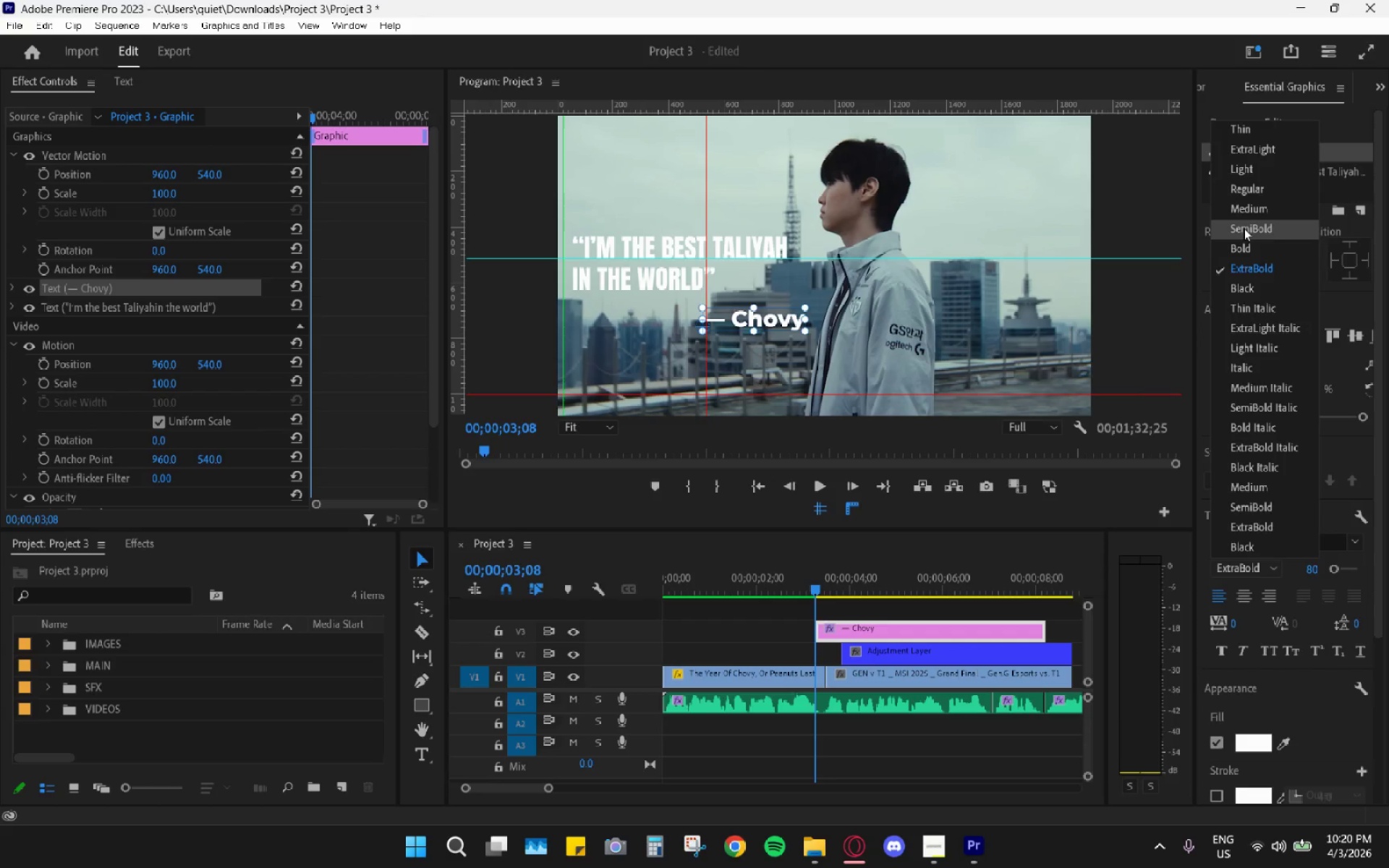 
left_click([1249, 219])
 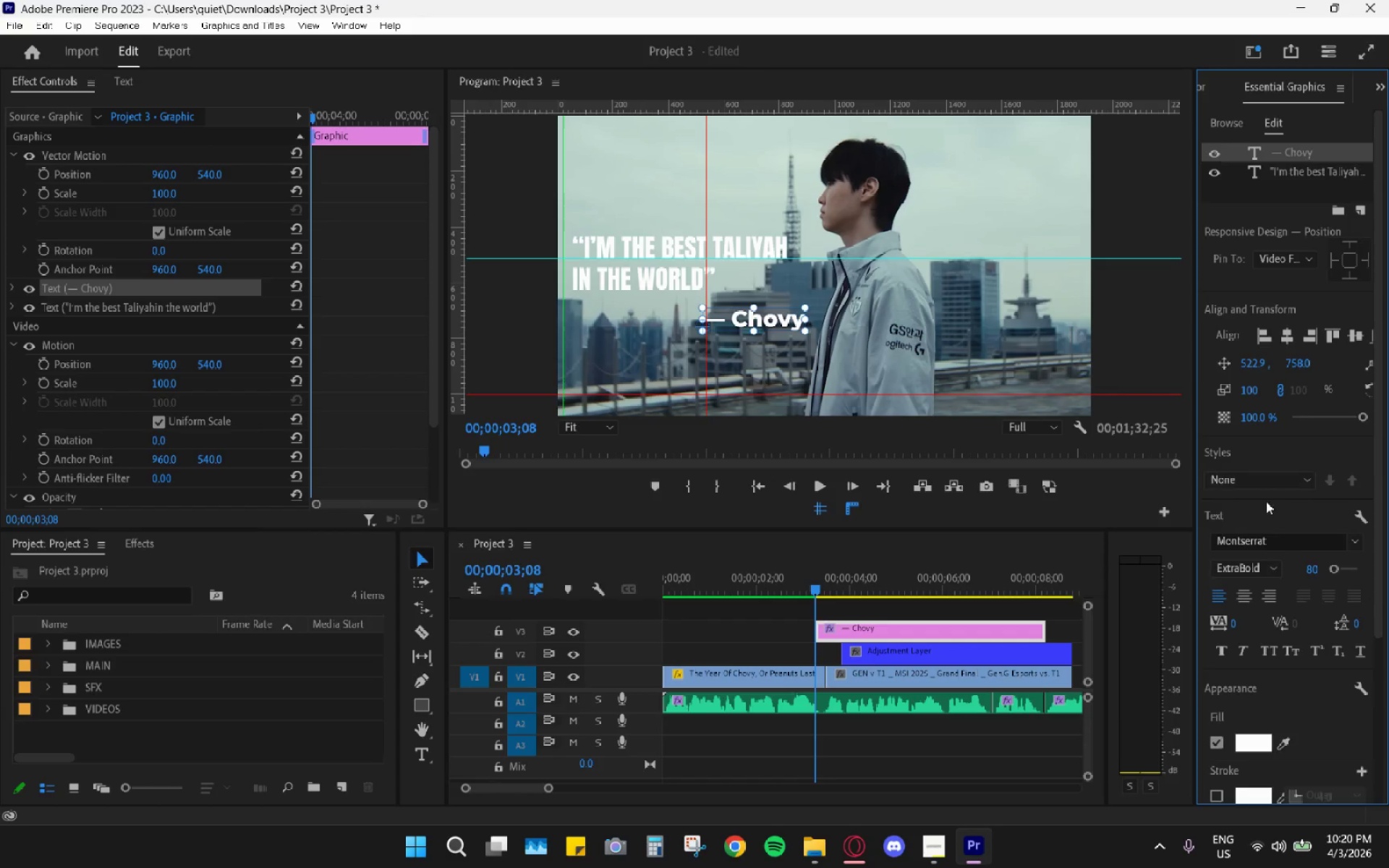 
left_click([1257, 569])
 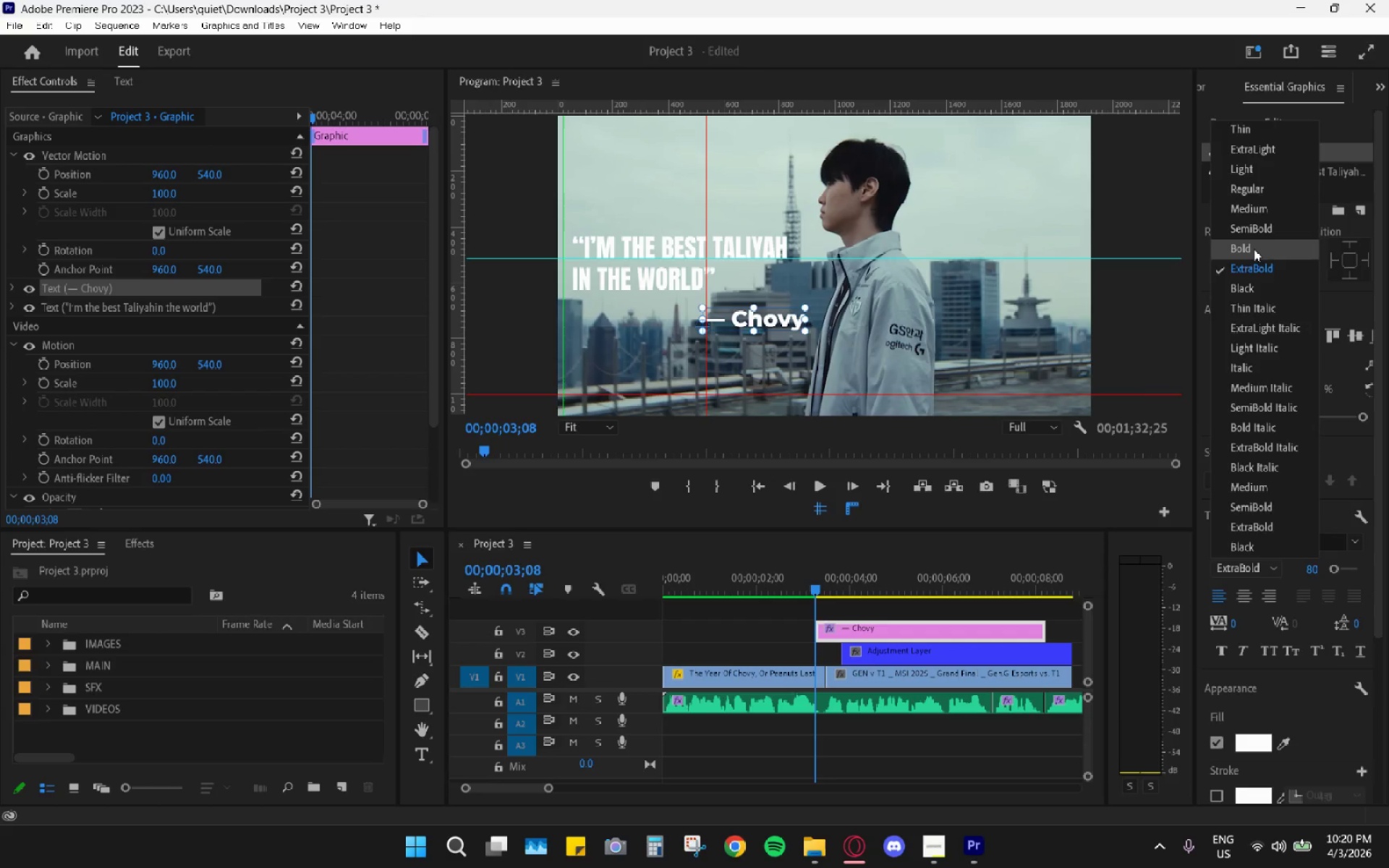 
left_click([1254, 249])
 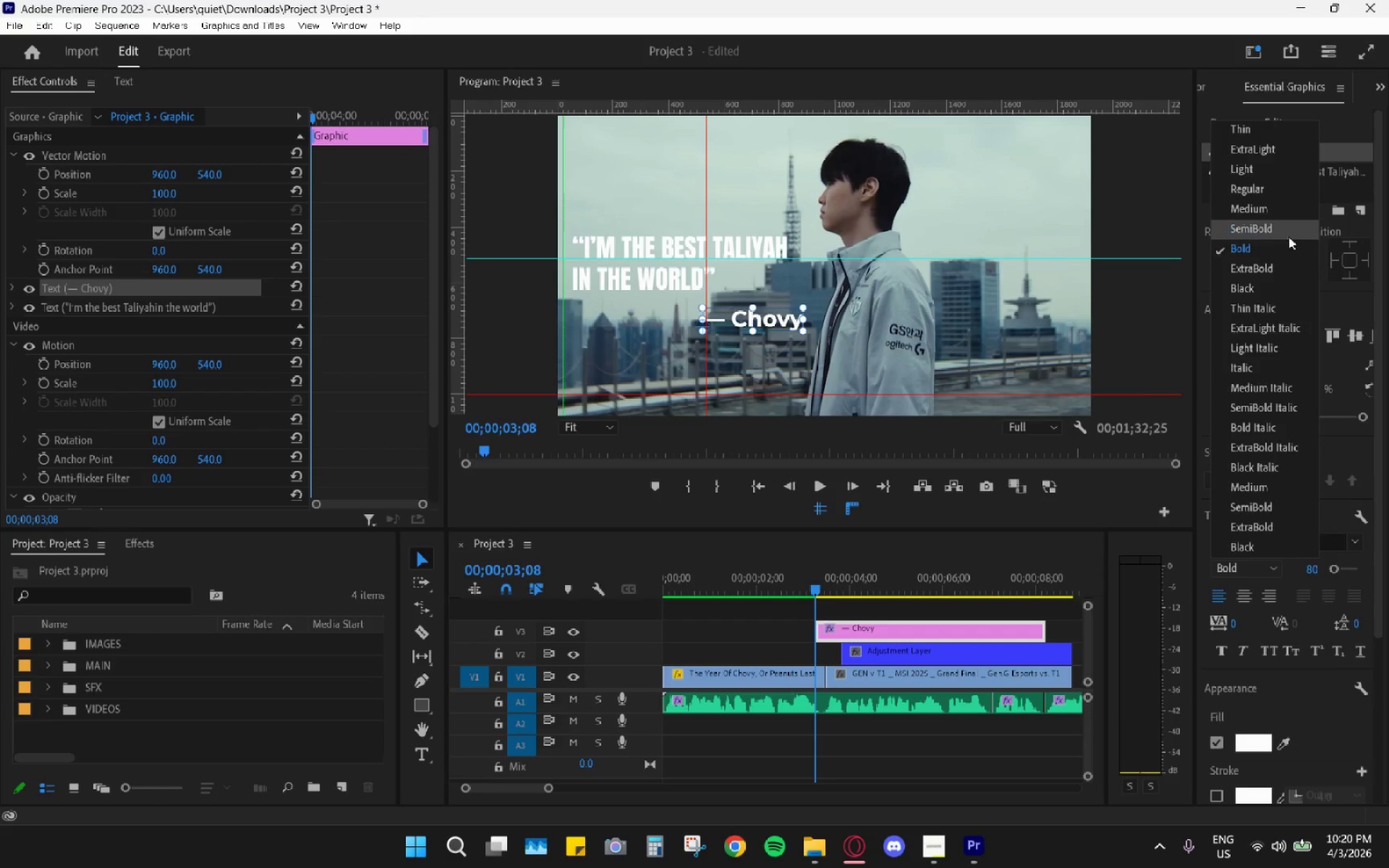 
left_click([1285, 182])
 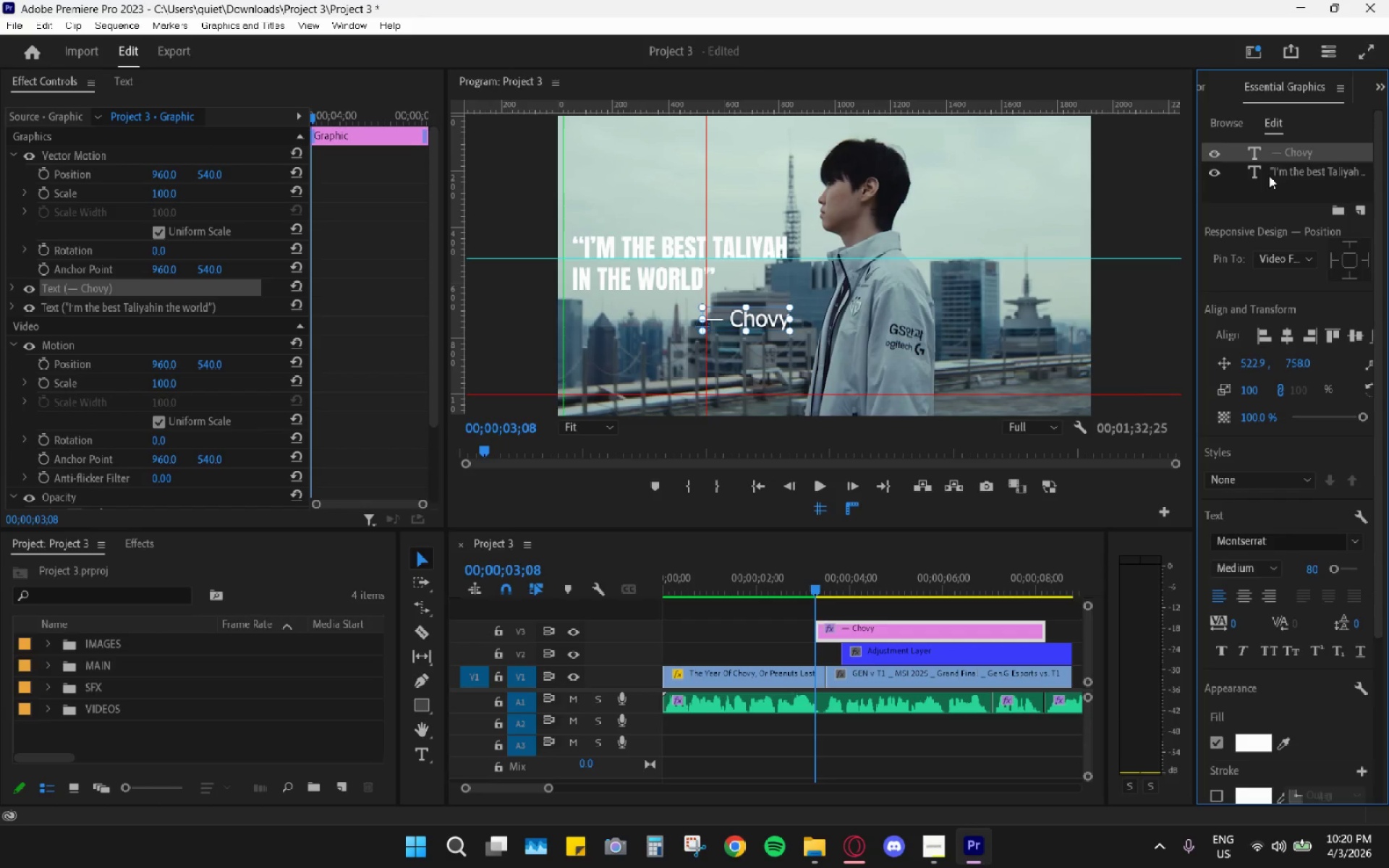 
wait(6.2)
 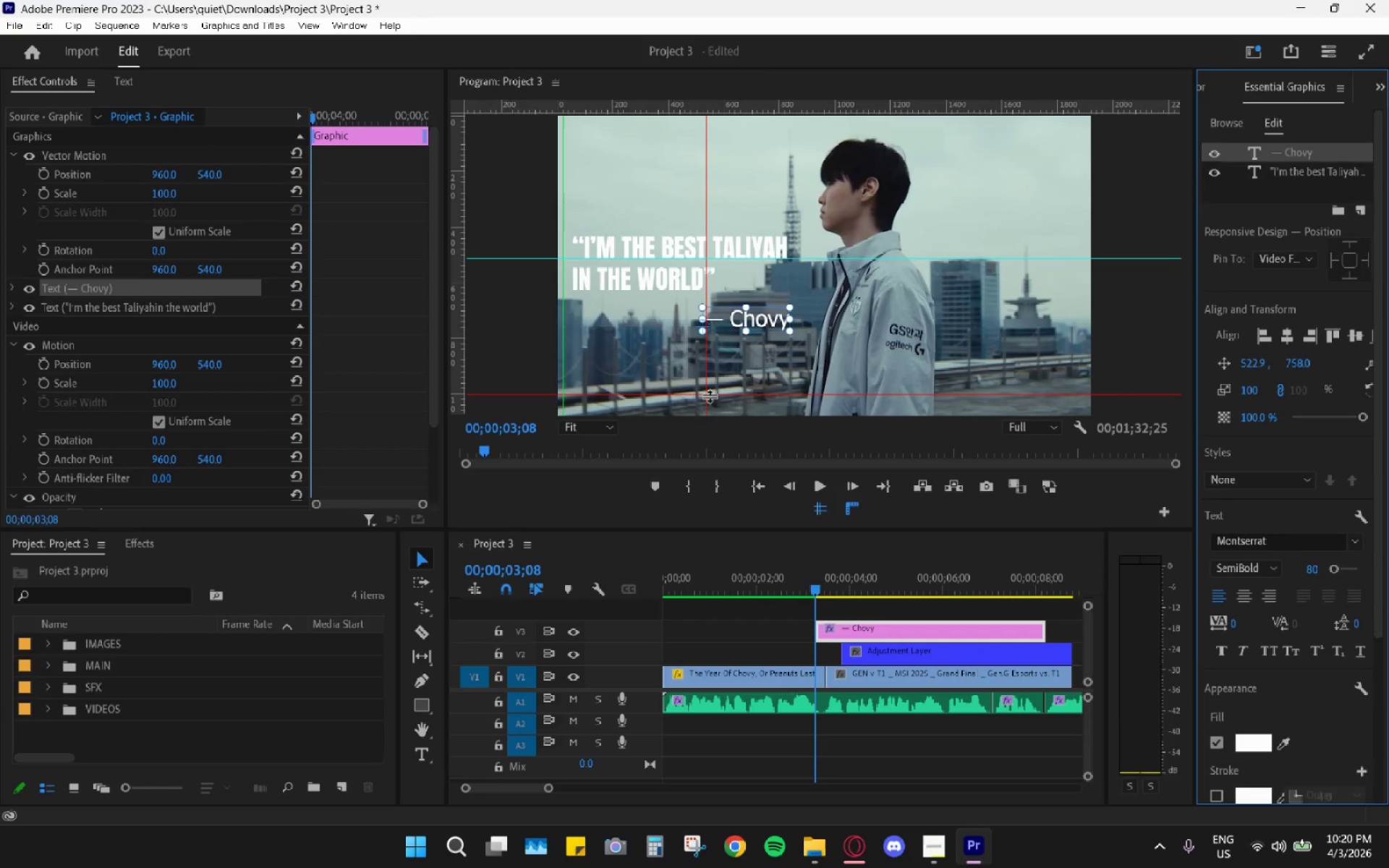 
left_click([1249, 571])
 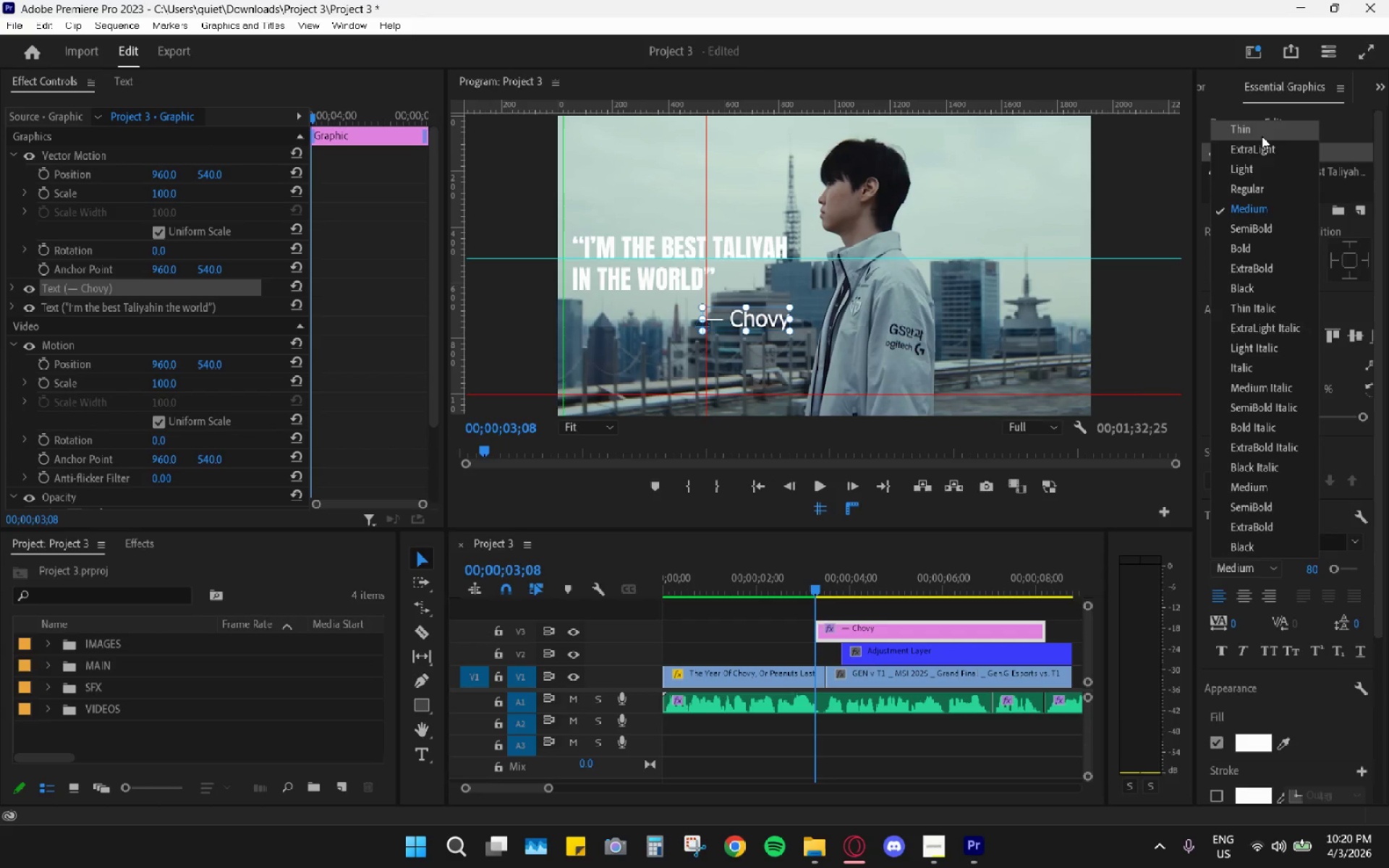 
left_click([1260, 145])
 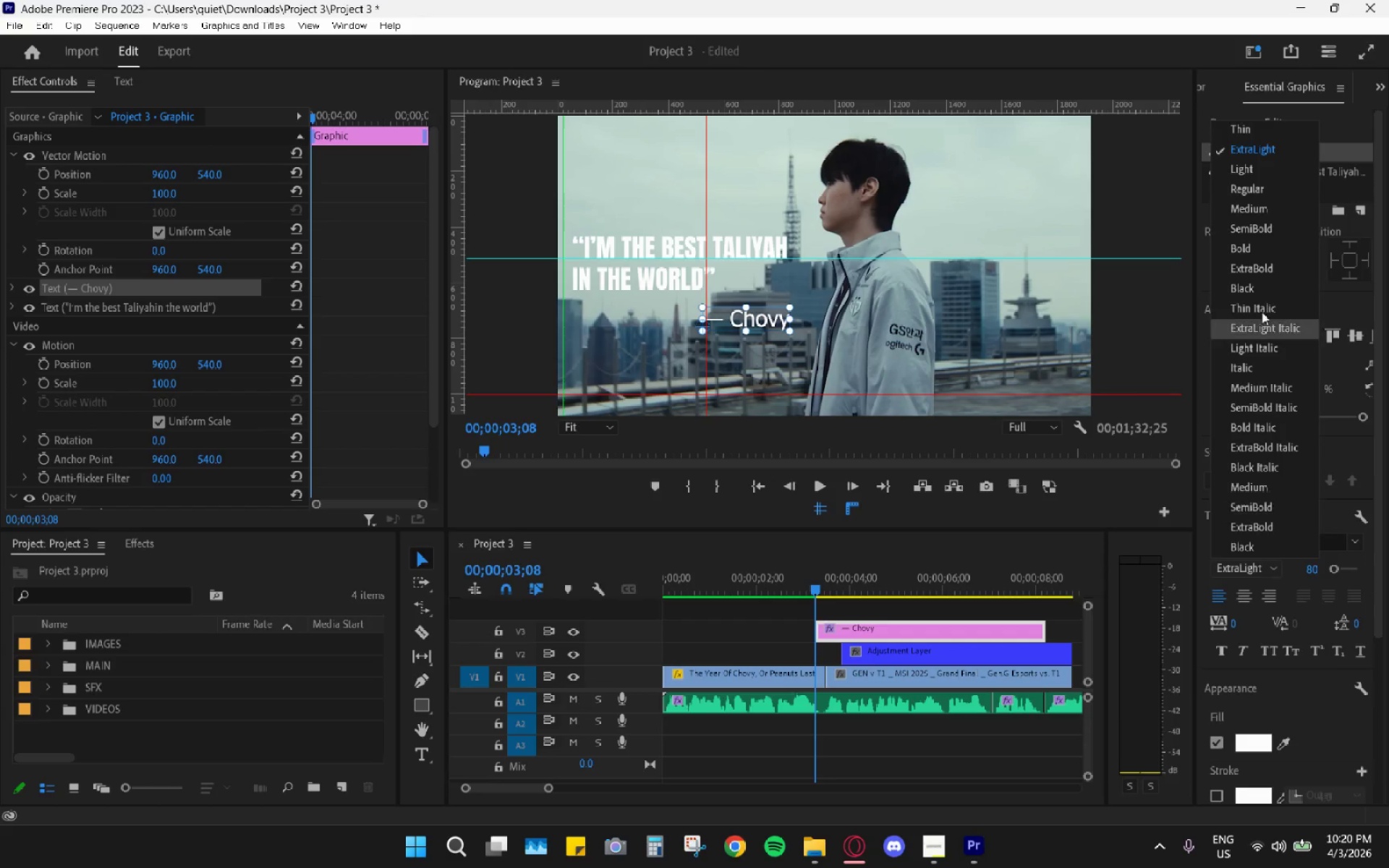 
left_click([1254, 132])
 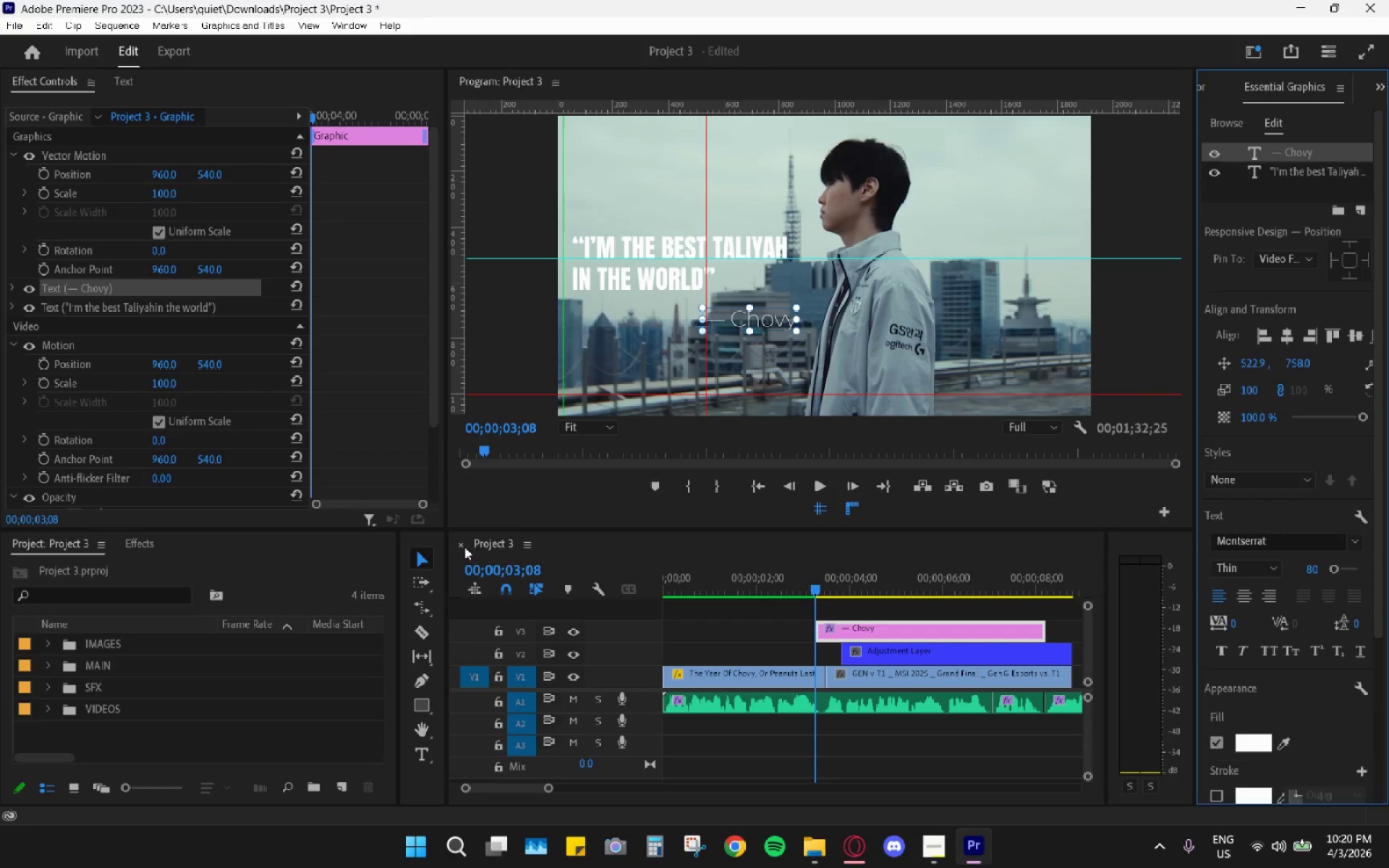 
left_click([430, 559])
 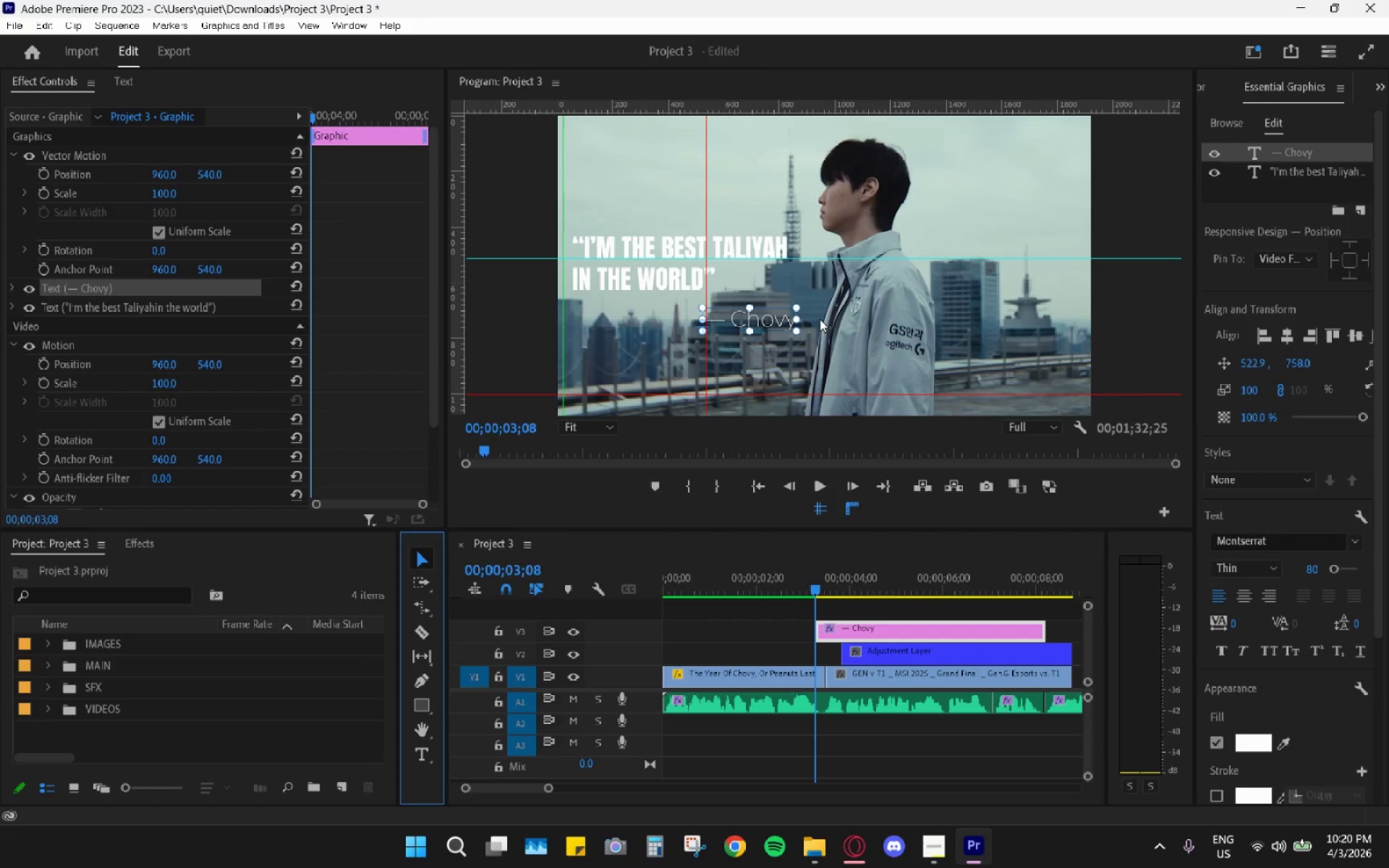 
left_click([835, 309])
 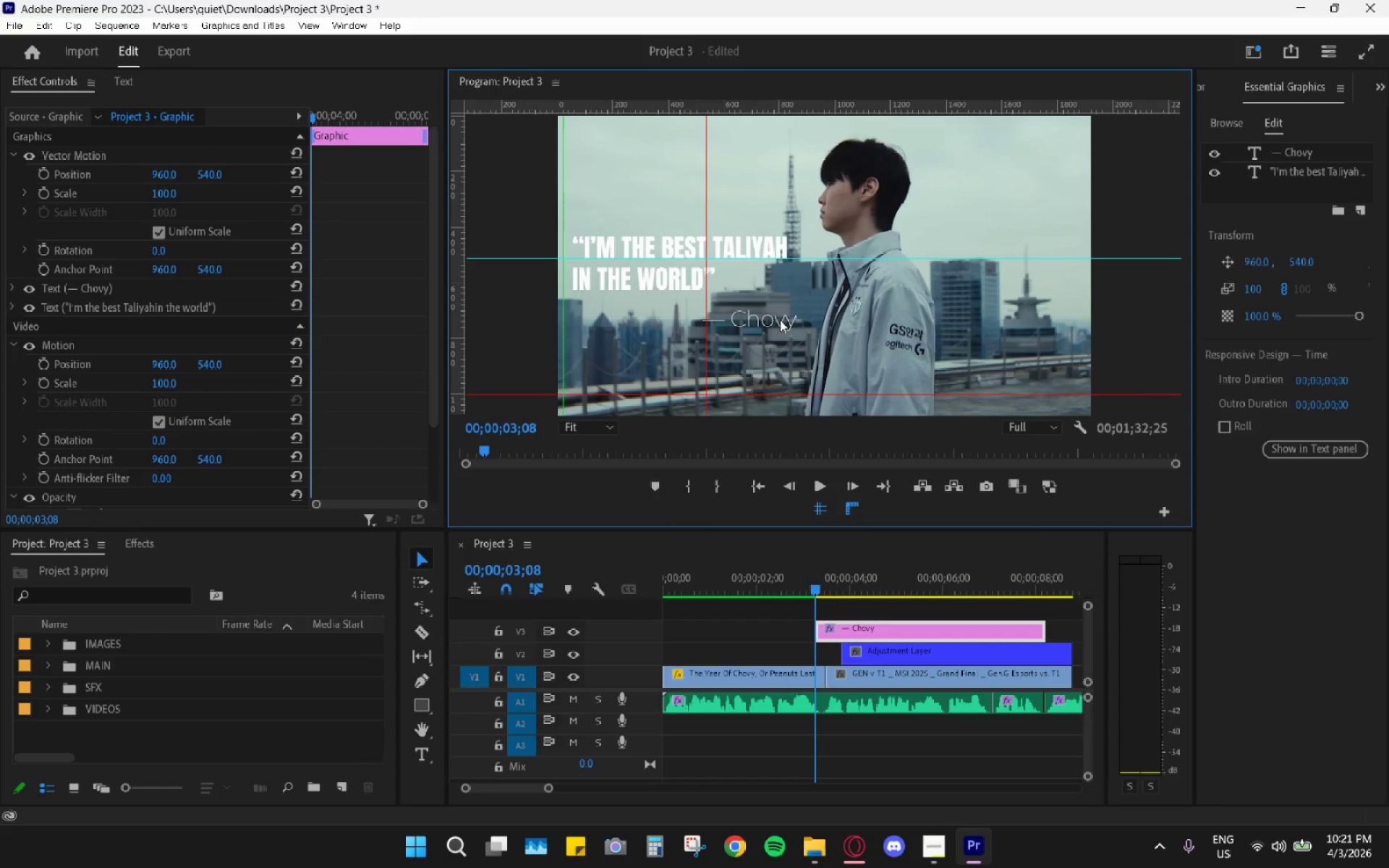 
left_click([780, 320])
 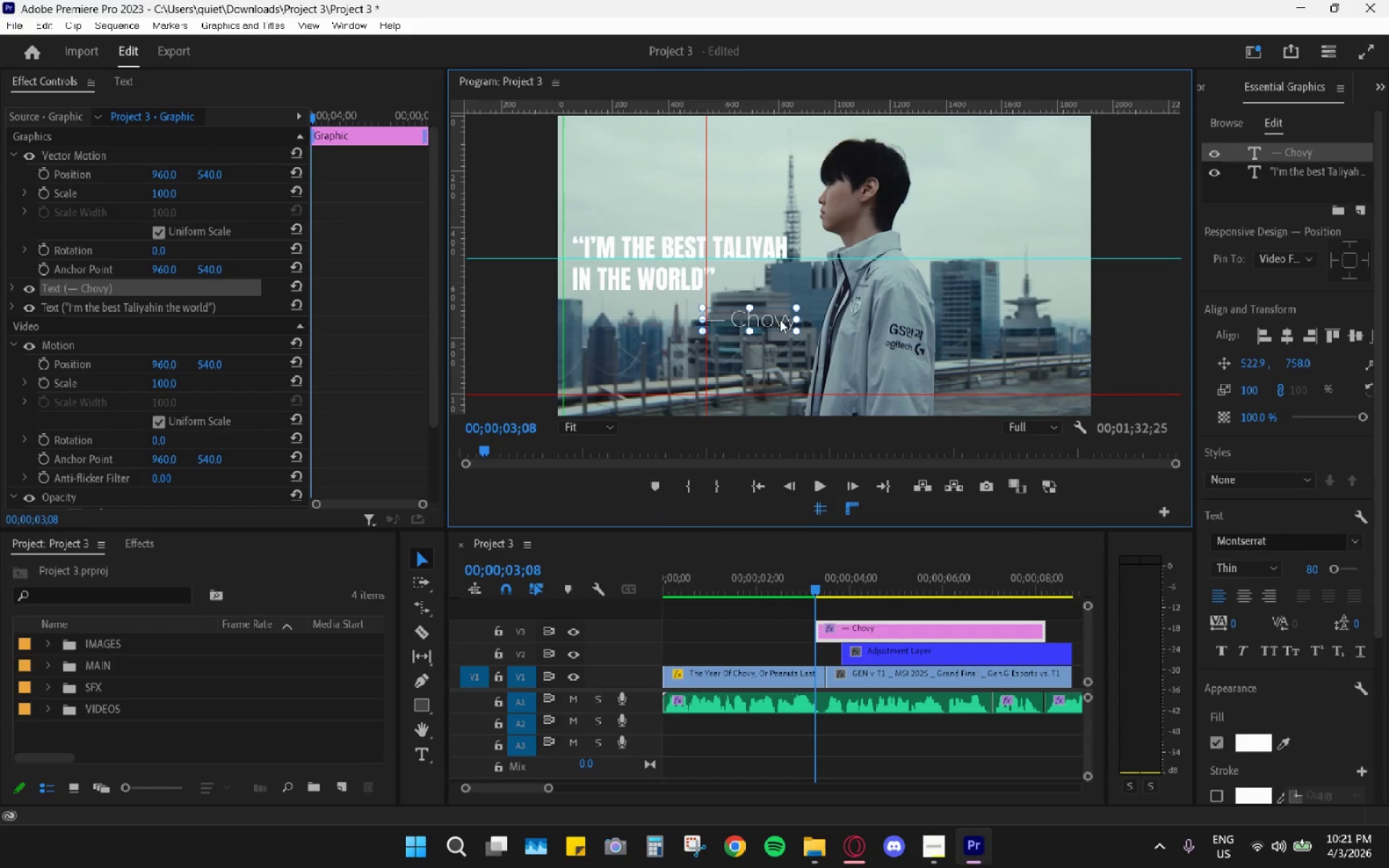 
left_click_drag(start_coordinate=[780, 320], to_coordinate=[778, 309])
 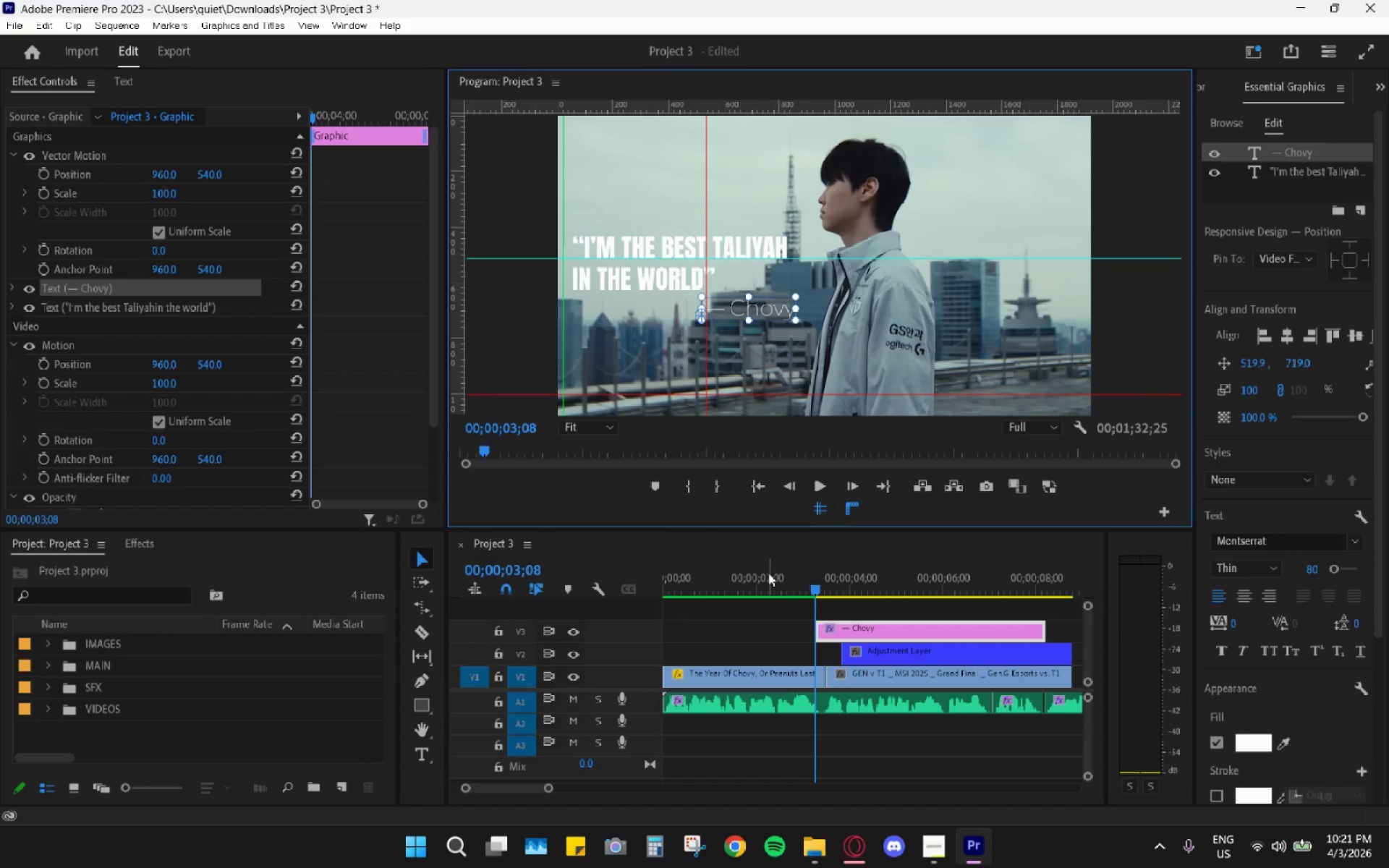 
left_click_drag(start_coordinate=[765, 570], to_coordinate=[619, 565])
 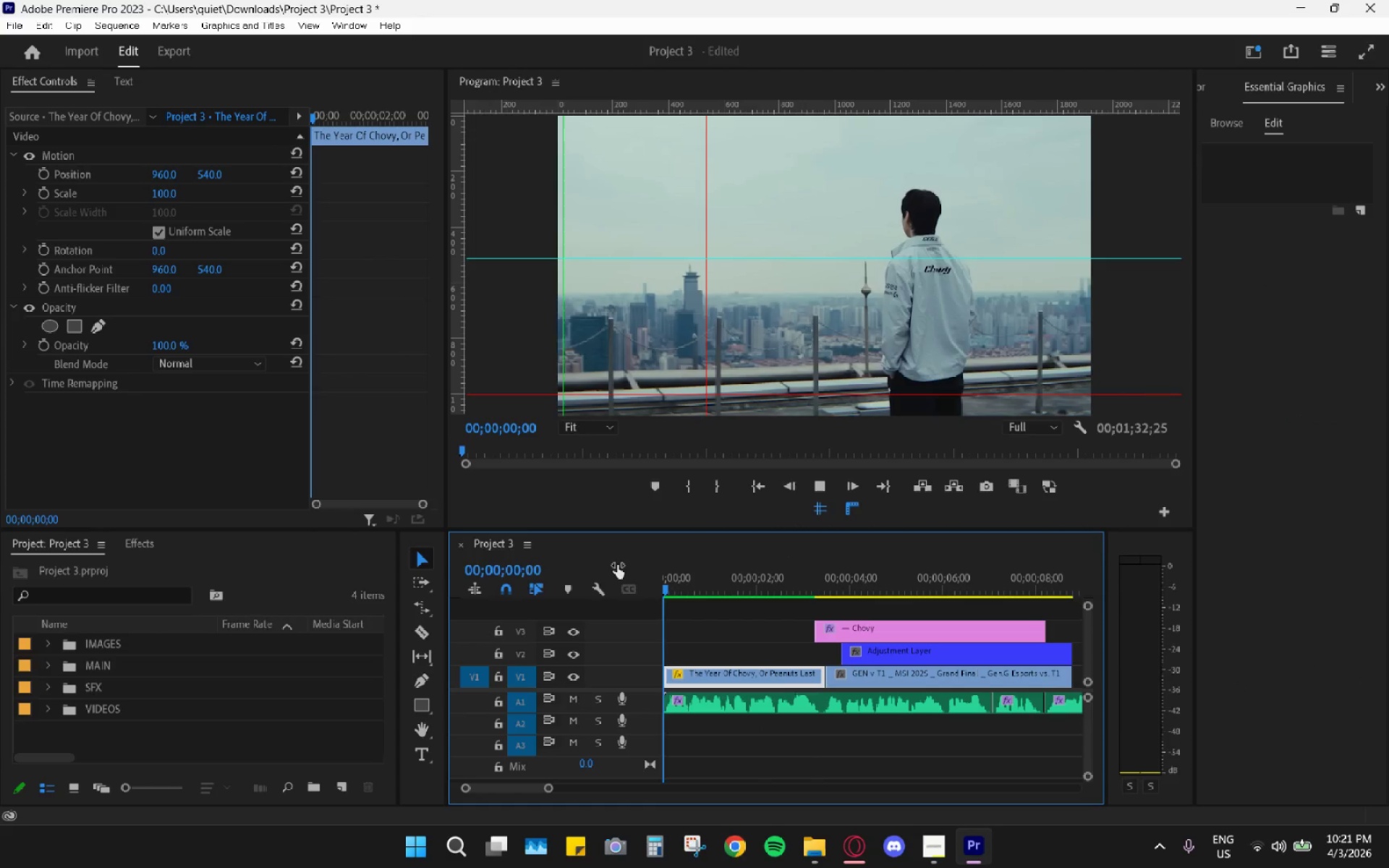 
key(Space)
 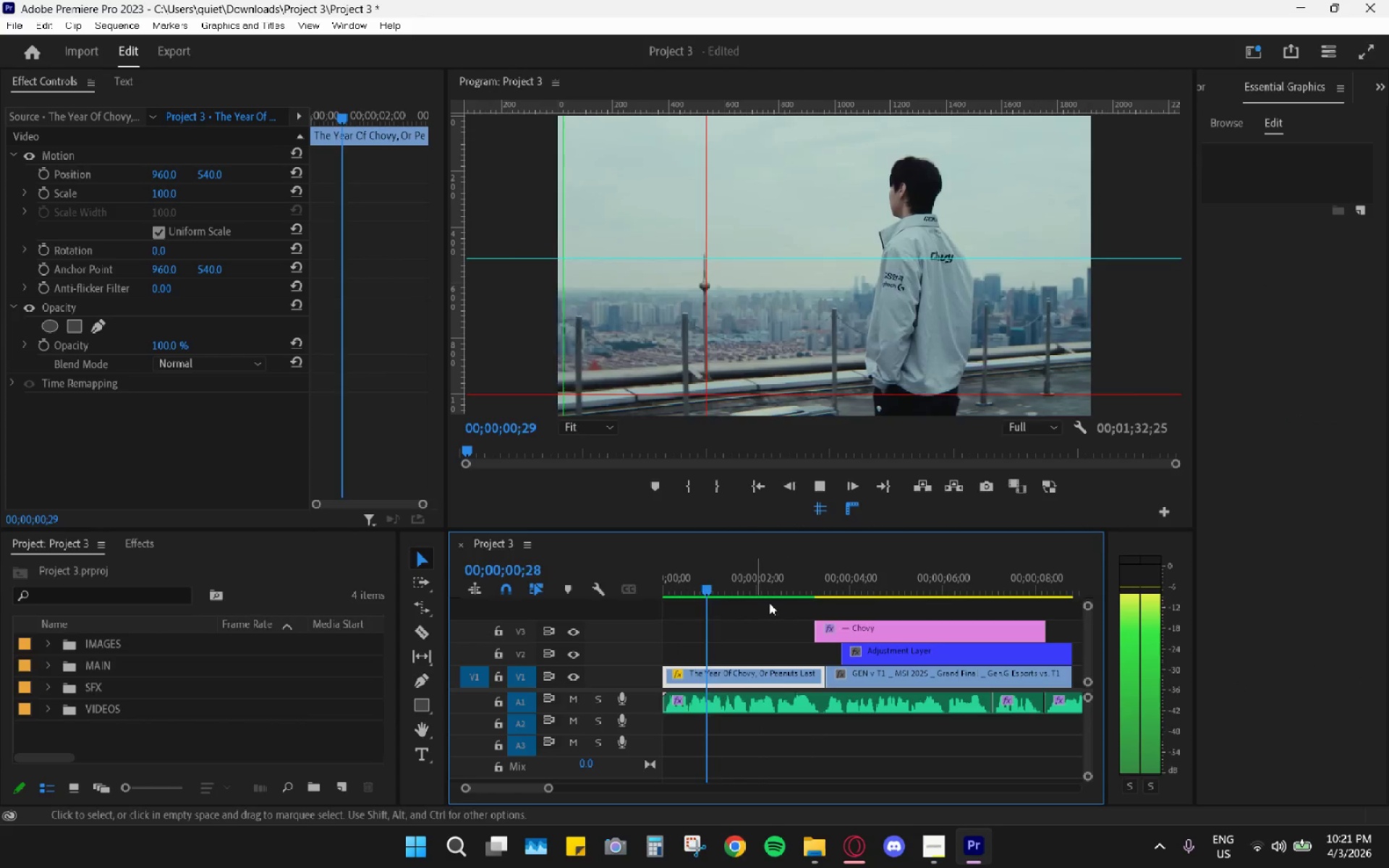 
key(Space)
 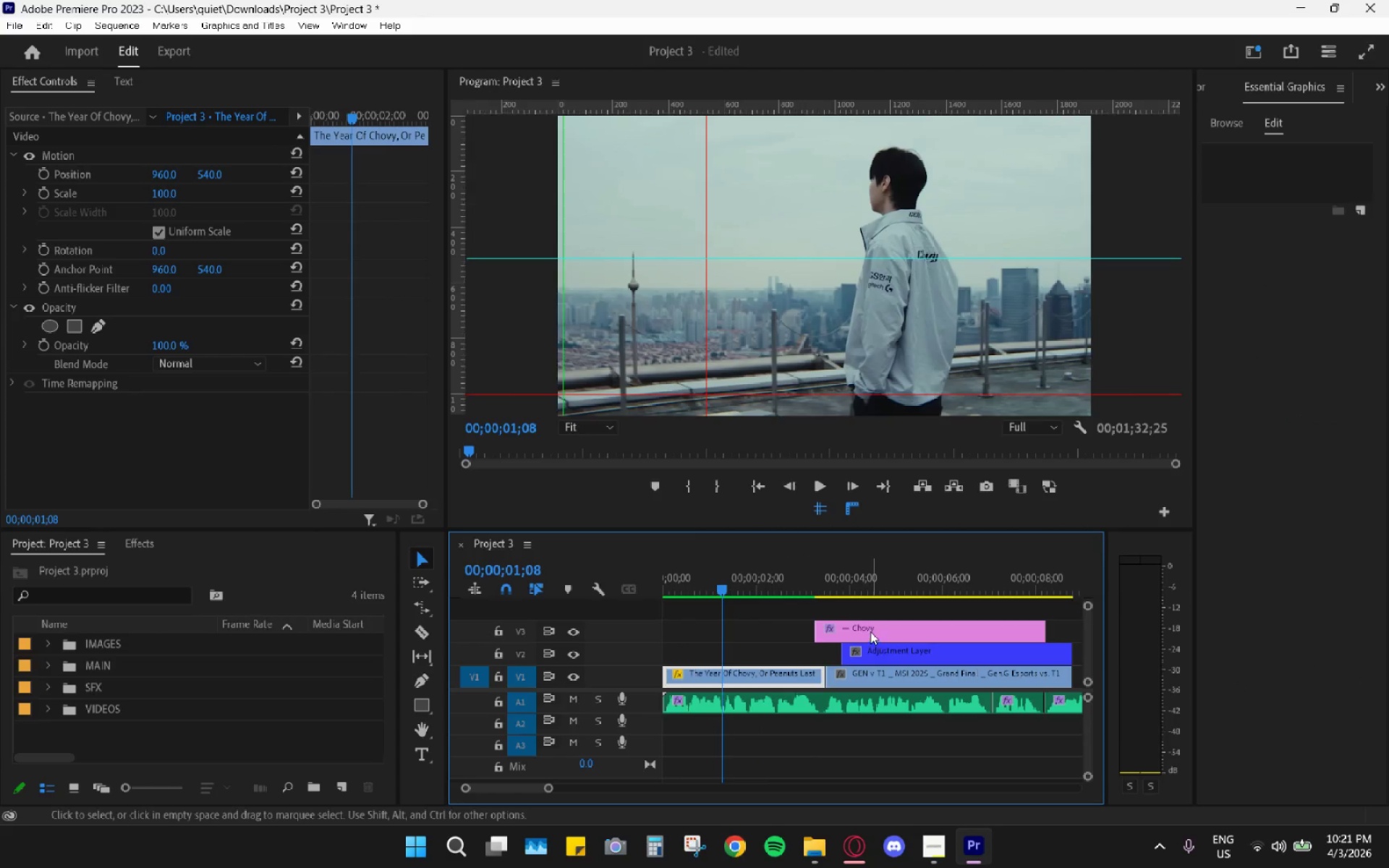 
left_click_drag(start_coordinate=[871, 631], to_coordinate=[714, 629])
 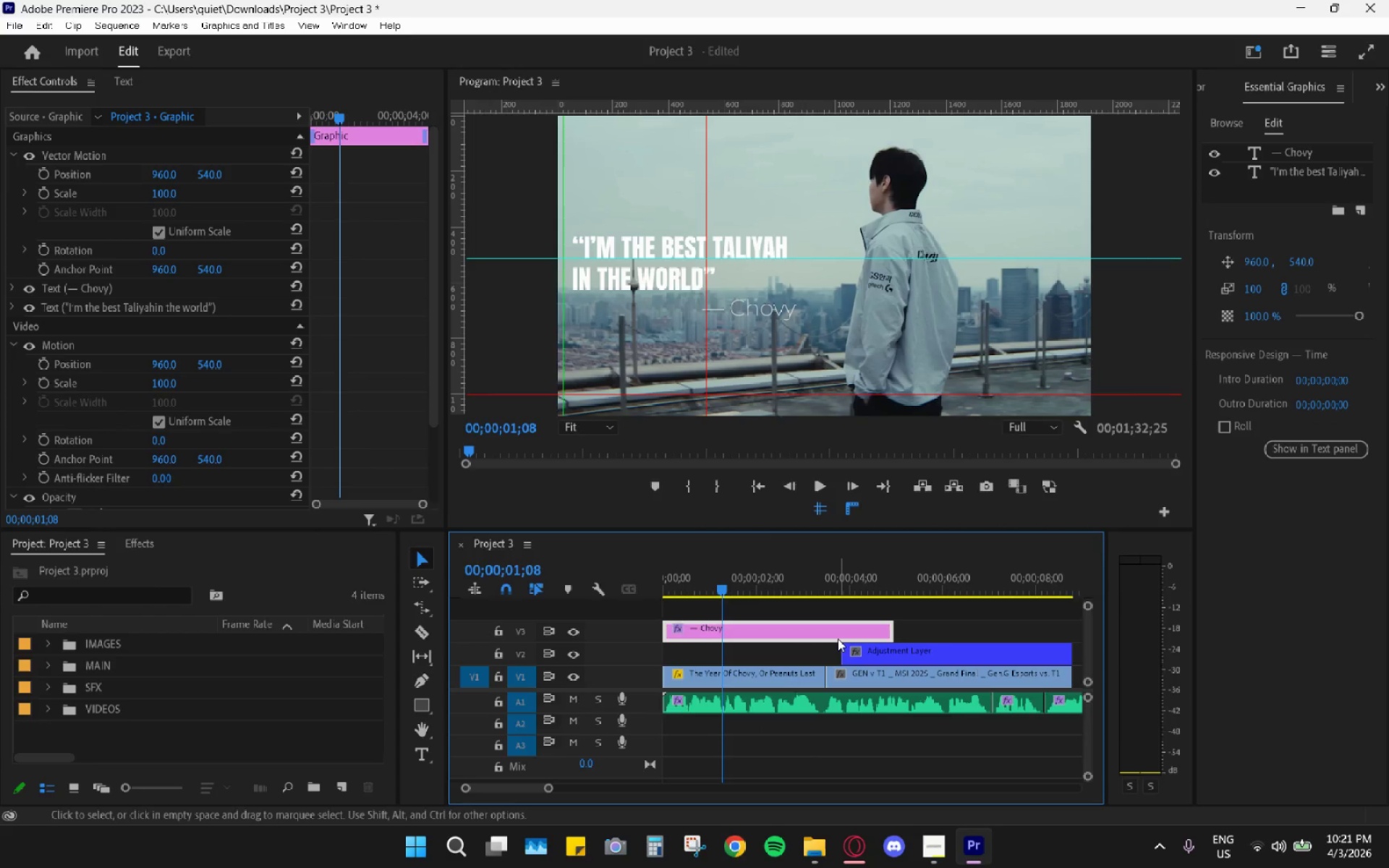 
hold_key(key=AltLeft, duration=0.64)
scroll: coordinate [839, 614], scroll_direction: down, amount: 10.0
 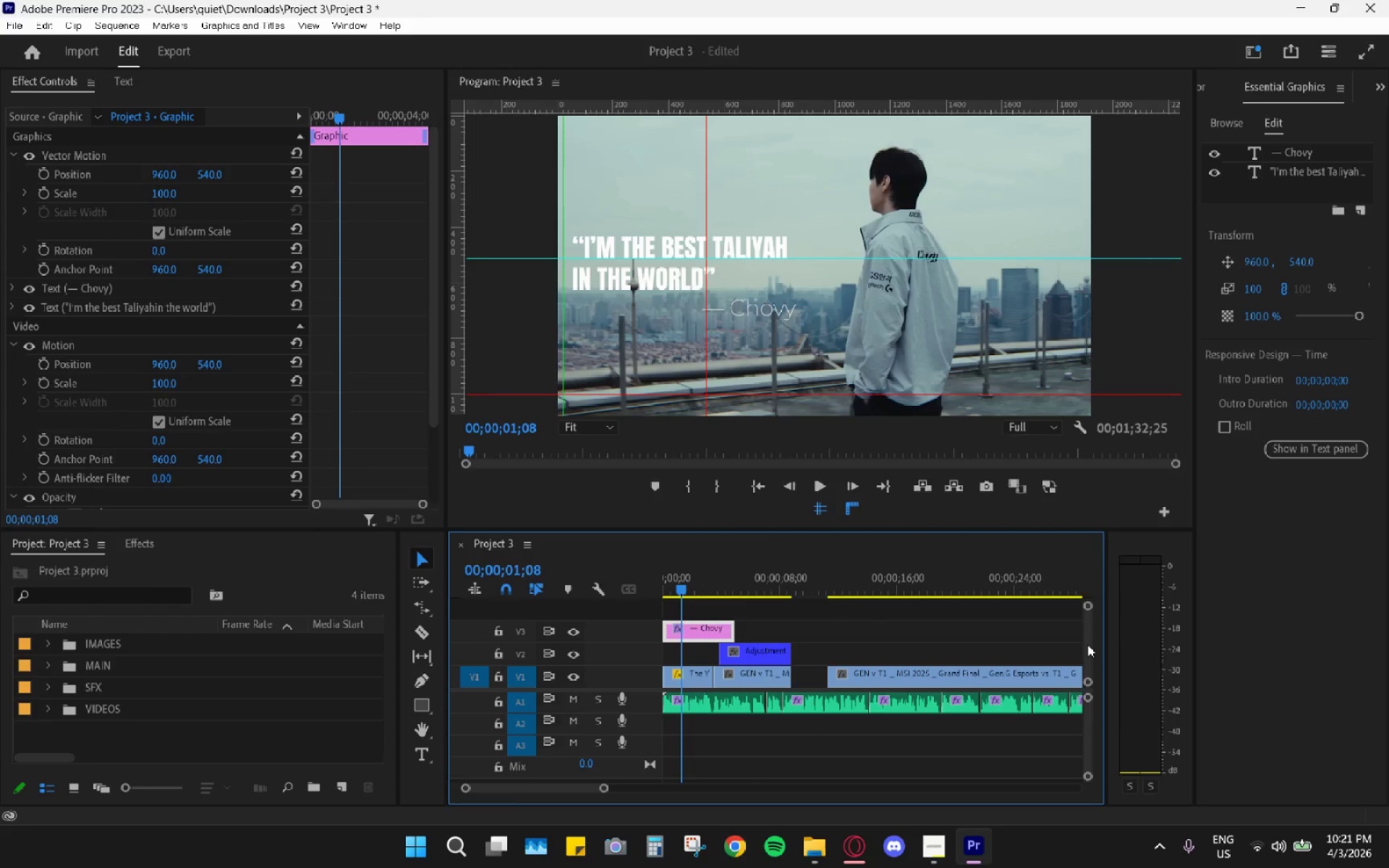 
left_click_drag(start_coordinate=[1087, 644], to_coordinate=[1084, 708])
 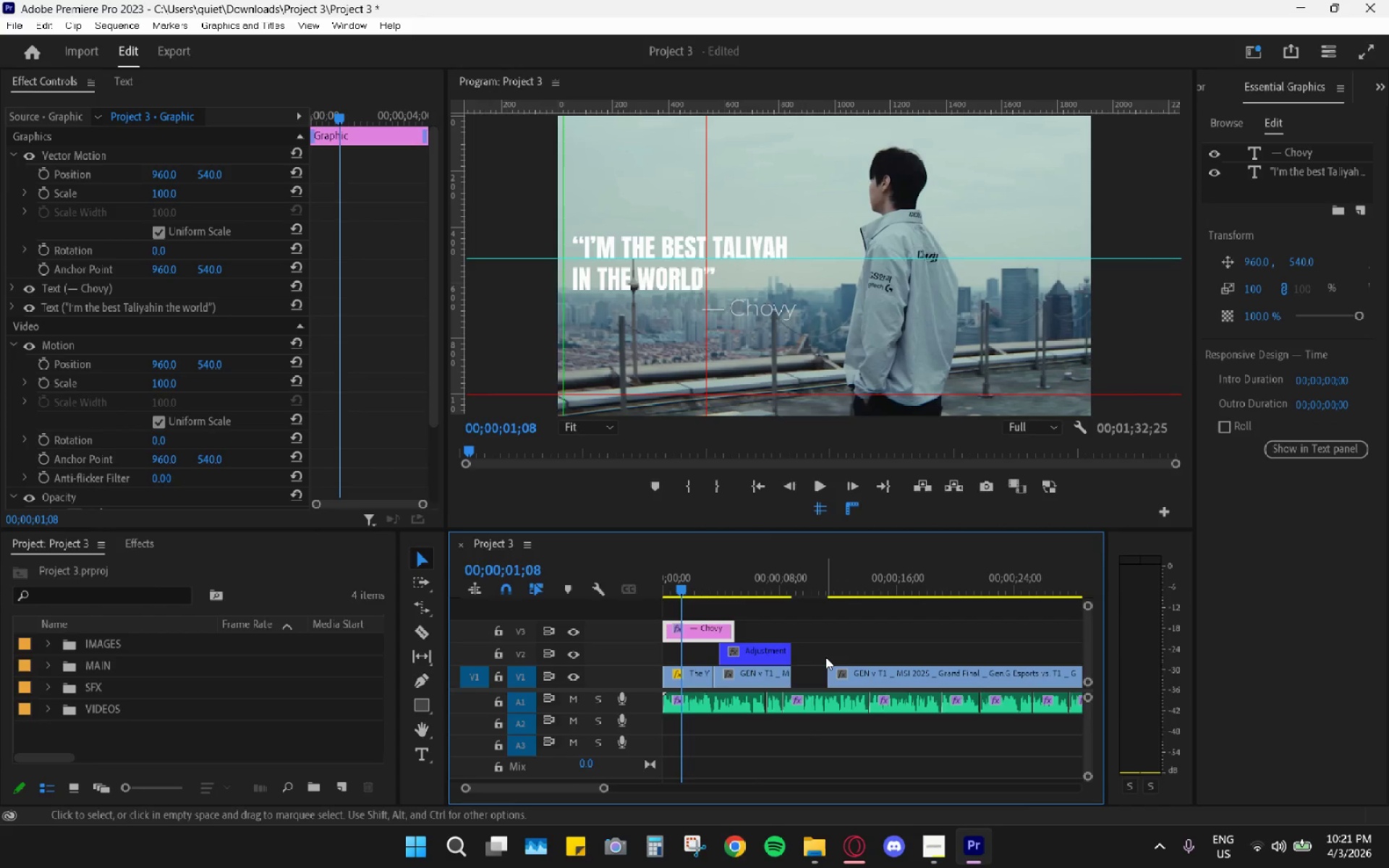 
scroll: coordinate [827, 655], scroll_direction: up, amount: 3.0
 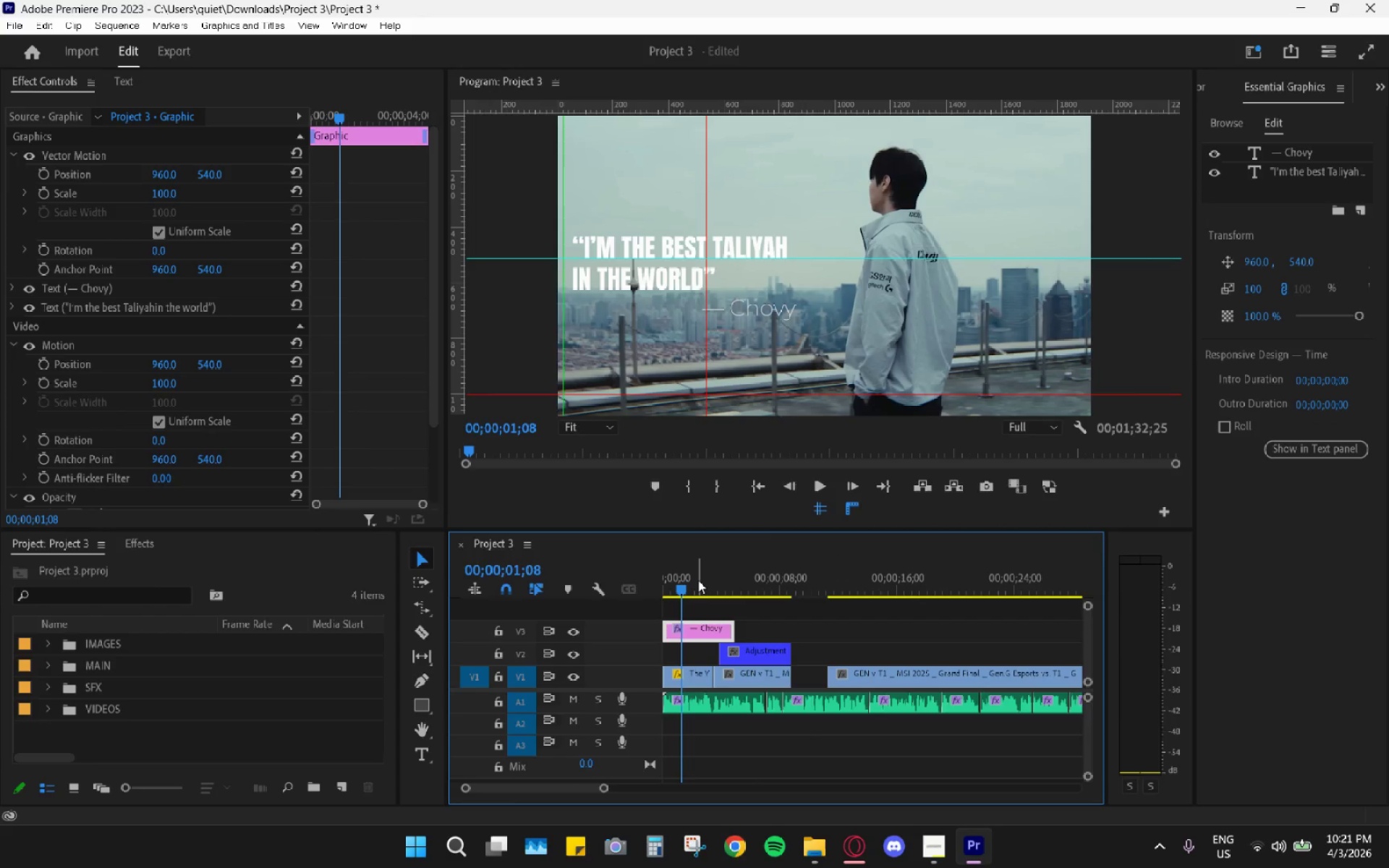 
left_click_drag(start_coordinate=[698, 580], to_coordinate=[657, 582])
 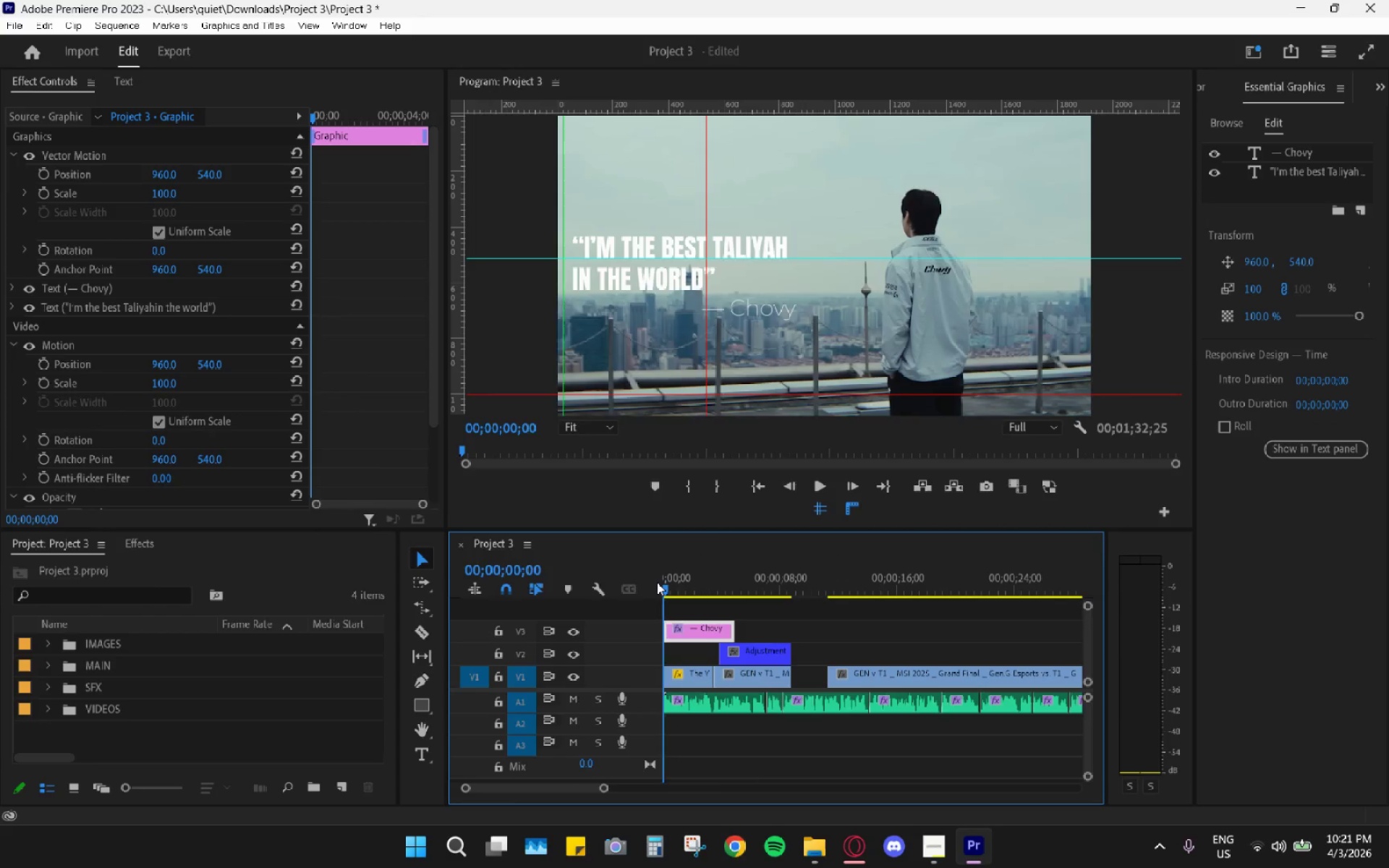 
key(Space)
 